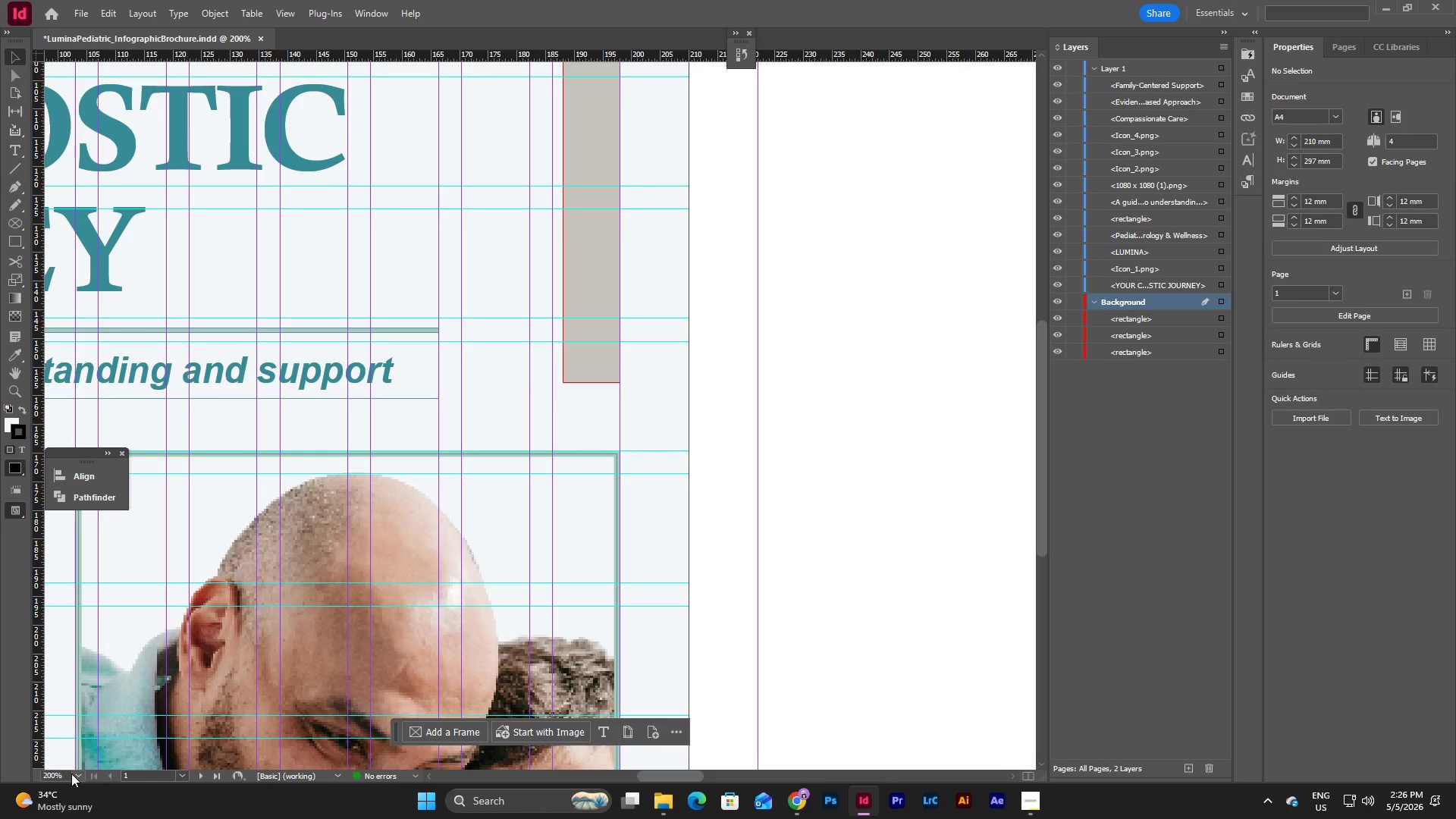 
left_click([77, 773])
 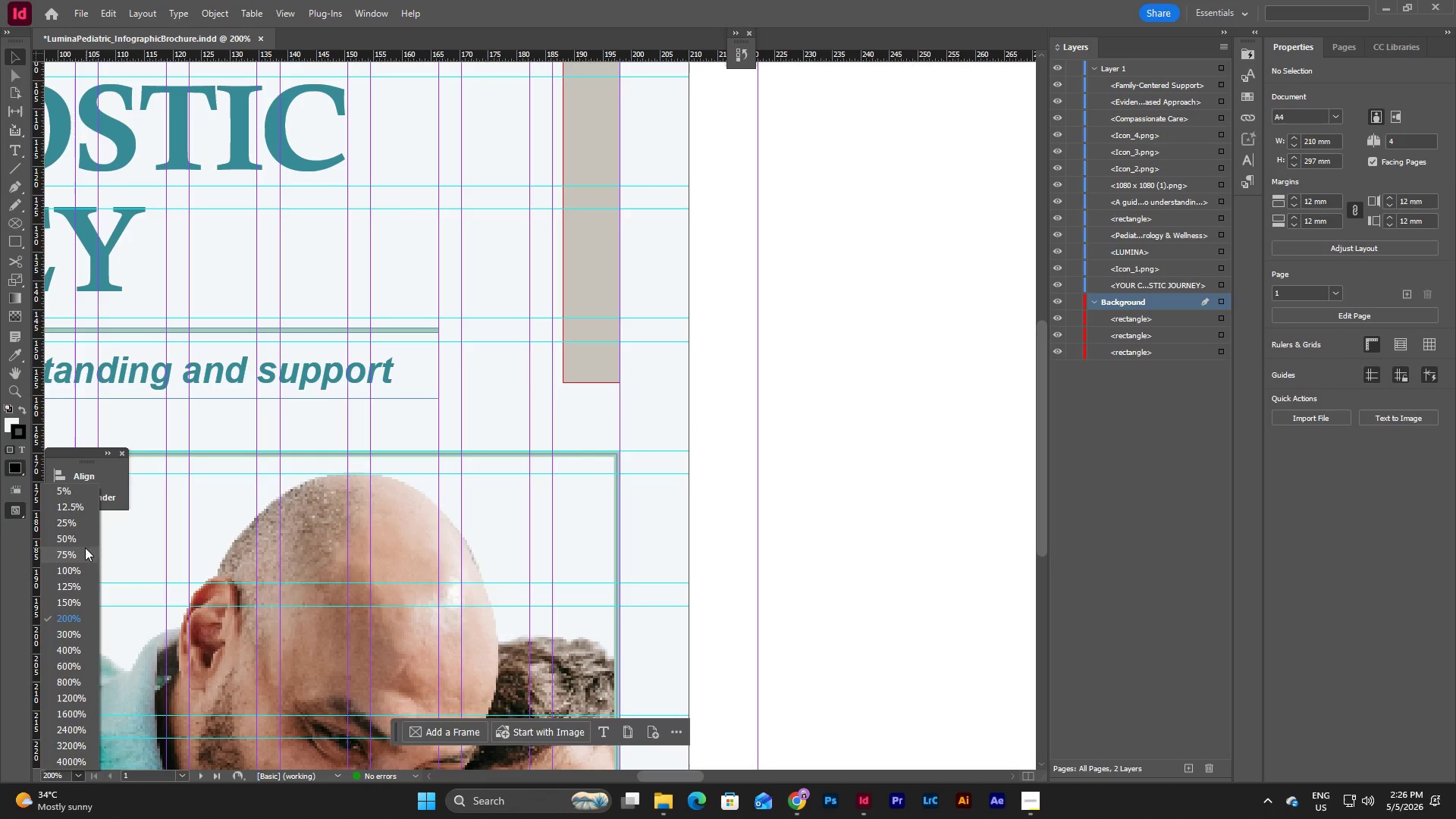 
left_click([82, 536])
 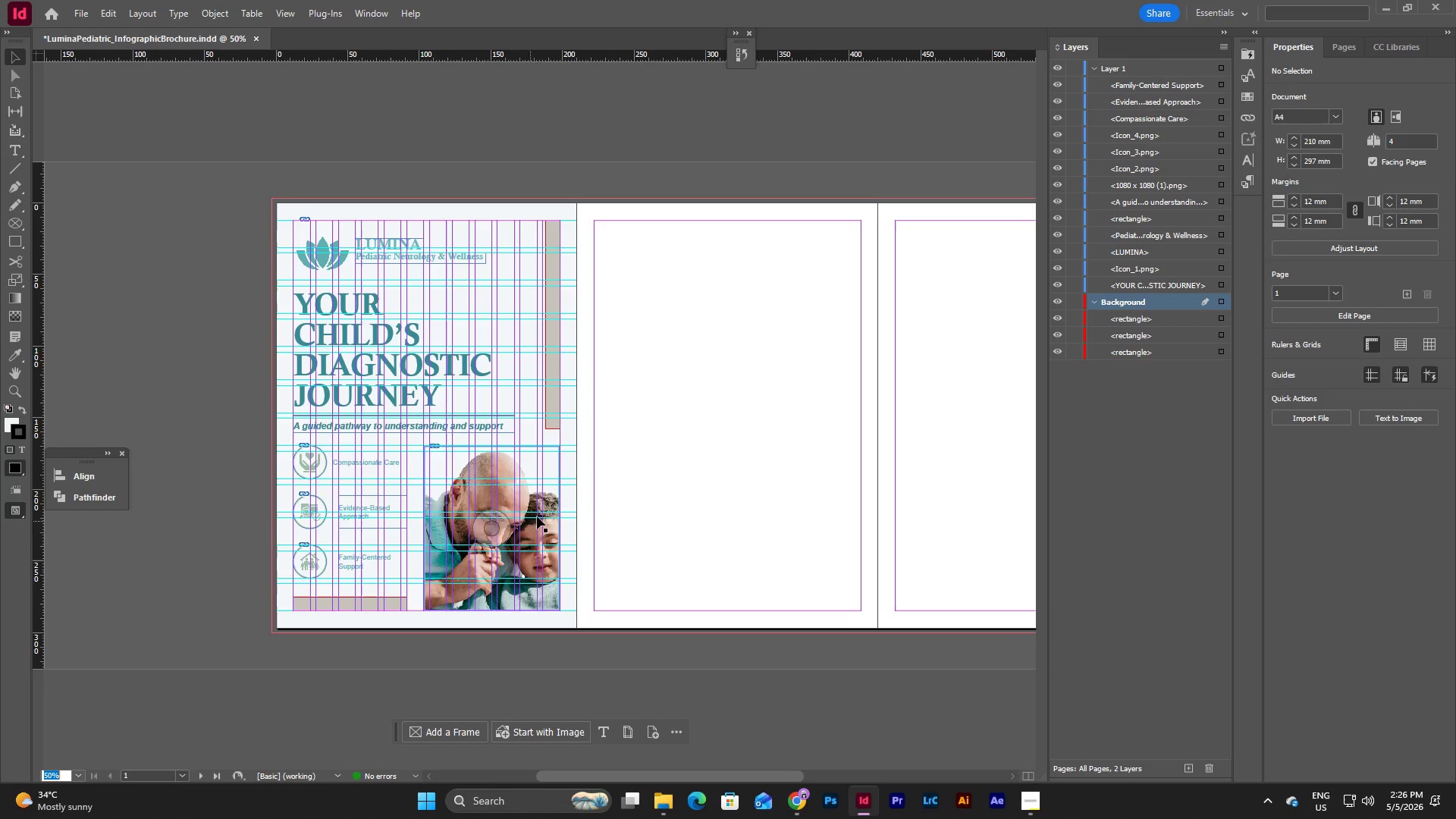 
left_click([676, 488])
 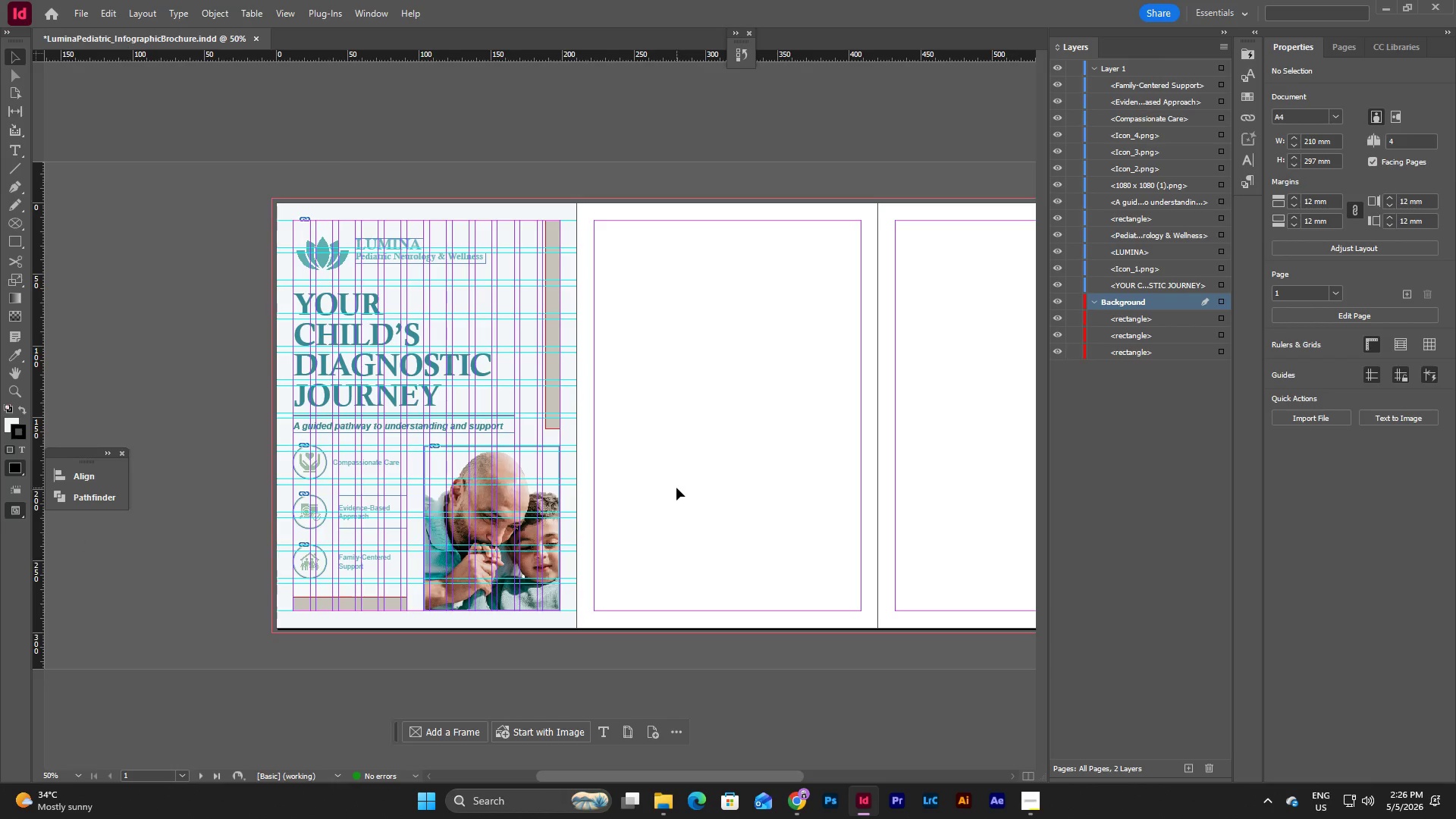 
key(W)
 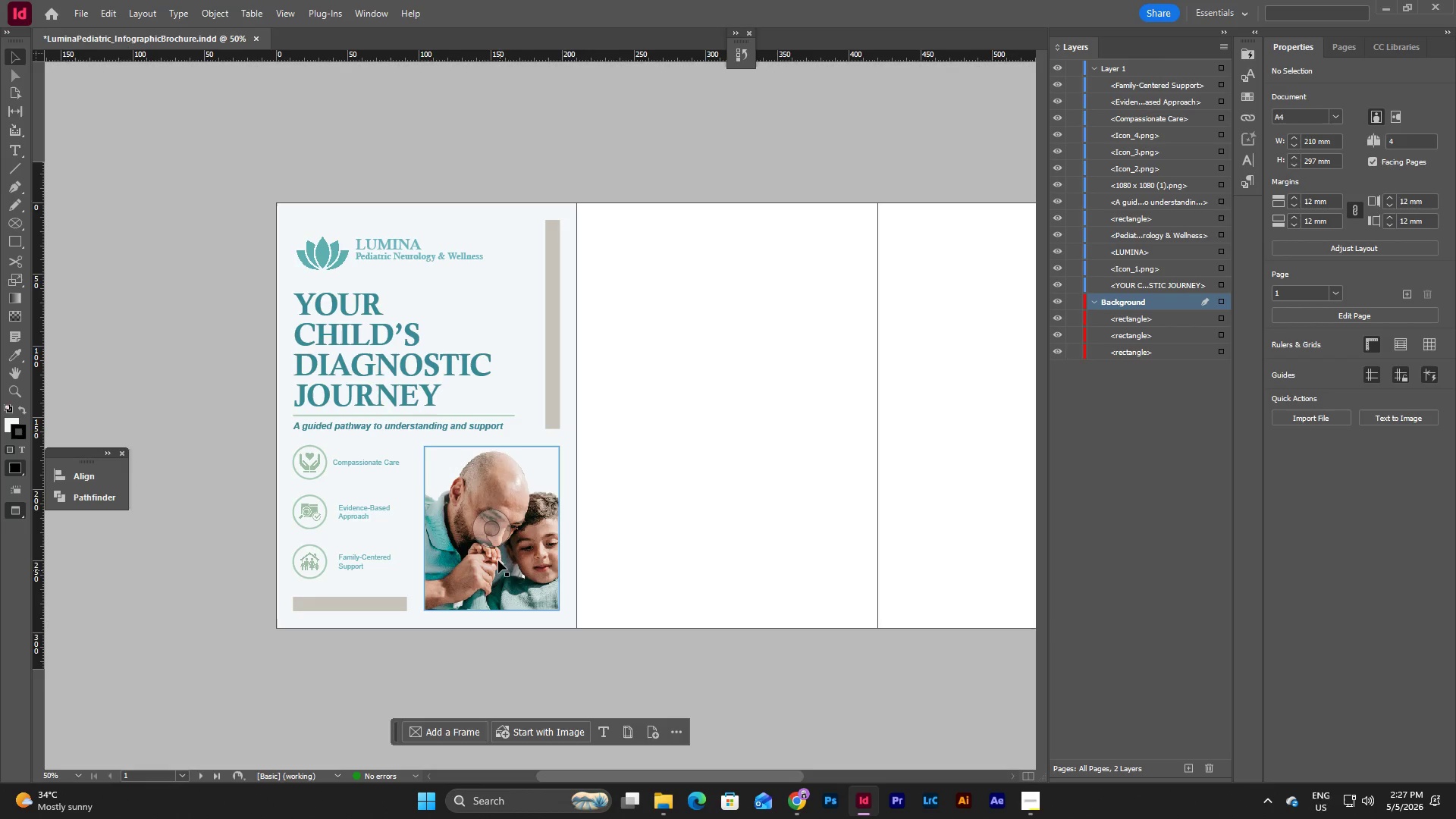 
double_click([528, 534])
 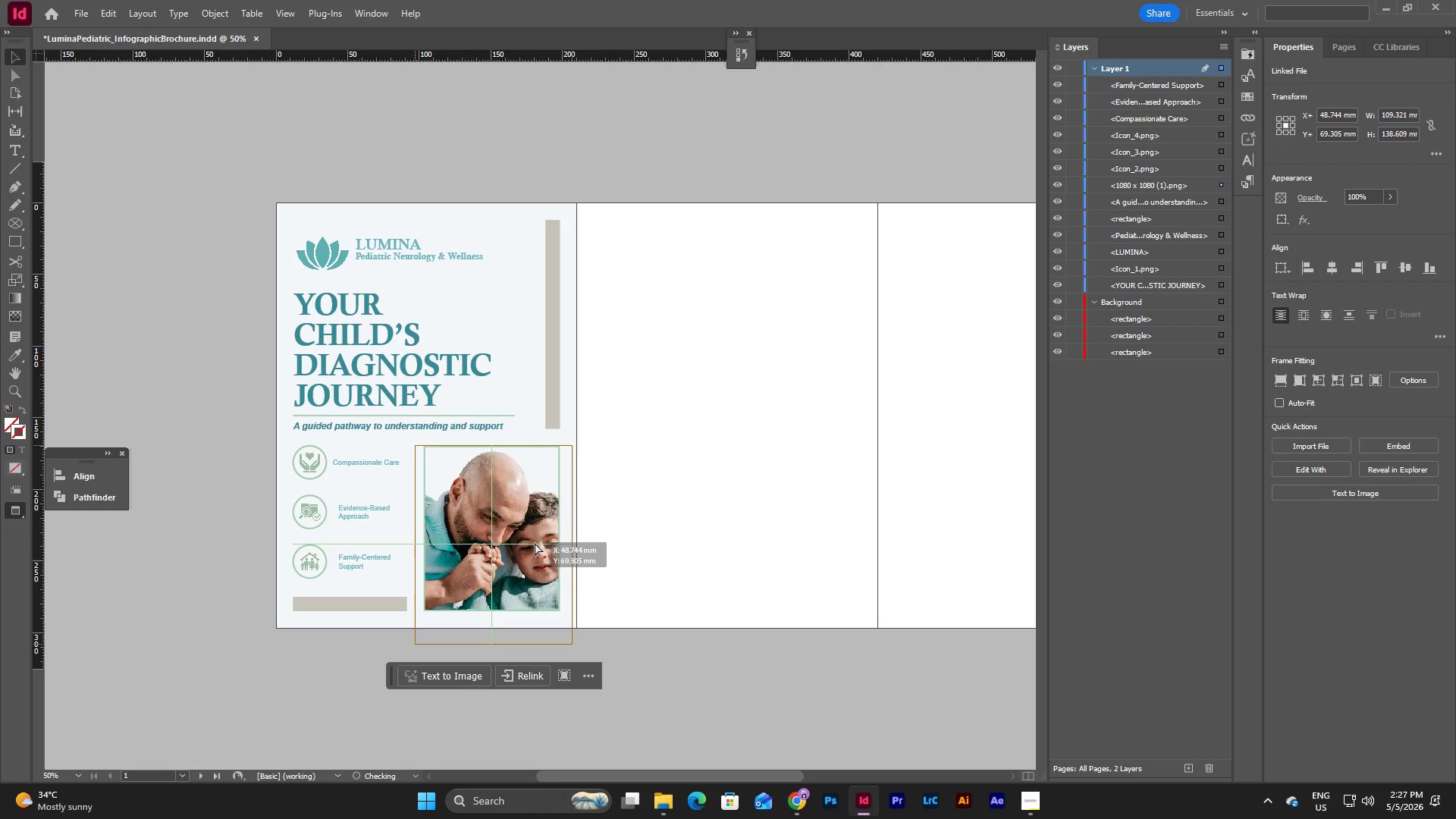 
left_click_drag(start_coordinate=[535, 543], to_coordinate=[529, 543])
 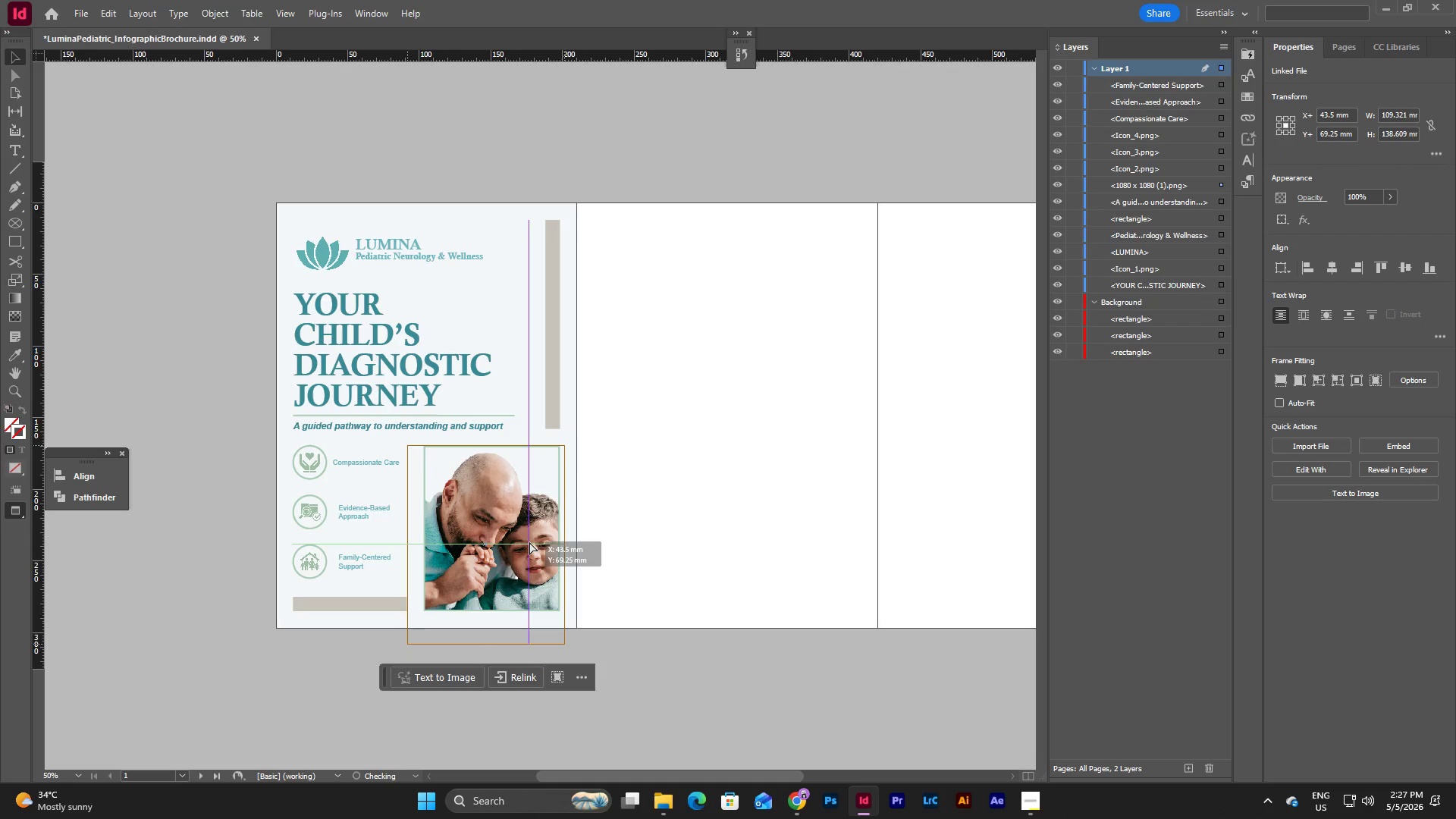 
wait(6.58)
 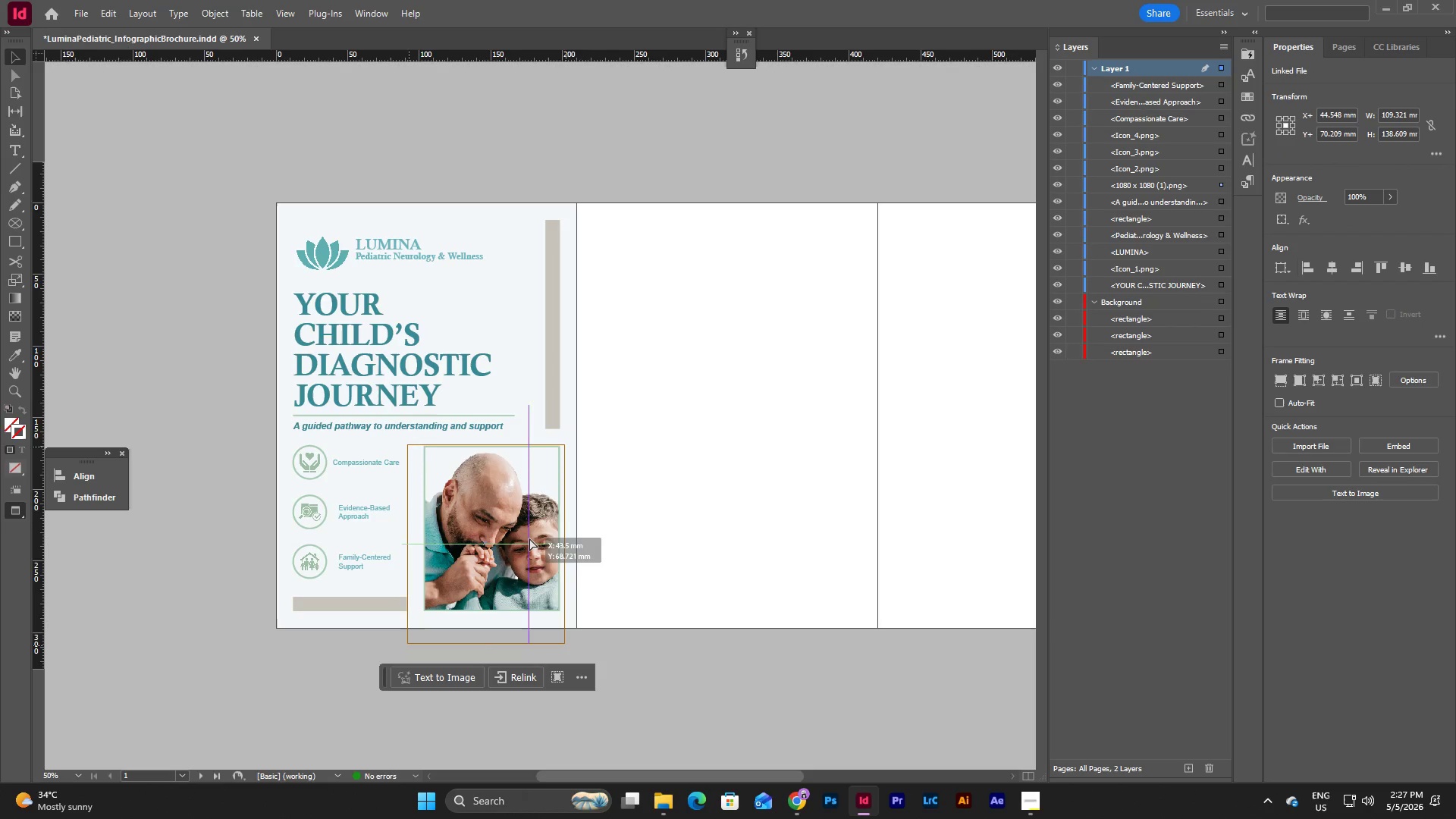 
left_click_drag(start_coordinate=[525, 520], to_coordinate=[521, 520])
 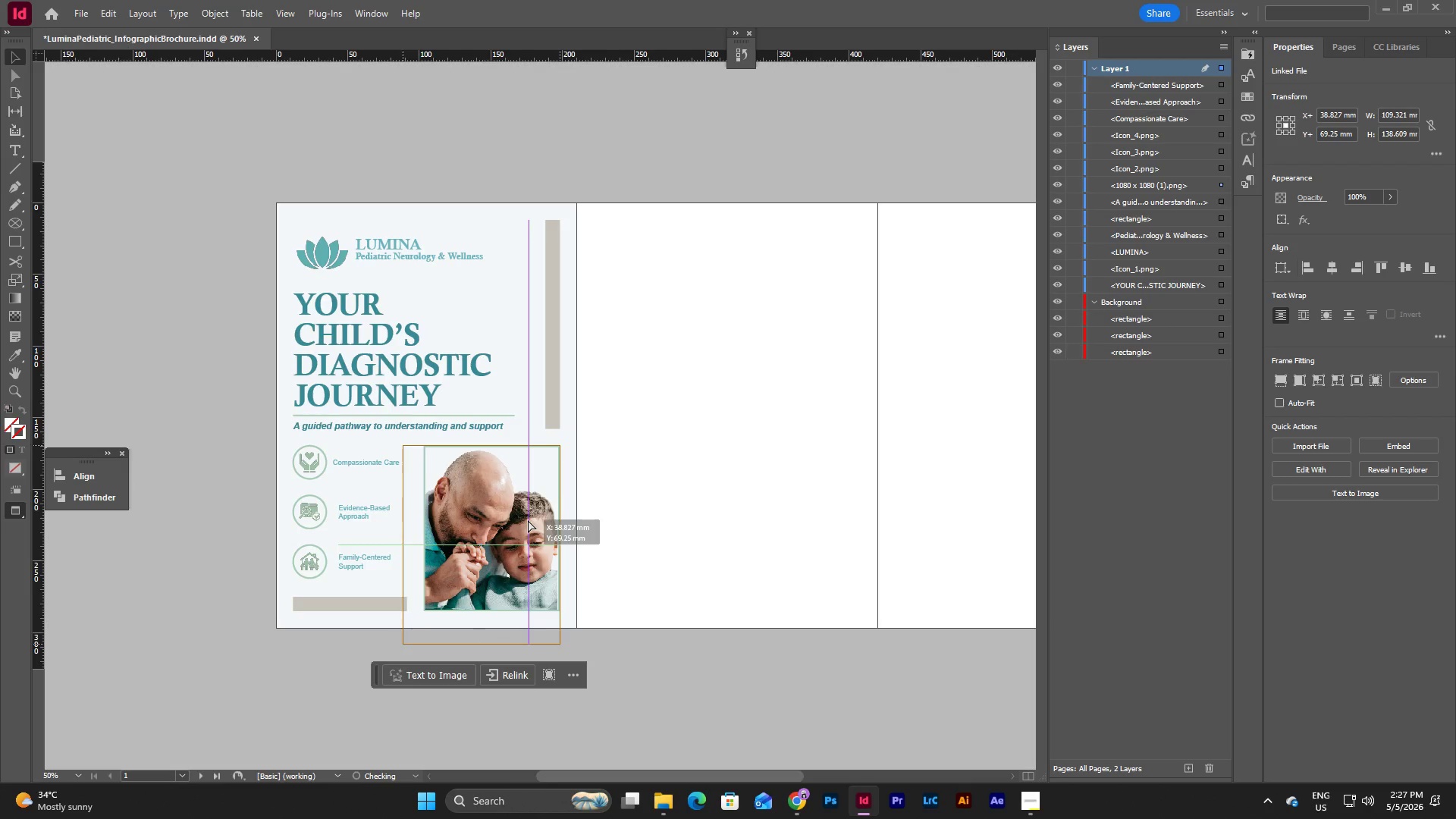 
wait(9.88)
 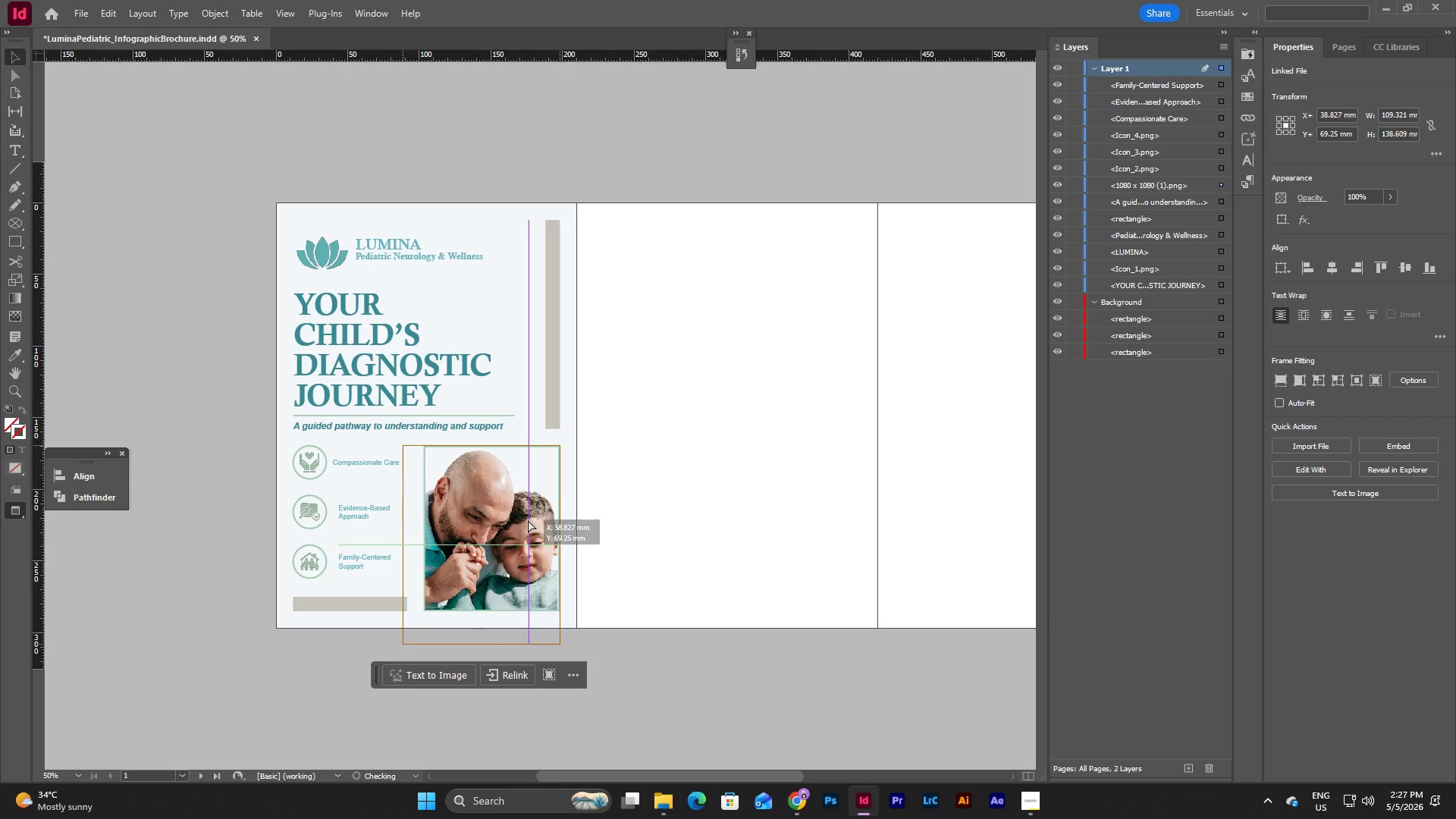 
left_click([664, 511])
 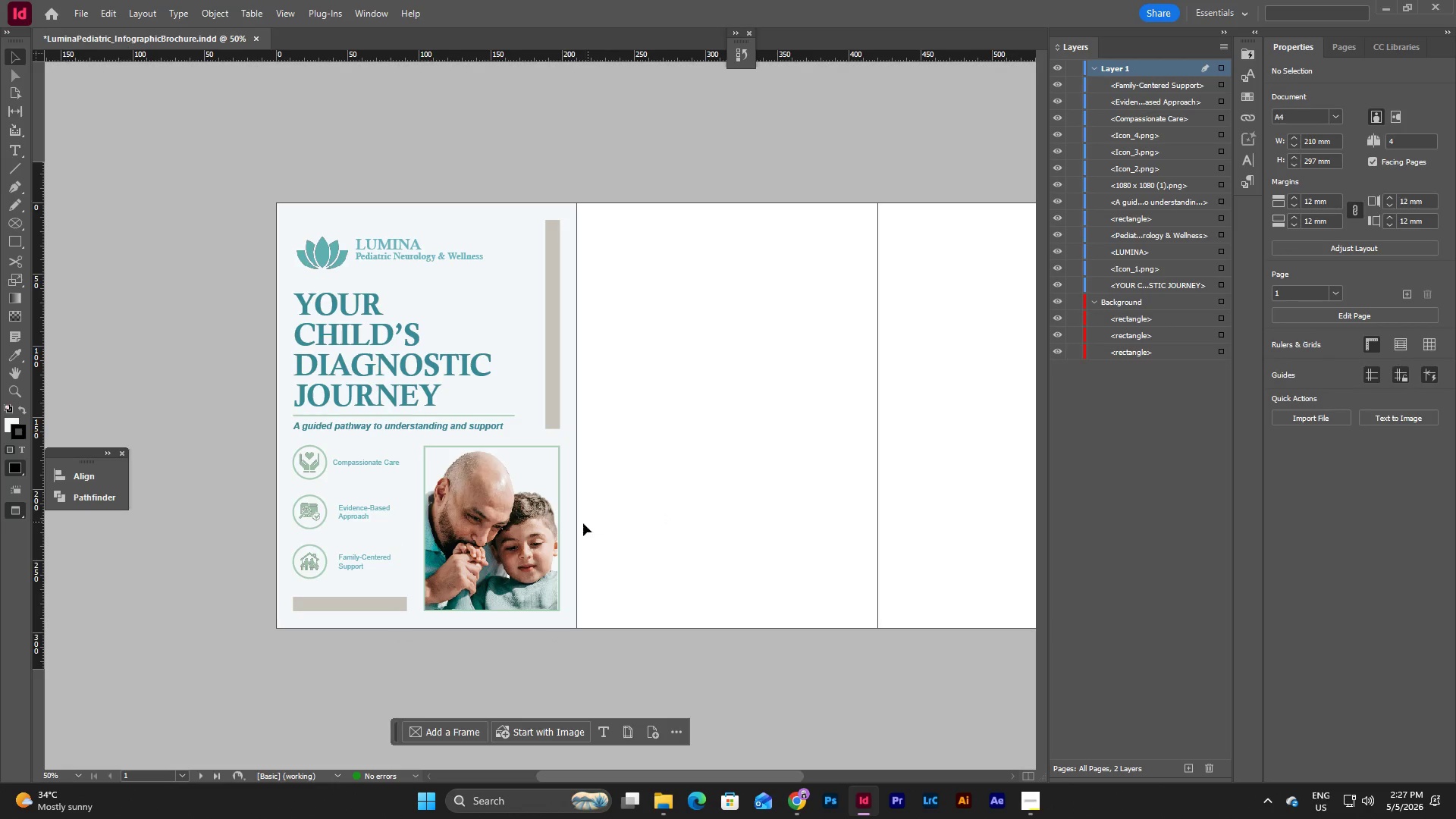 
left_click([542, 527])
 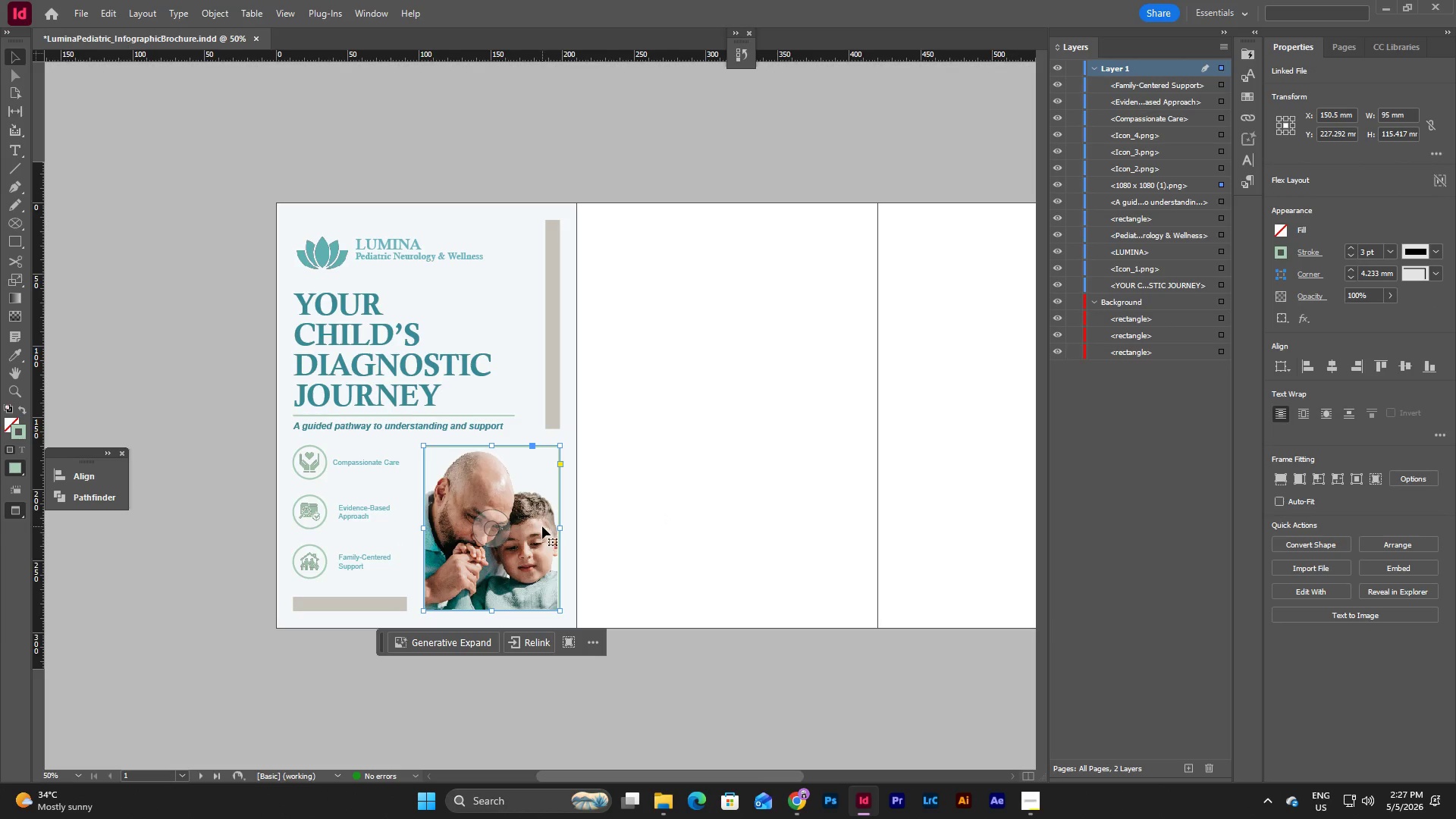 
double_click([542, 526])
 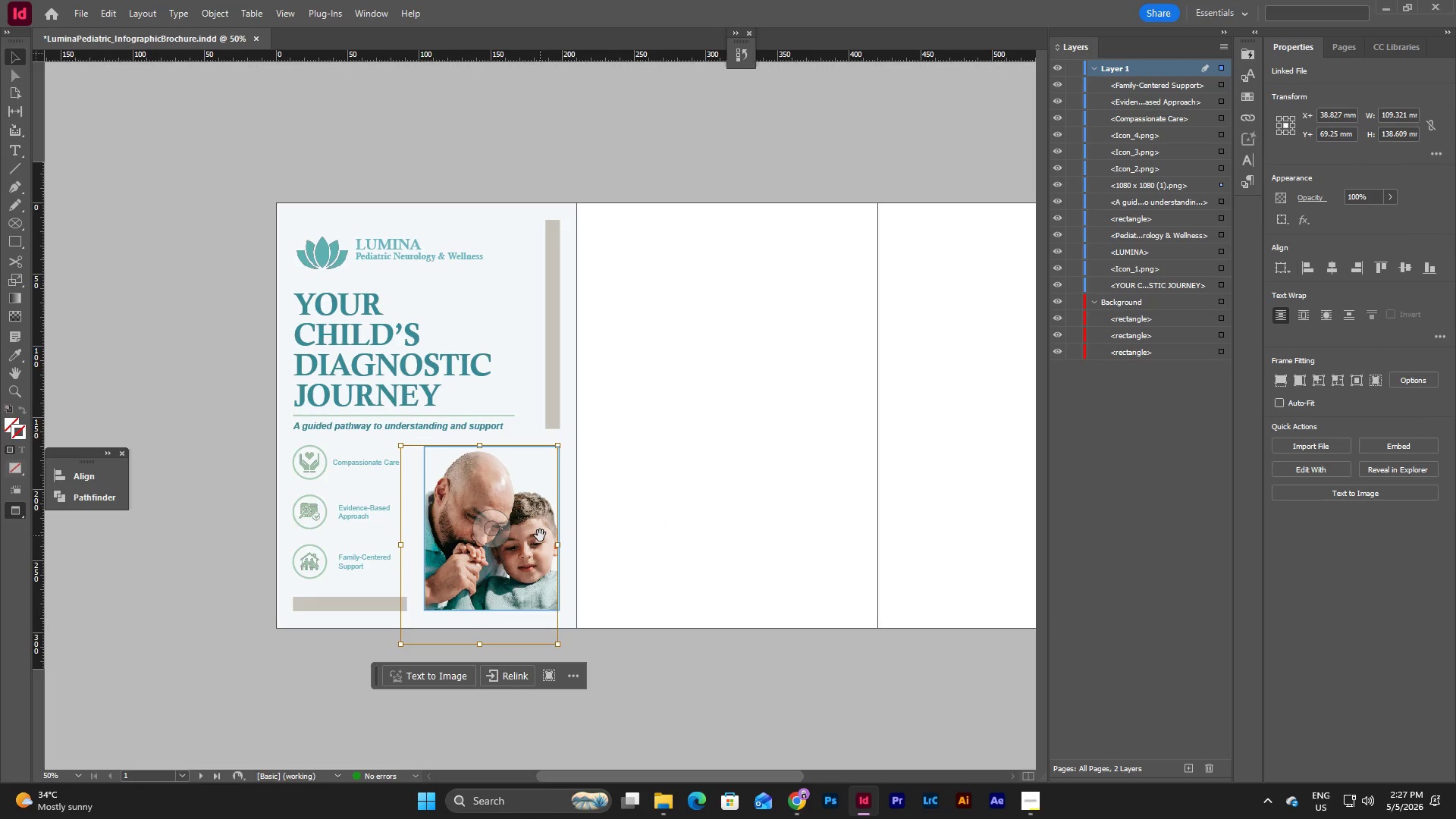 
left_click_drag(start_coordinate=[540, 535], to_coordinate=[545, 533])
 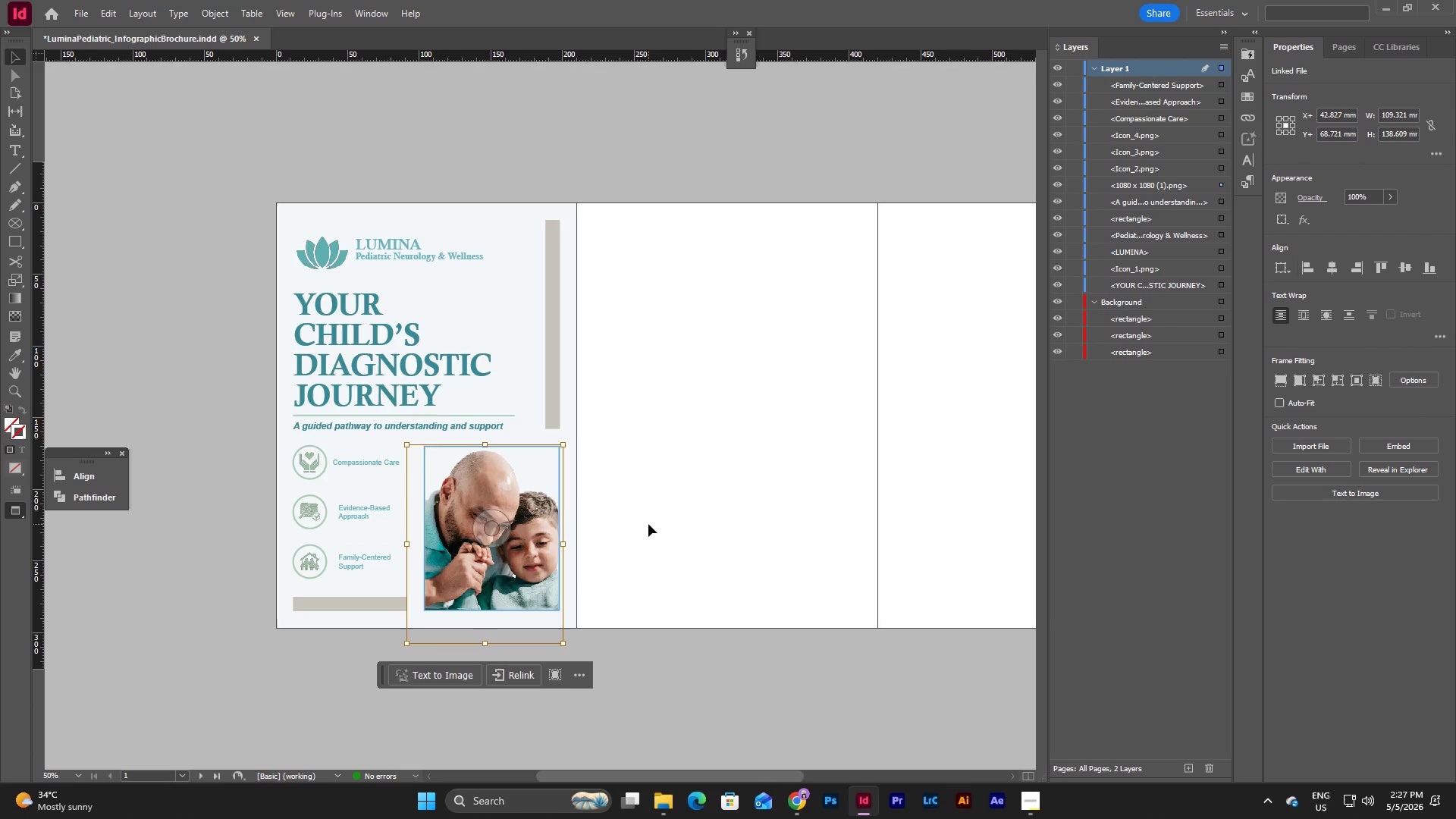 
left_click([648, 524])
 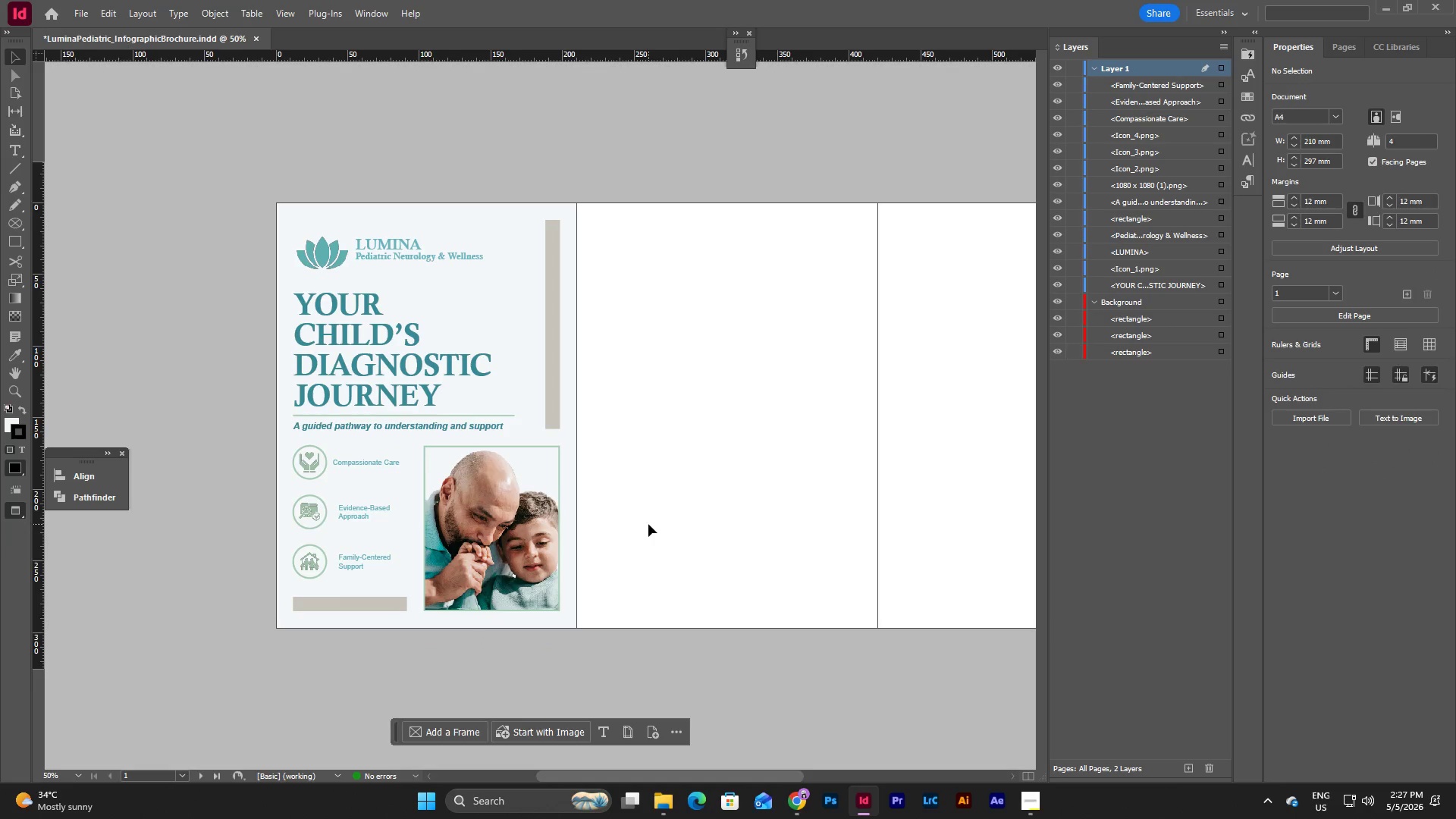 
type(ww)
 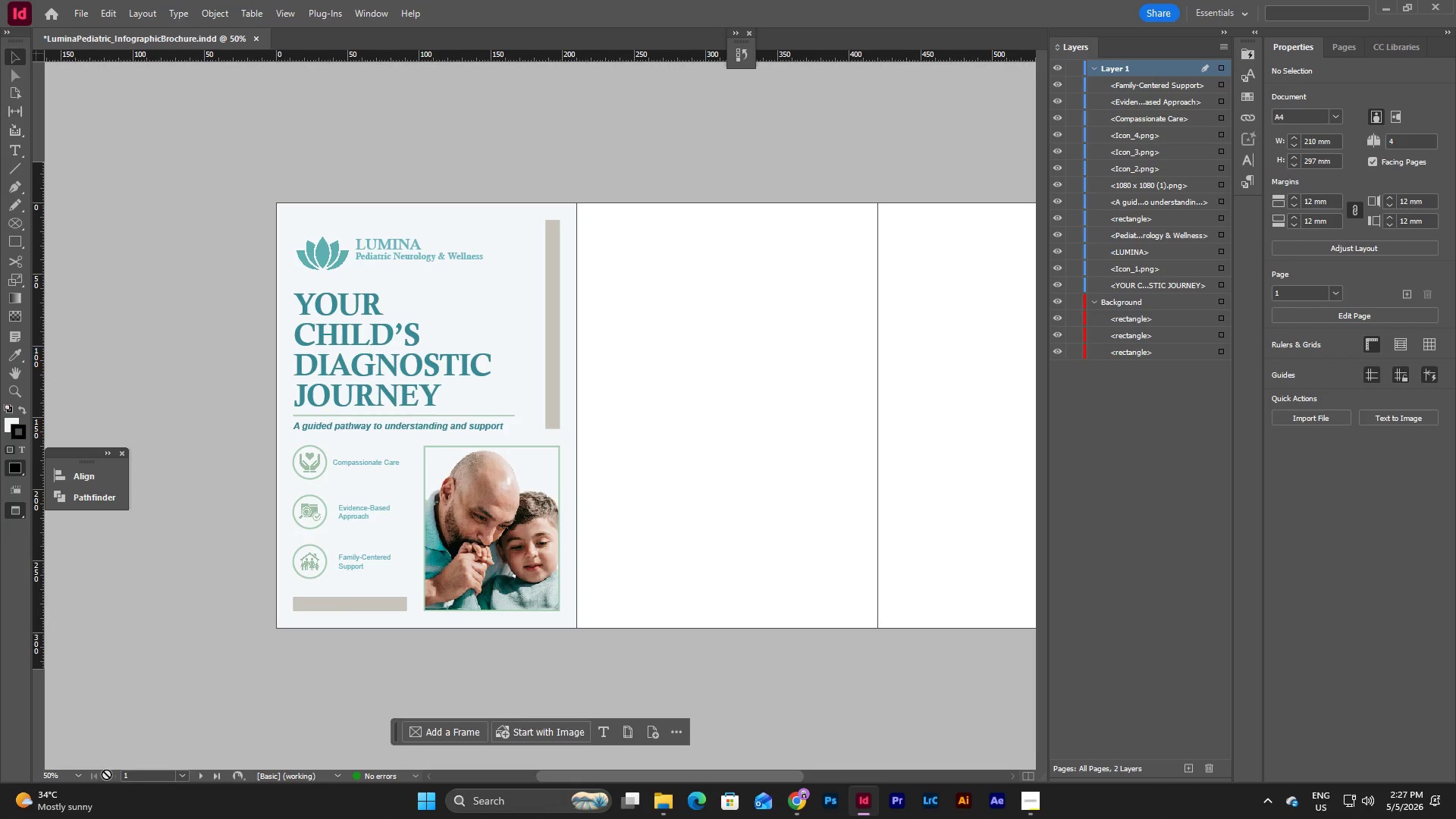 
left_click([73, 780])
 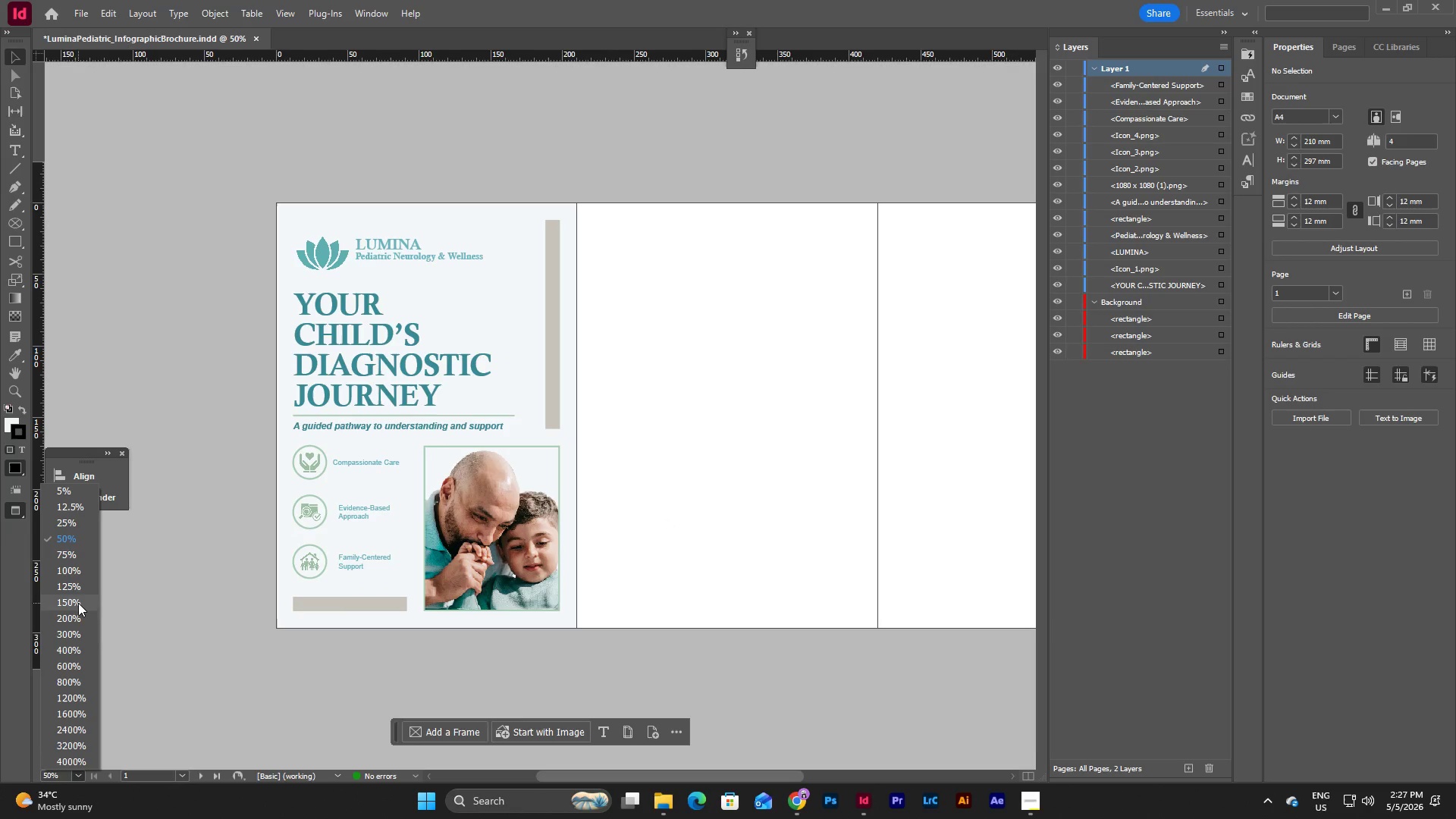 
left_click([78, 603])
 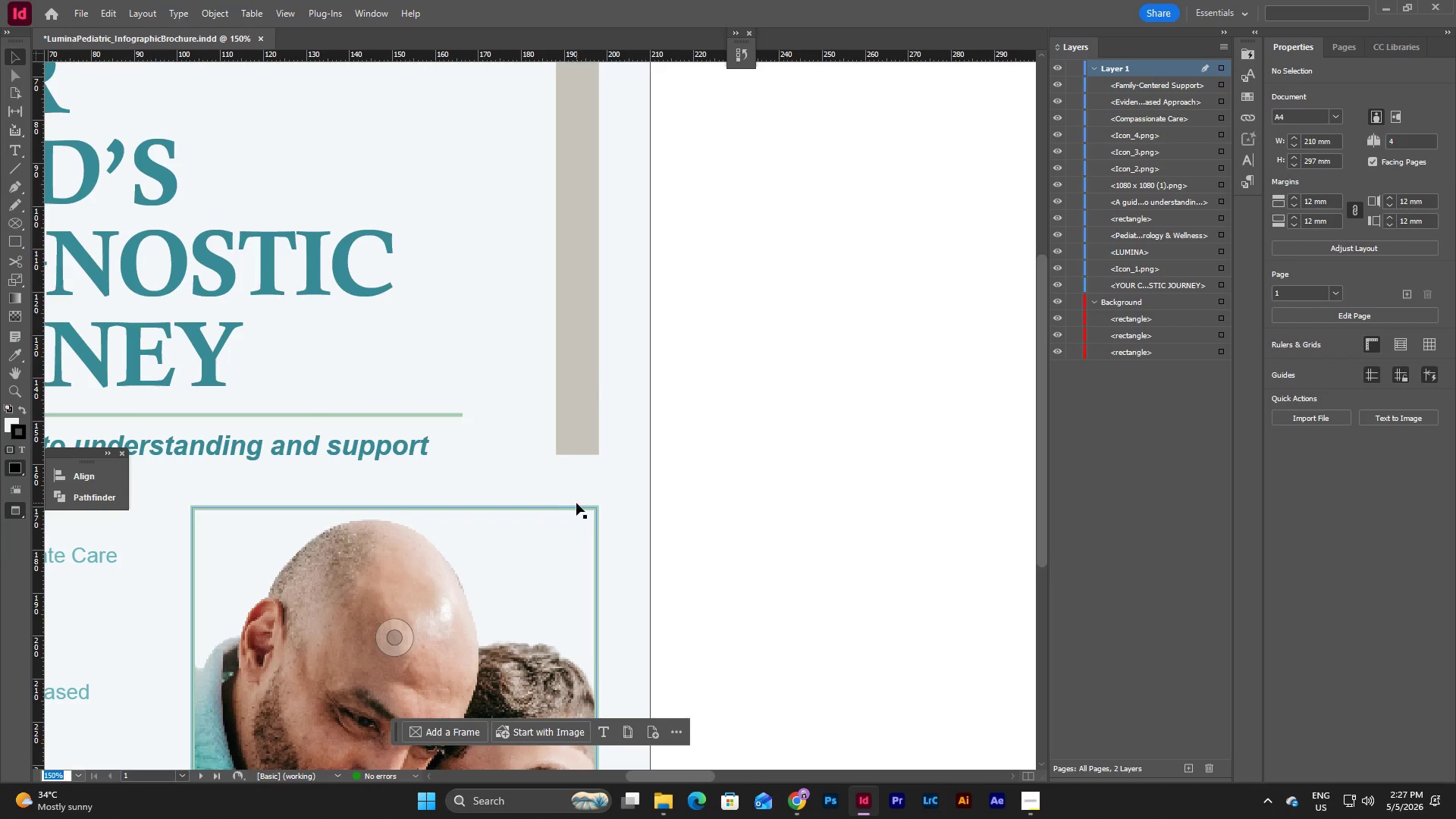 
scroll: coordinate [599, 507], scroll_direction: down, amount: 5.0
 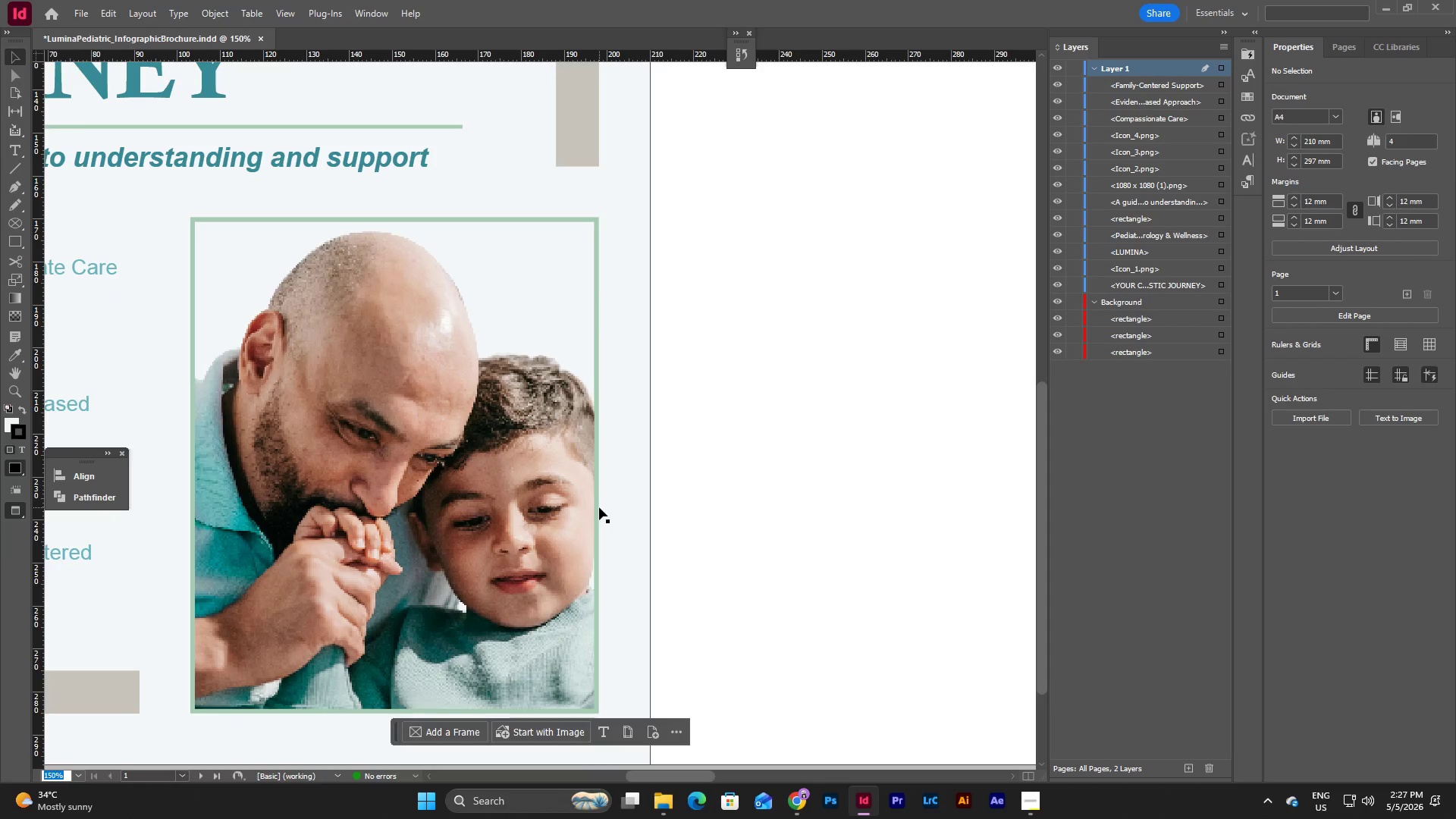 
key(W)
 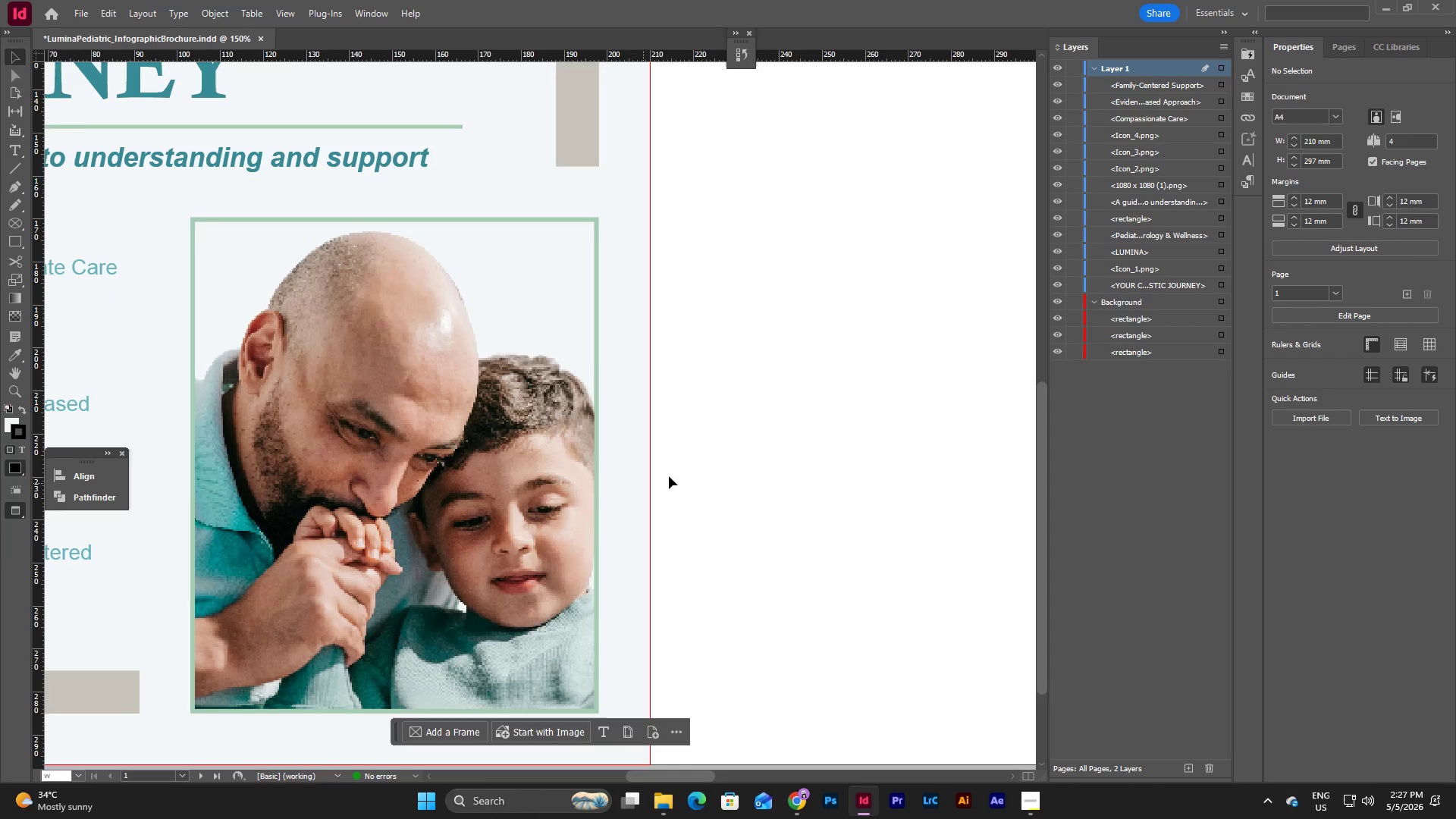 
left_click([674, 472])
 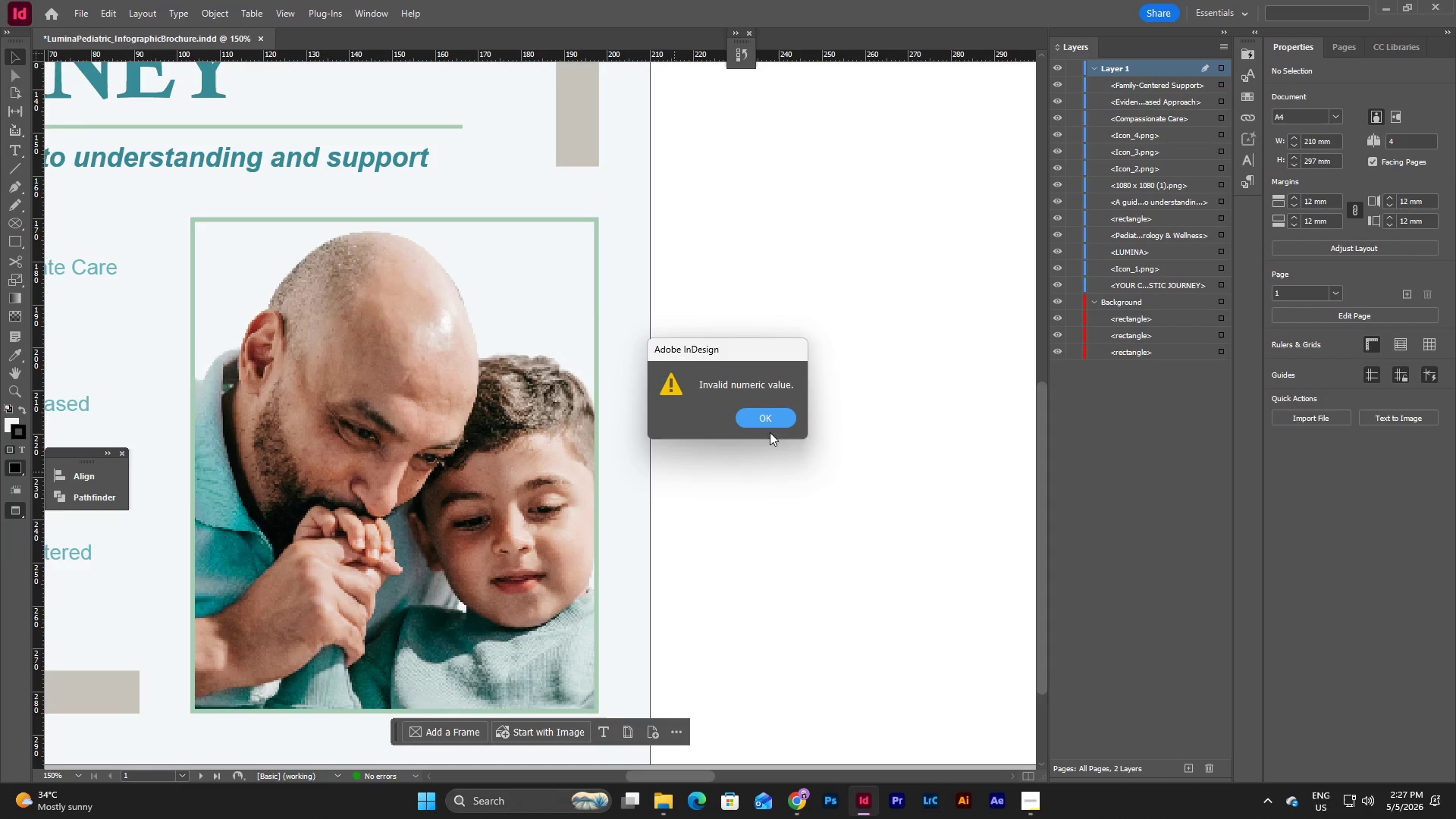 
left_click([789, 414])
 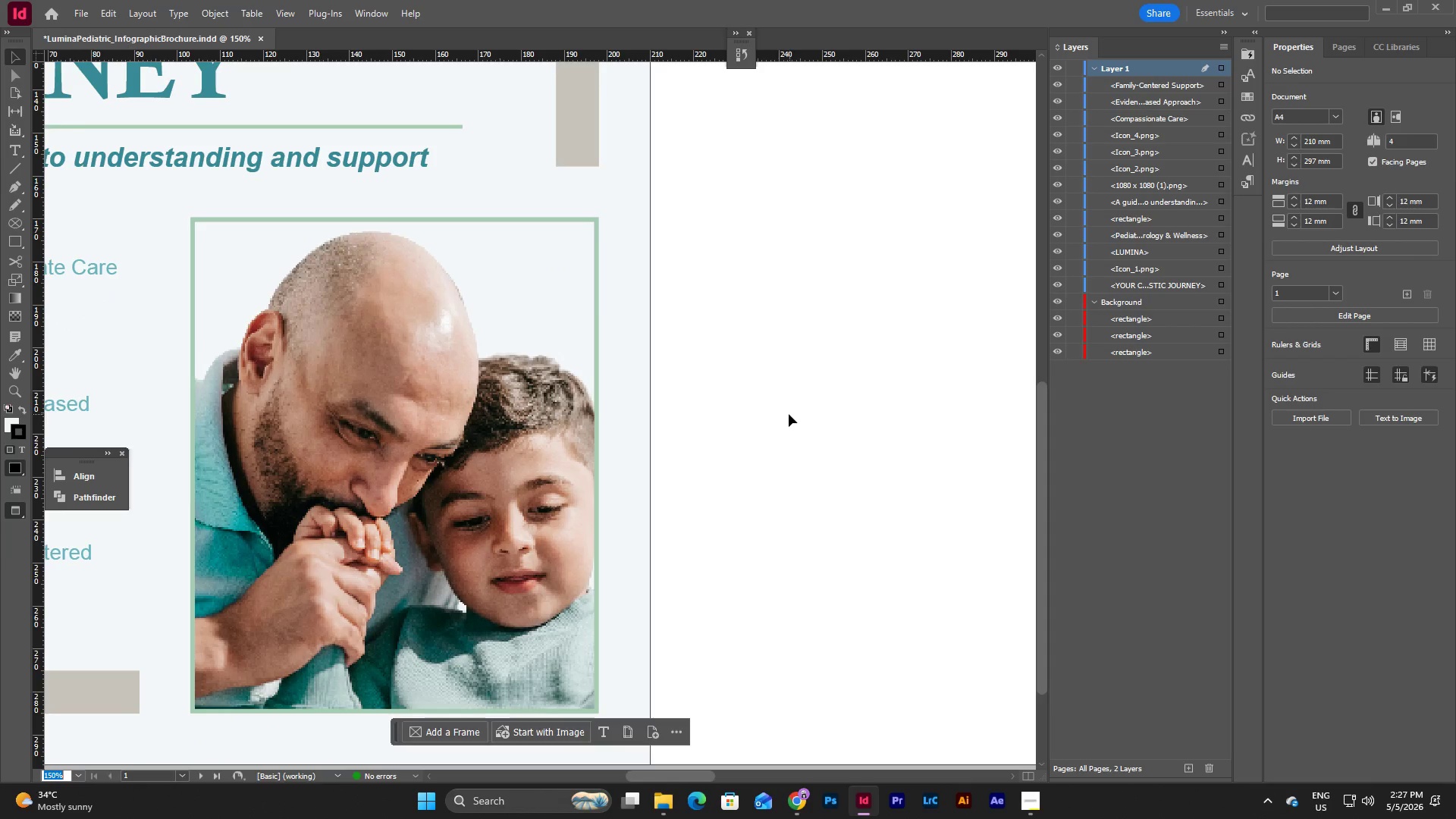 
key(Escape)
 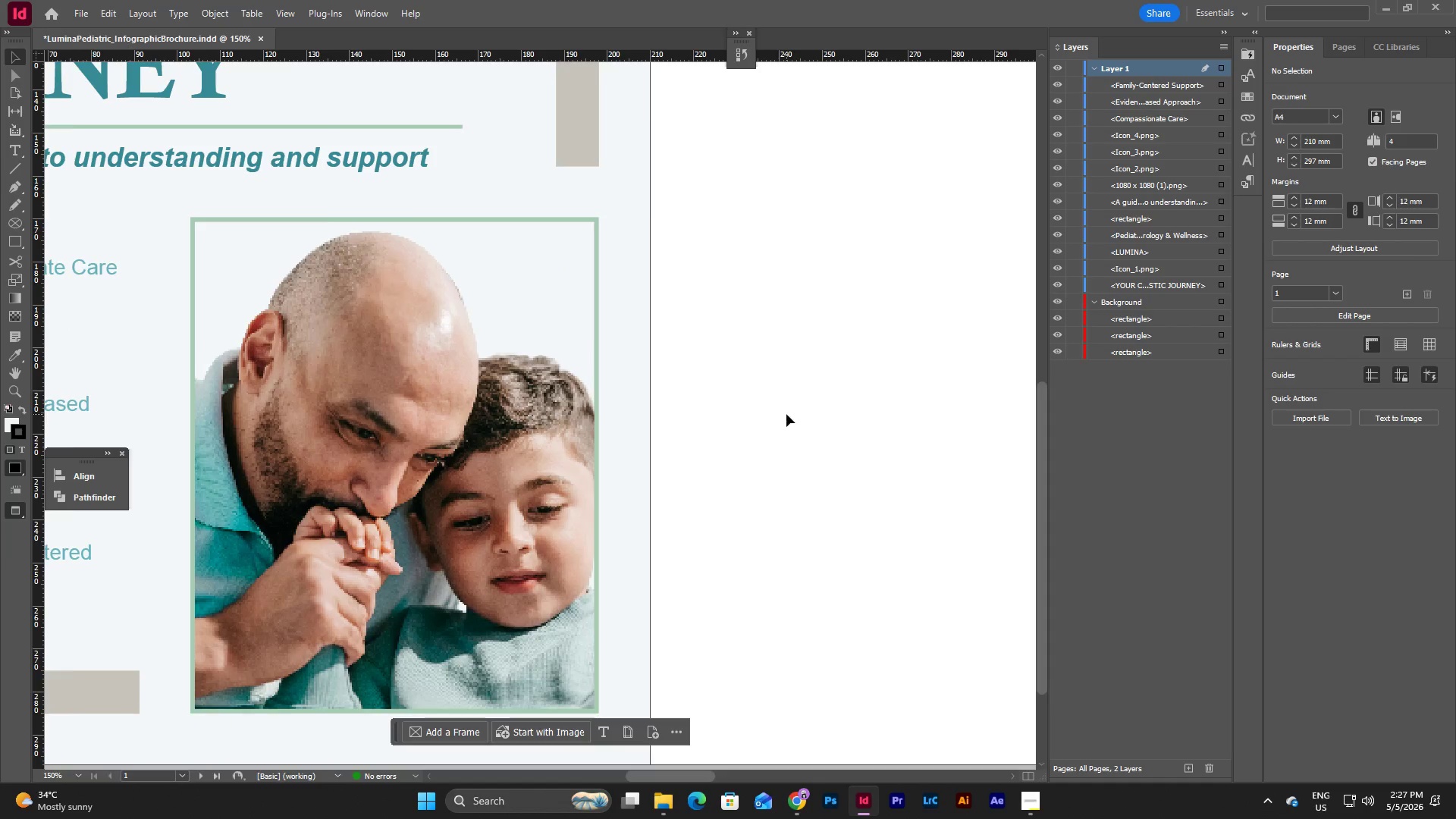 
key(W)
 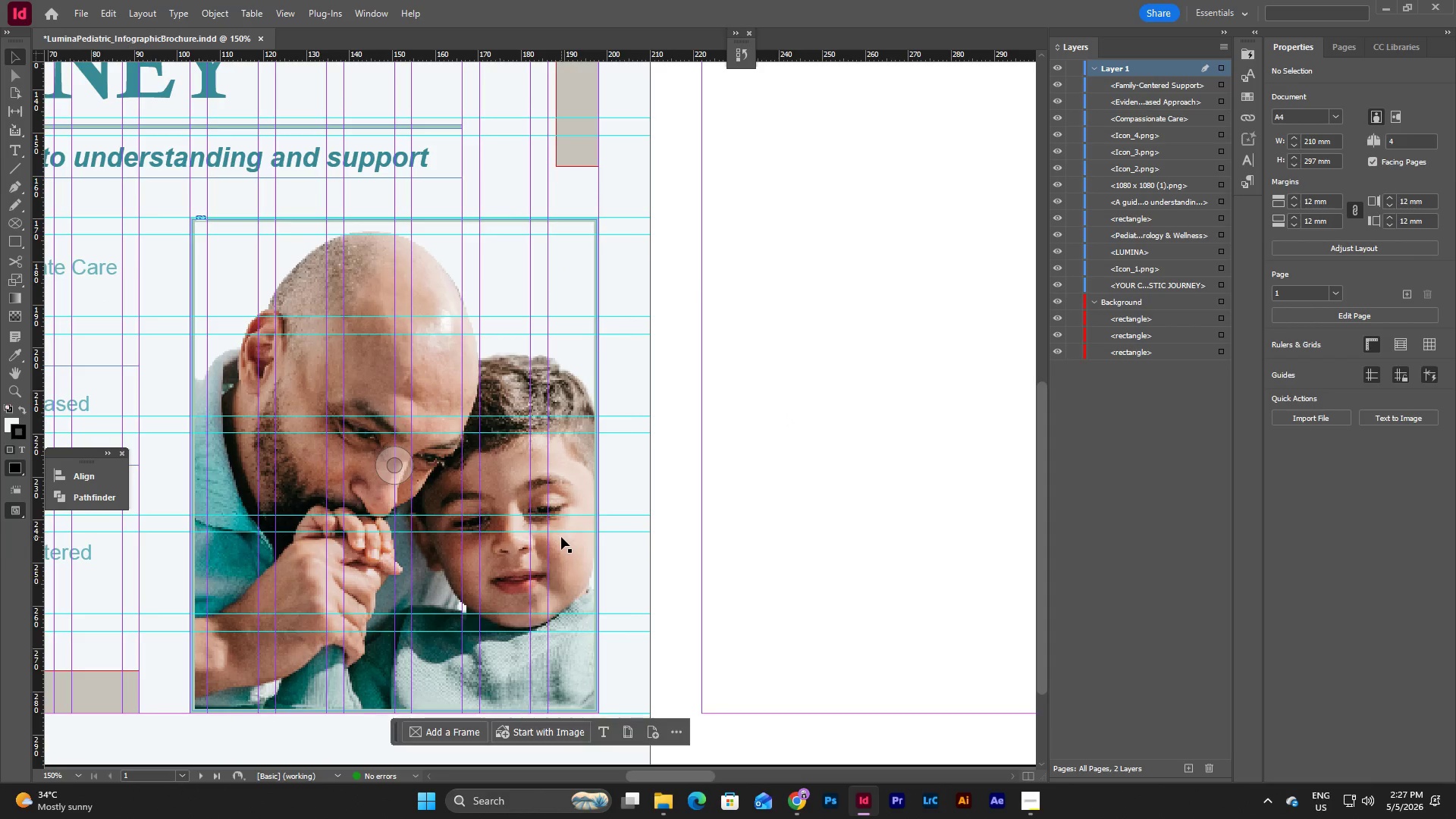 
double_click([561, 537])
 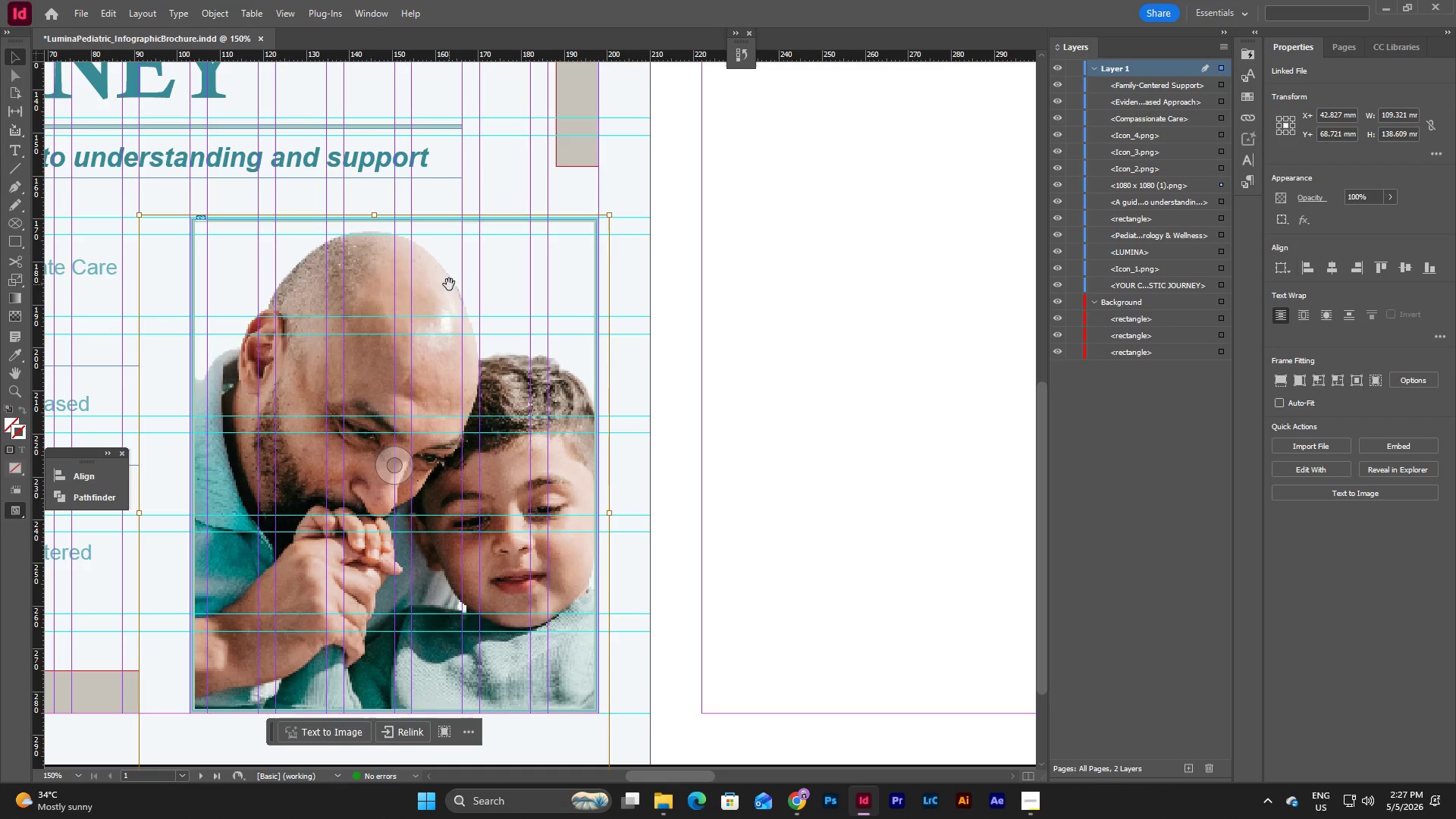 
left_click_drag(start_coordinate=[438, 267], to_coordinate=[436, 271])
 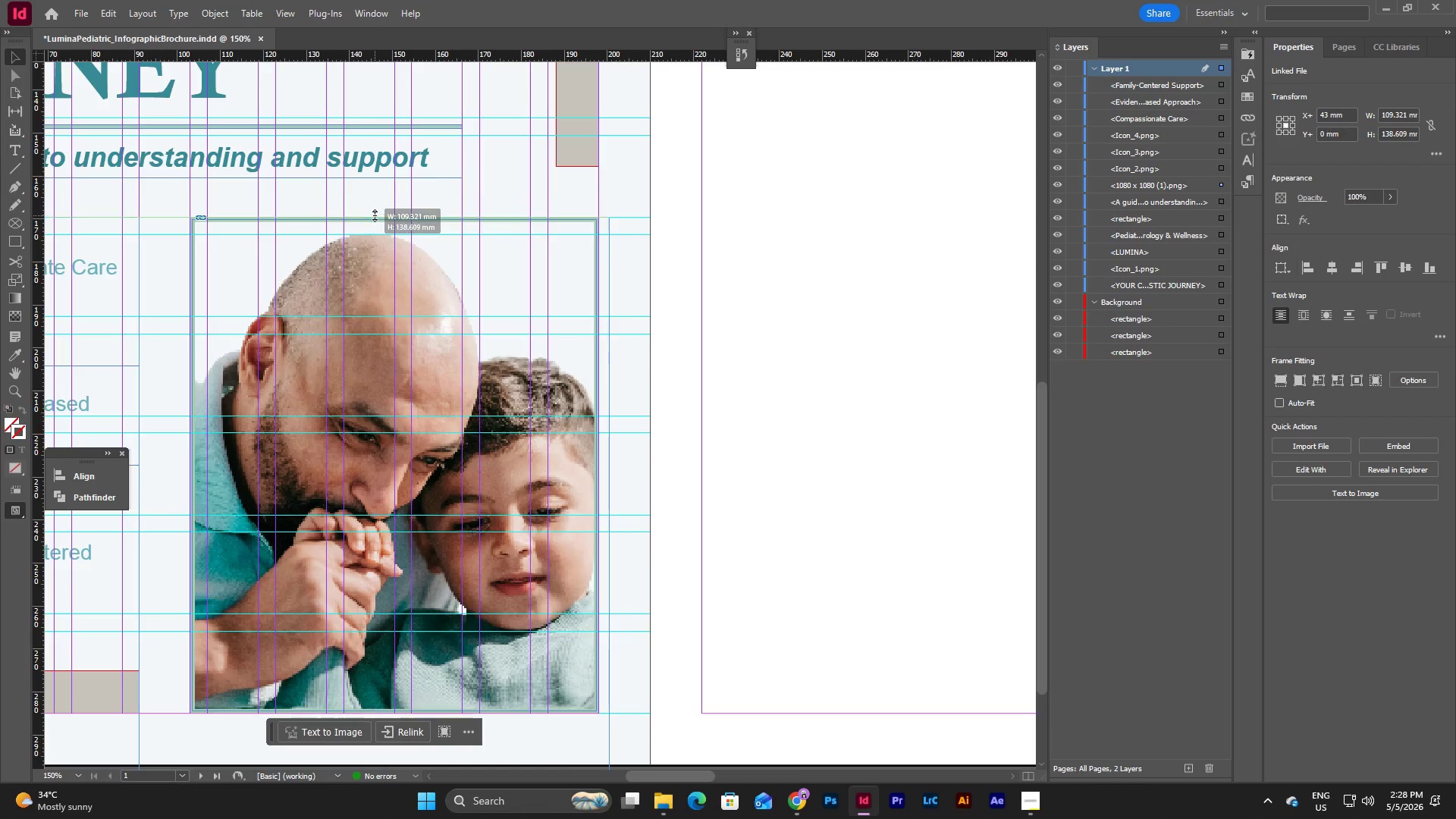 
wait(5.02)
 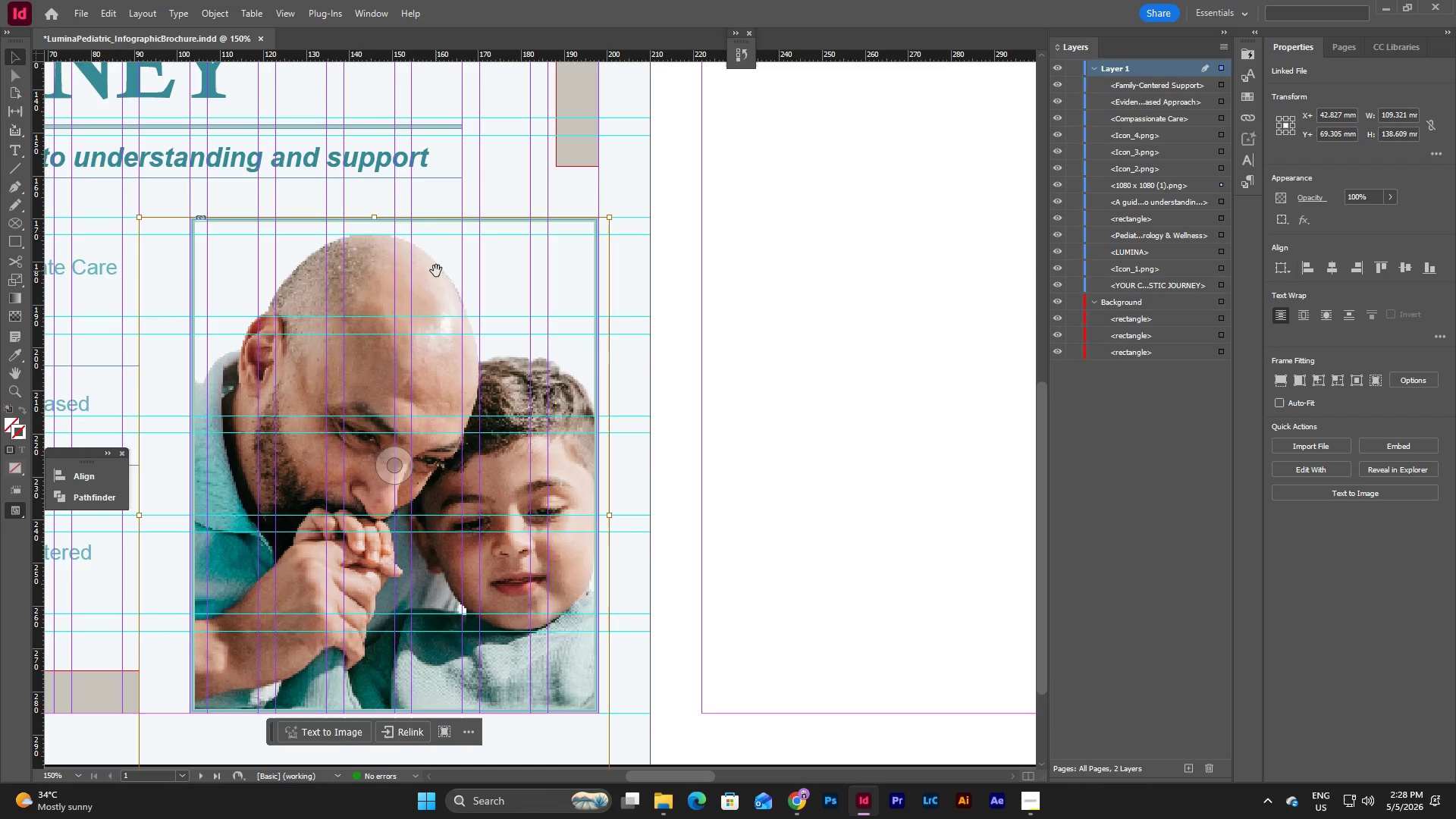 
scroll: coordinate [489, 290], scroll_direction: down, amount: 2.0
 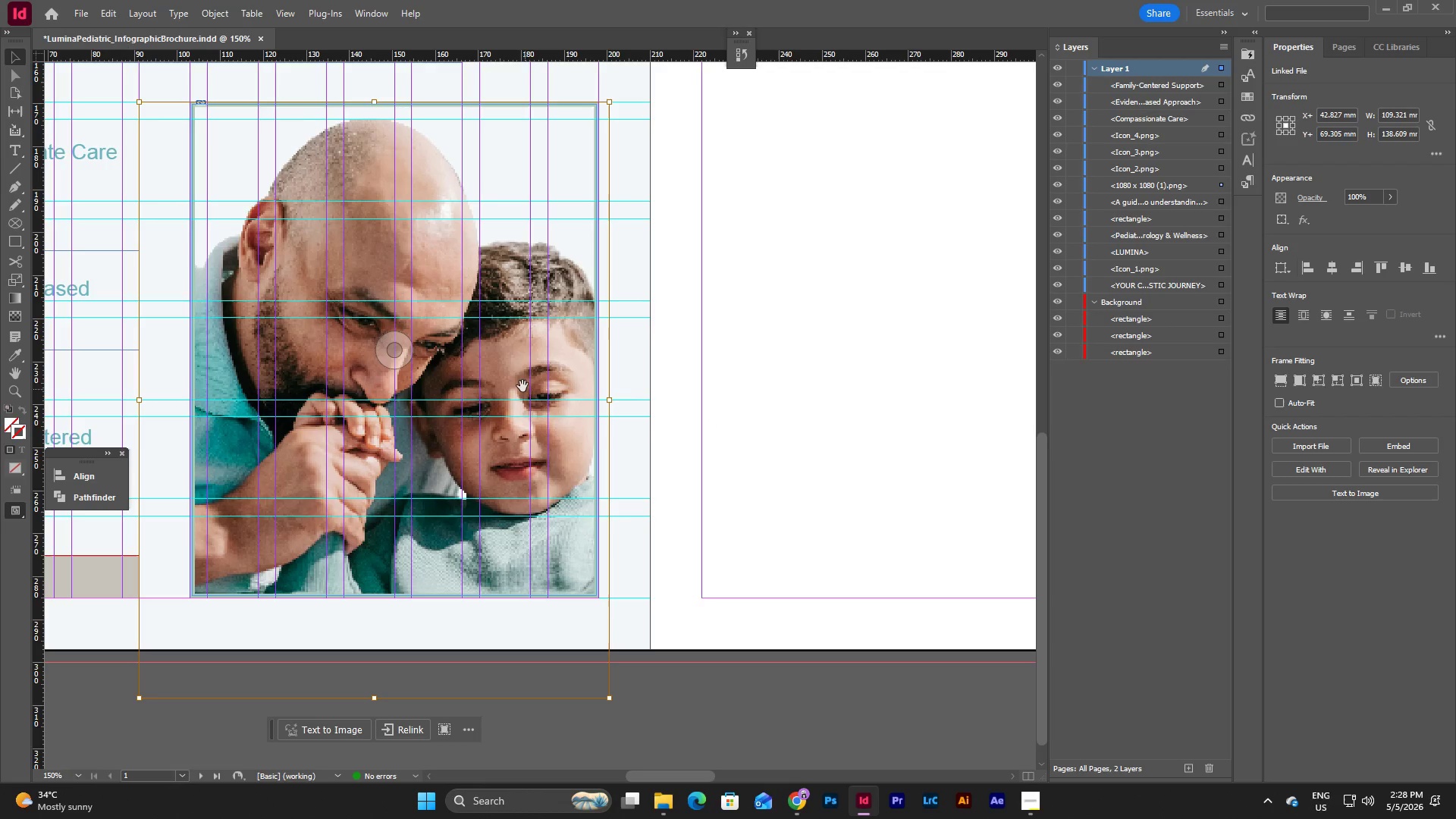 
wait(5.91)
 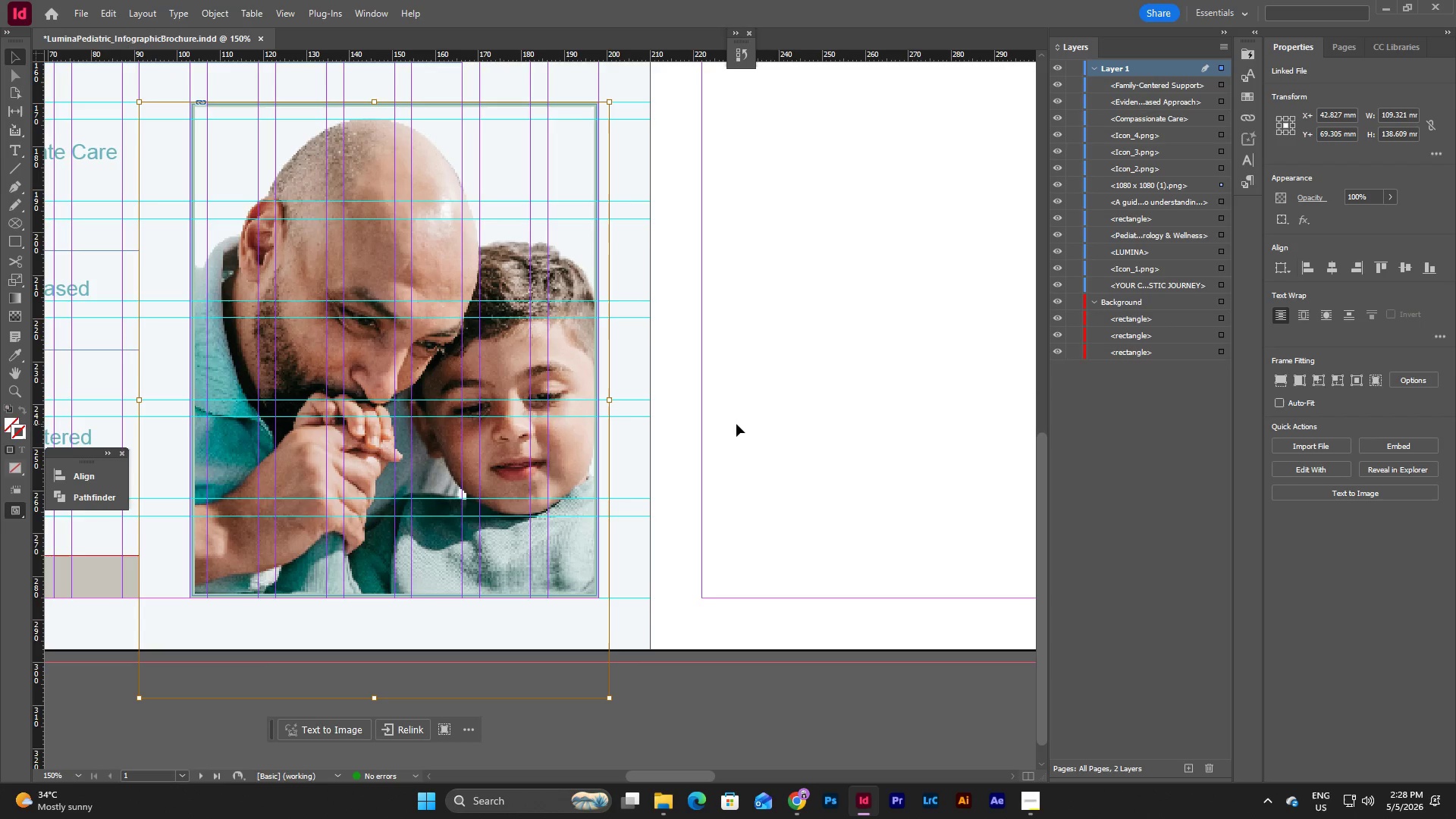 
left_click_drag(start_coordinate=[613, 400], to_coordinate=[620, 400])
 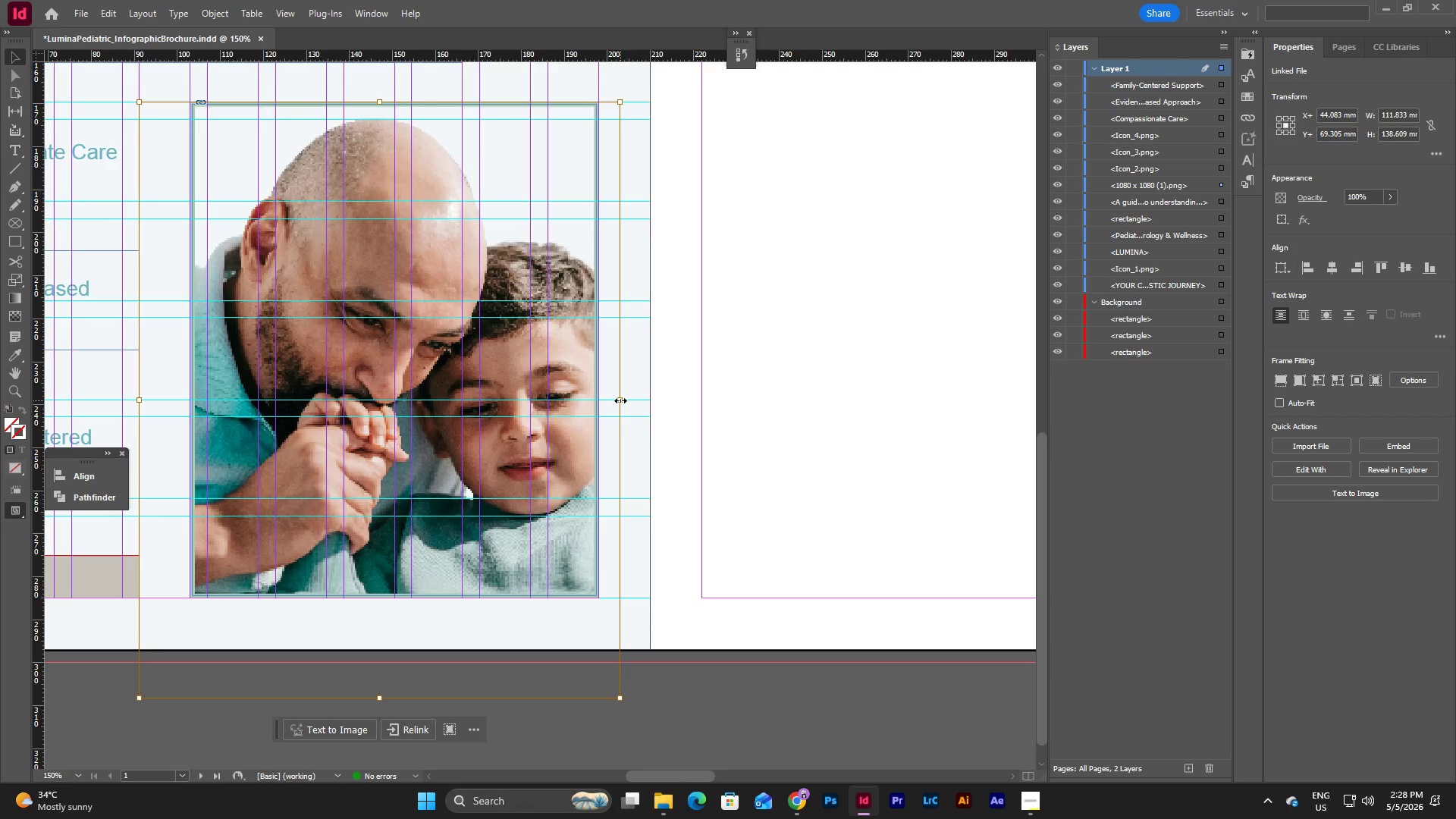 
left_click_drag(start_coordinate=[620, 400], to_coordinate=[625, 400])
 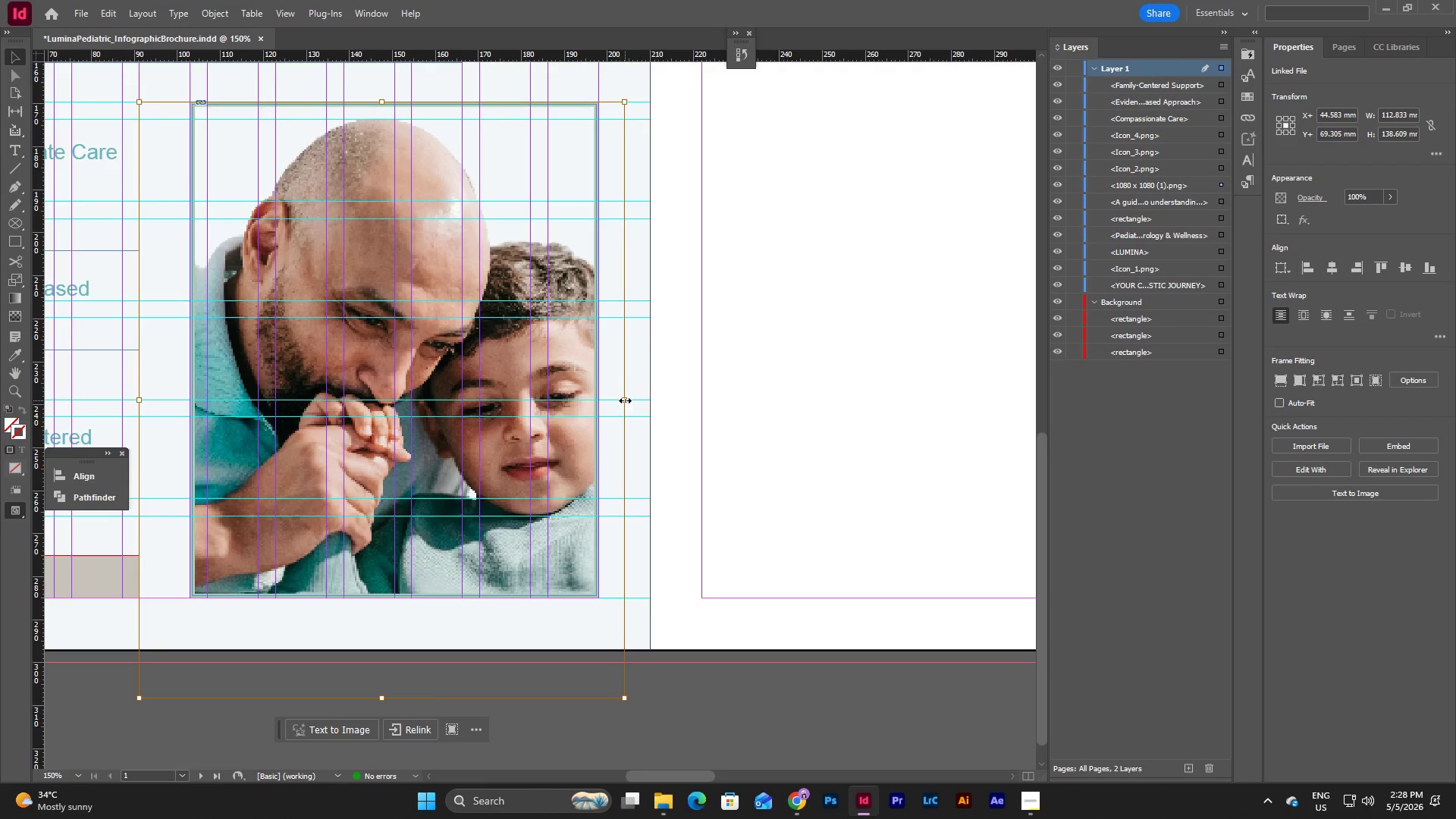 
left_click([743, 410])
 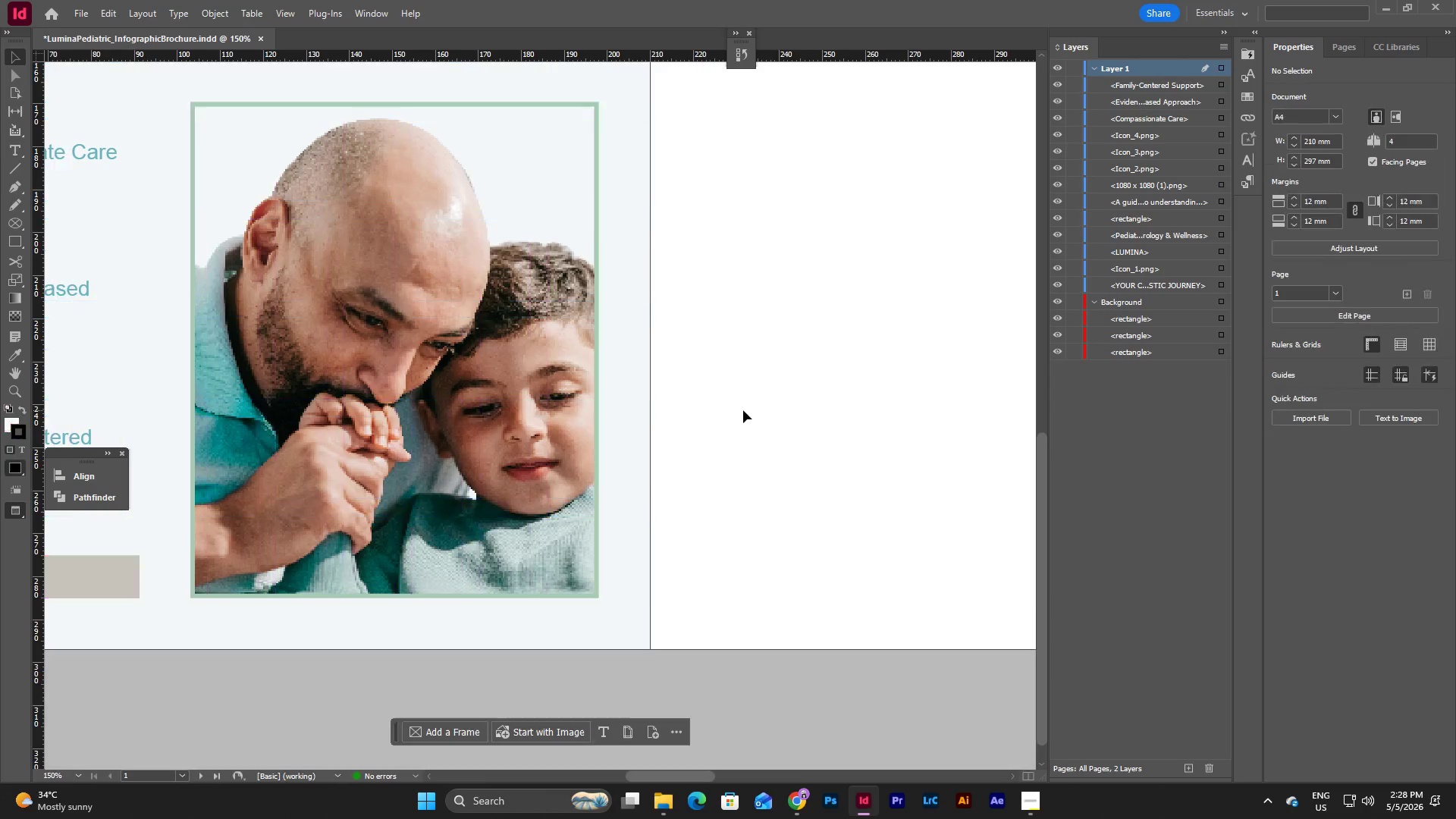 
type(www)
 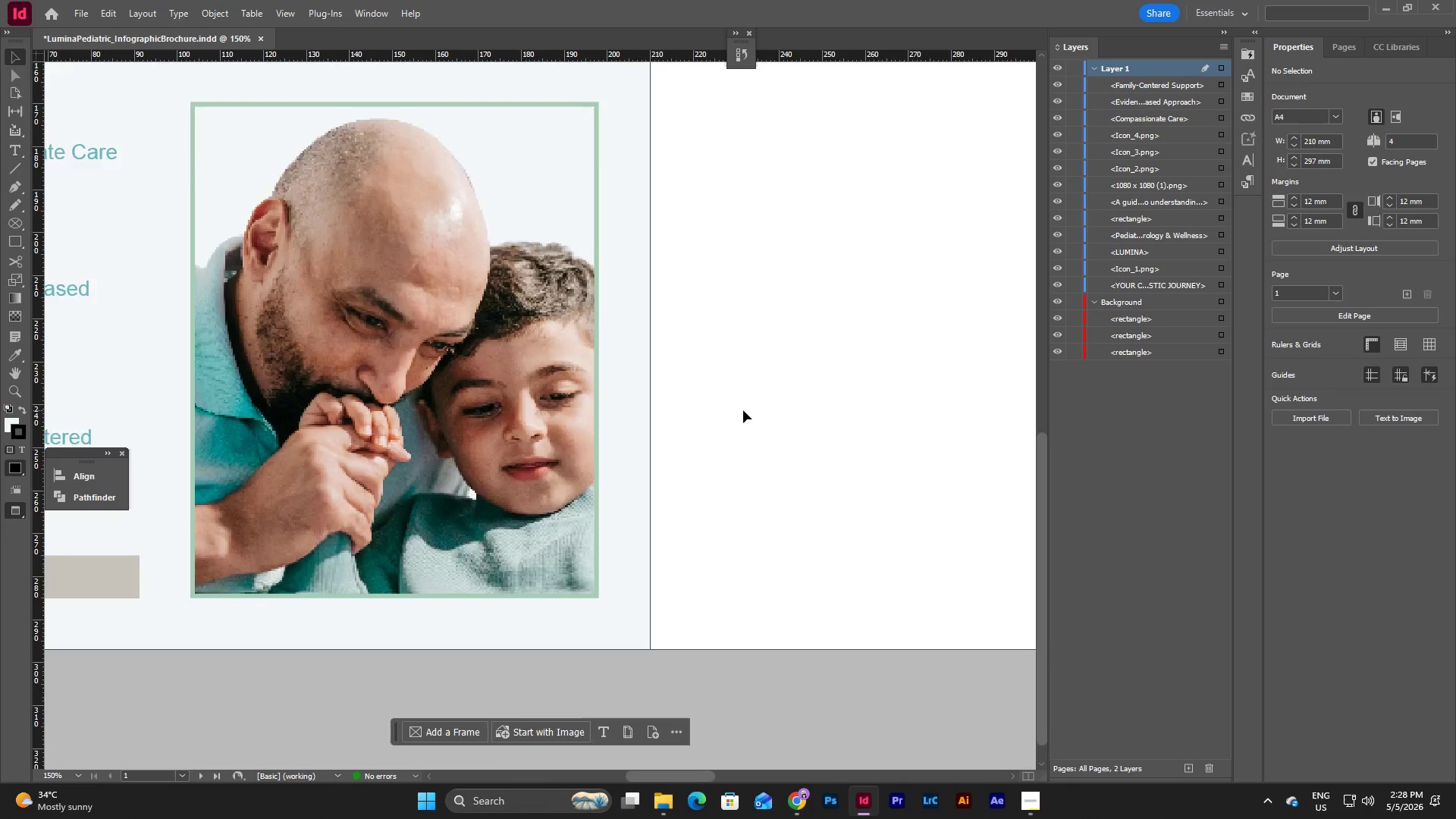 
scroll: coordinate [743, 410], scroll_direction: up, amount: 3.0
 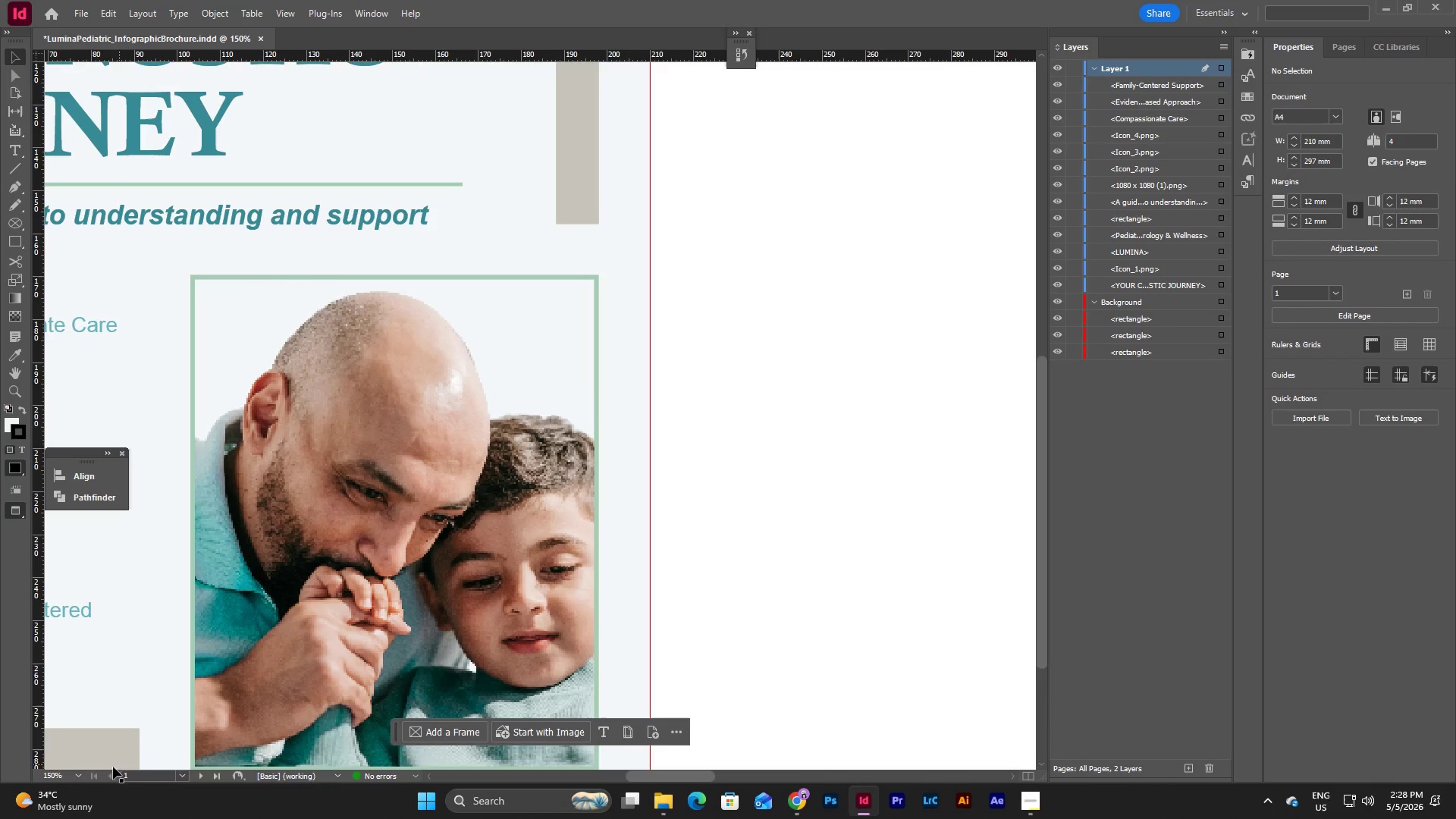 
left_click([74, 777])
 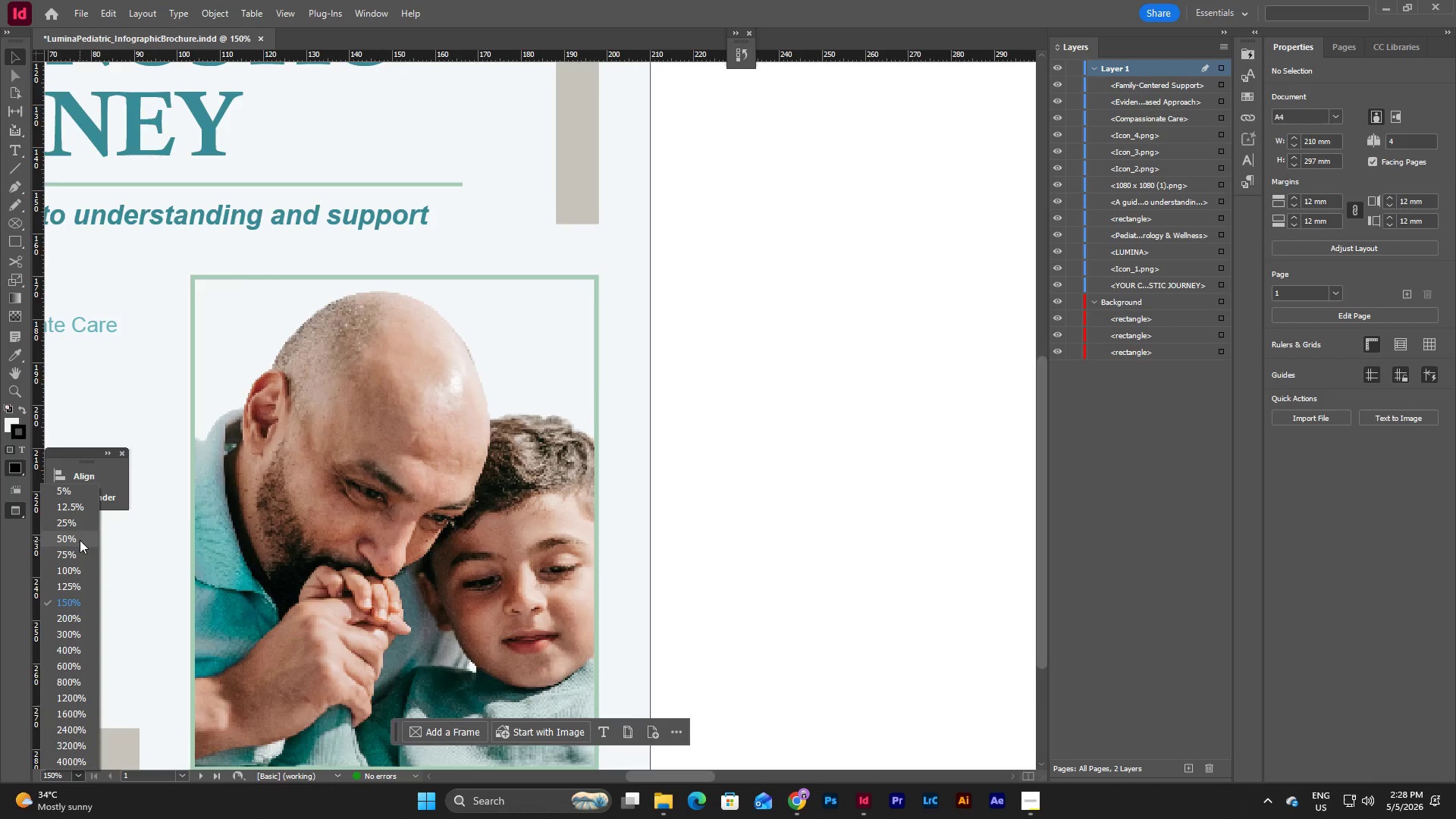 
left_click([80, 540])
 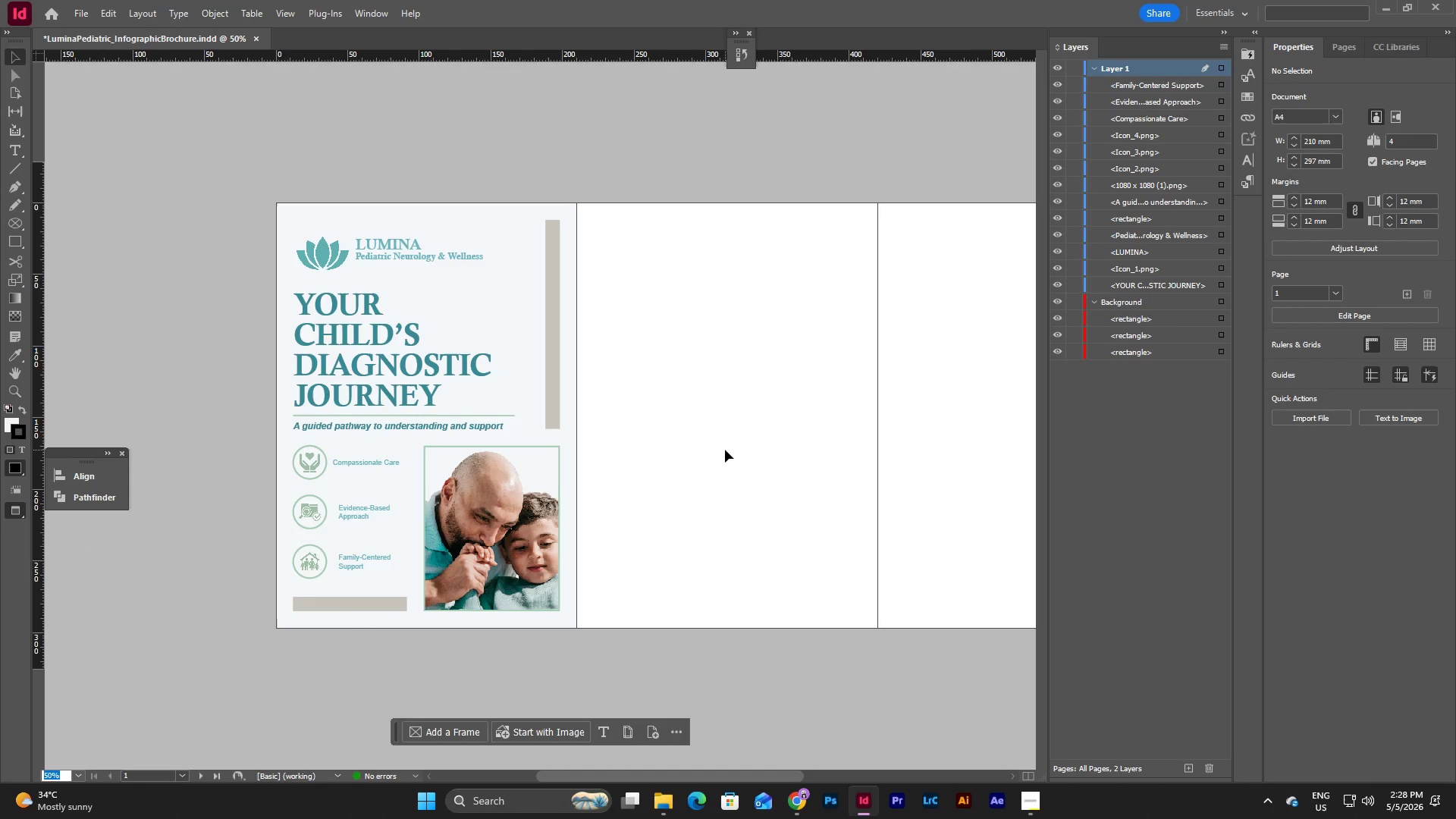 
left_click([725, 450])
 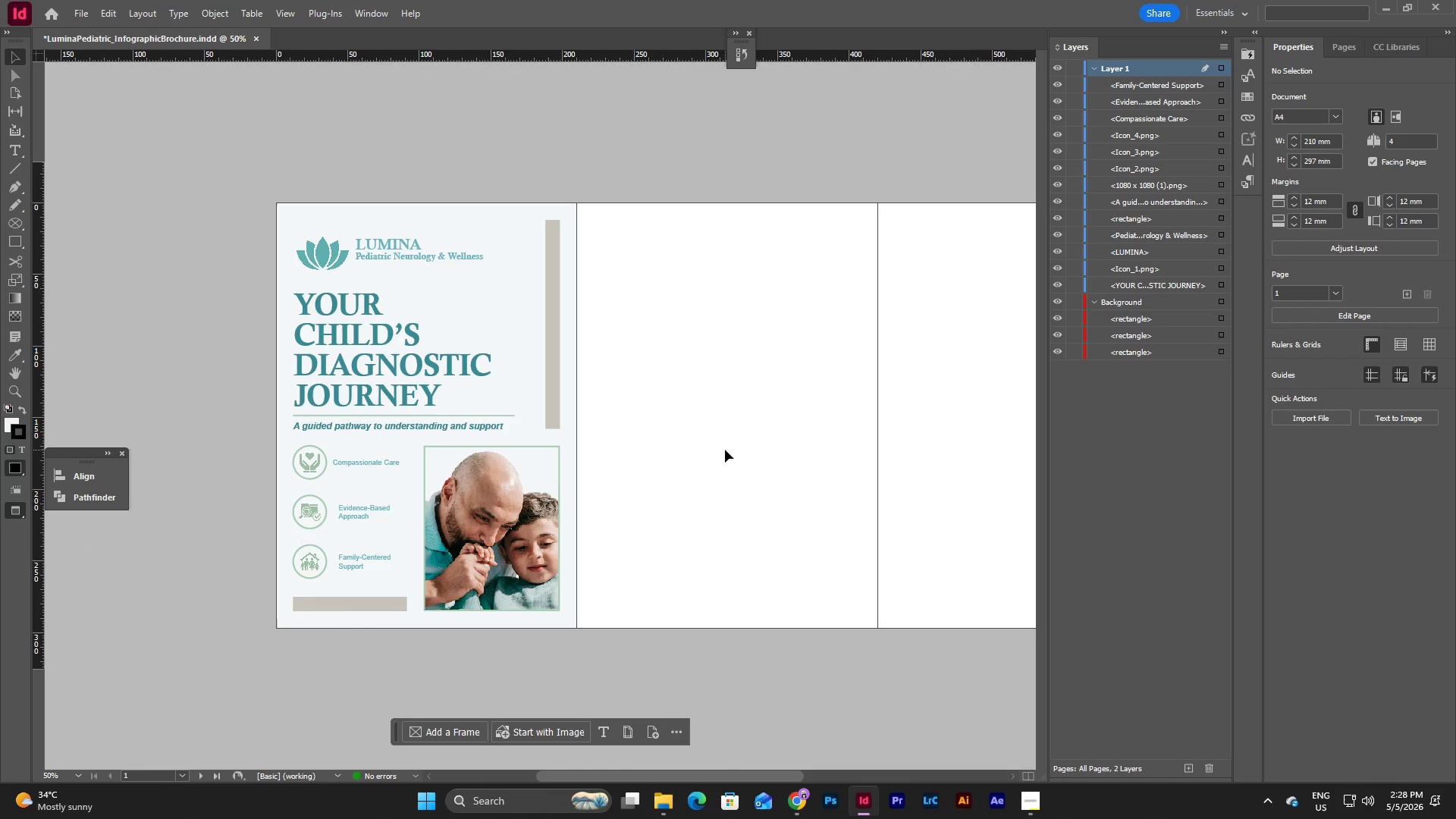 
scroll: coordinate [725, 450], scroll_direction: up, amount: 1.0
 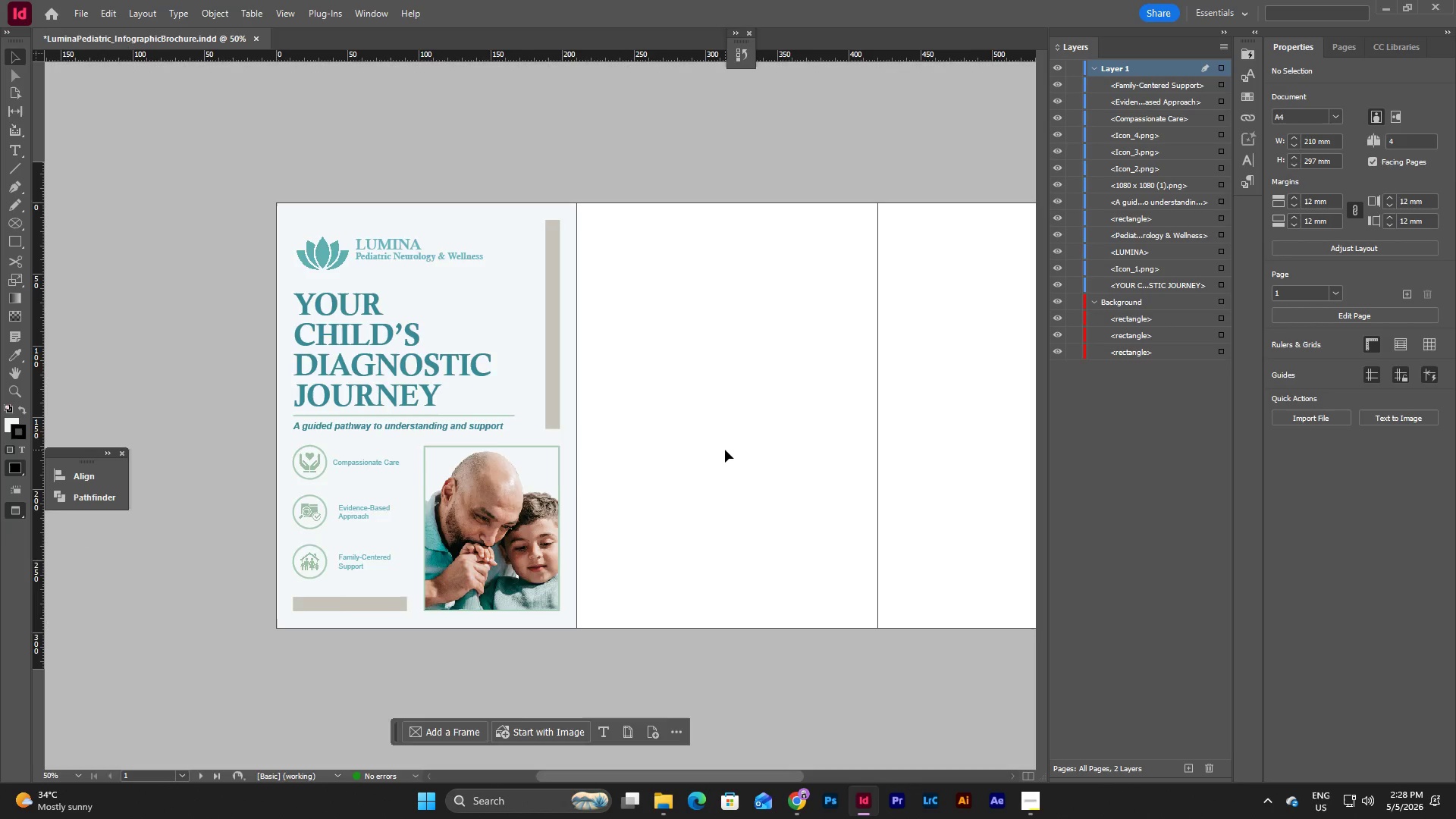 
type(ww)
 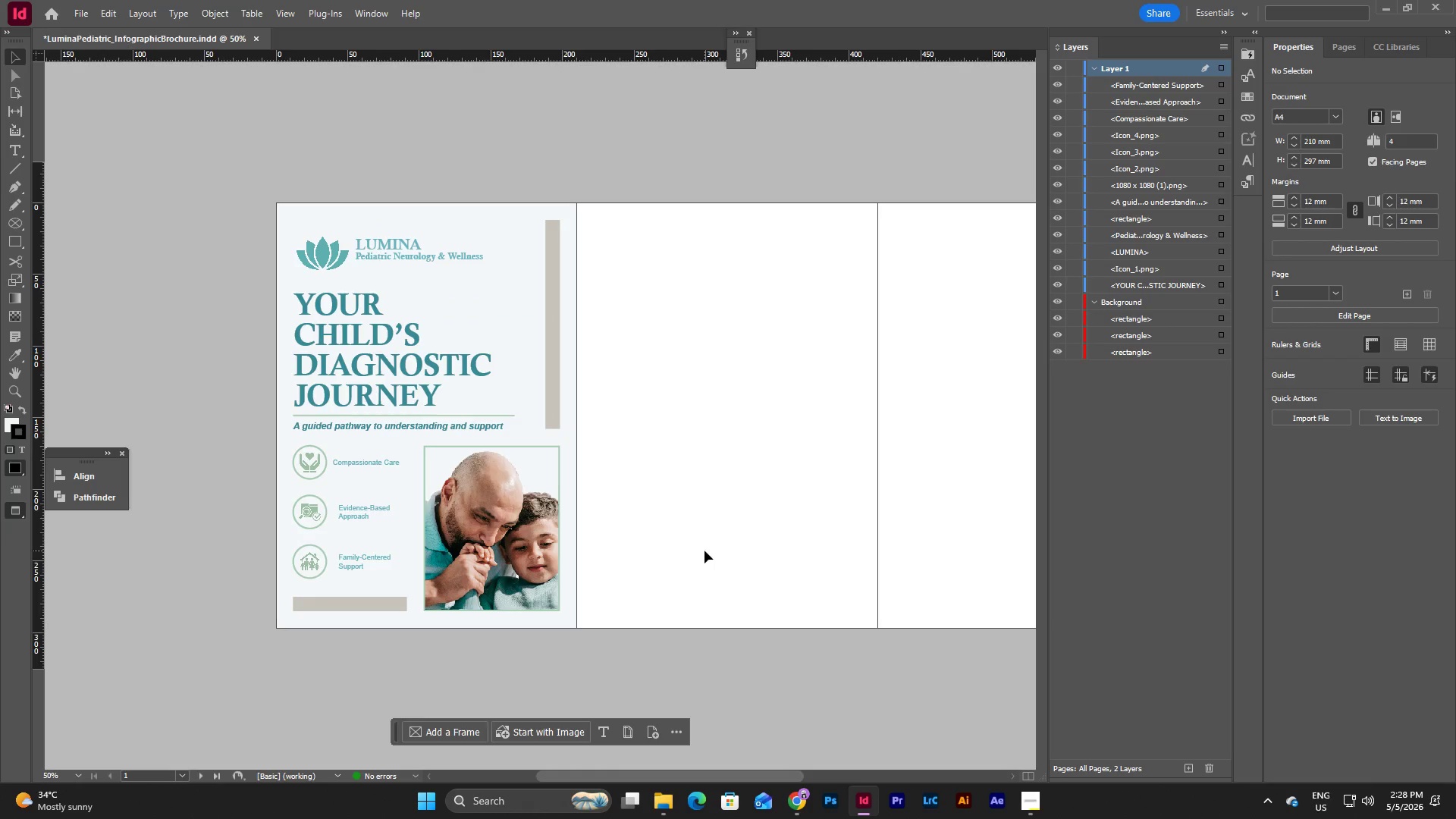 
left_click_drag(start_coordinate=[742, 773], to_coordinate=[735, 767])
 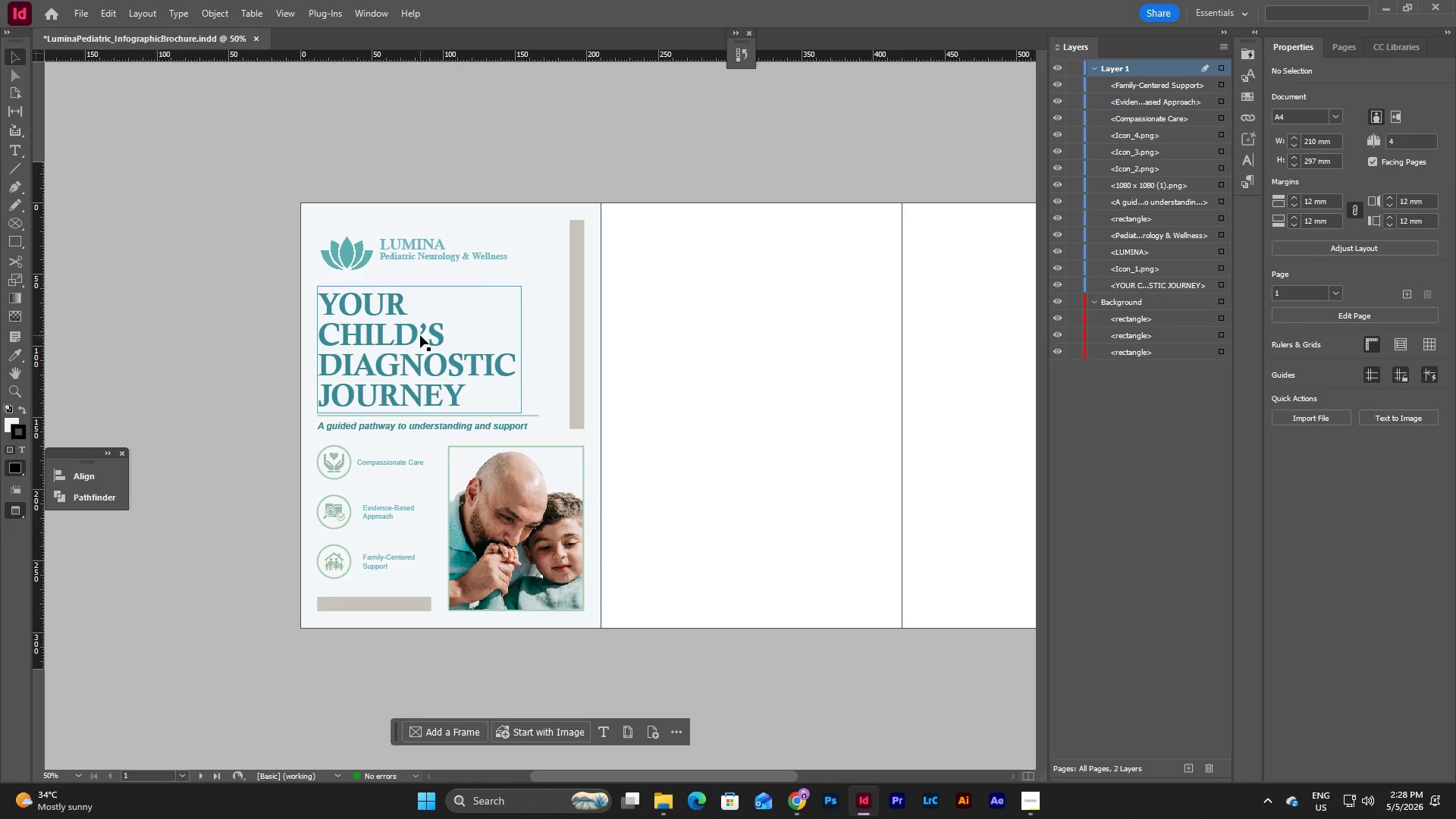 
left_click([420, 335])
 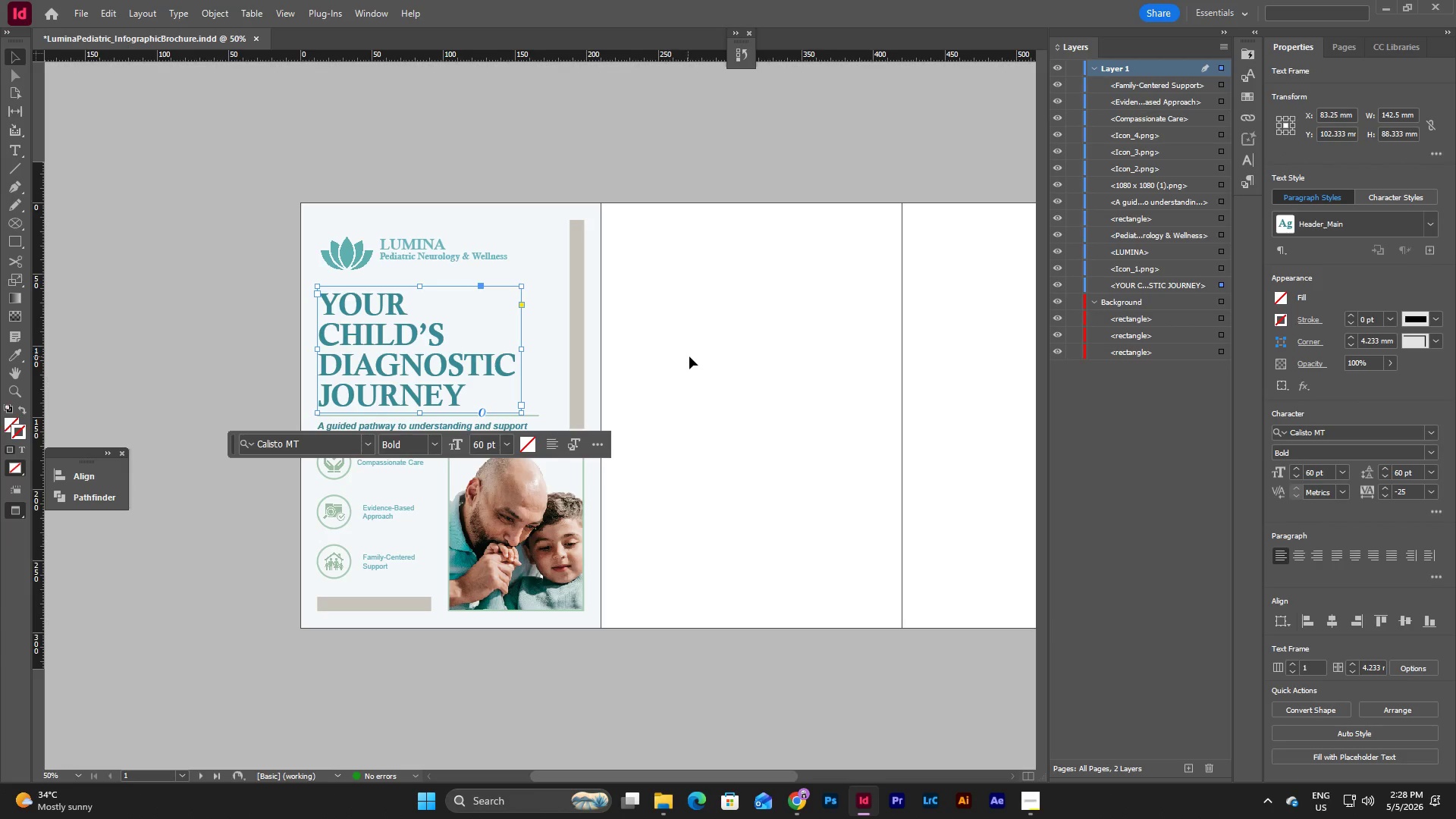 
left_click([689, 356])
 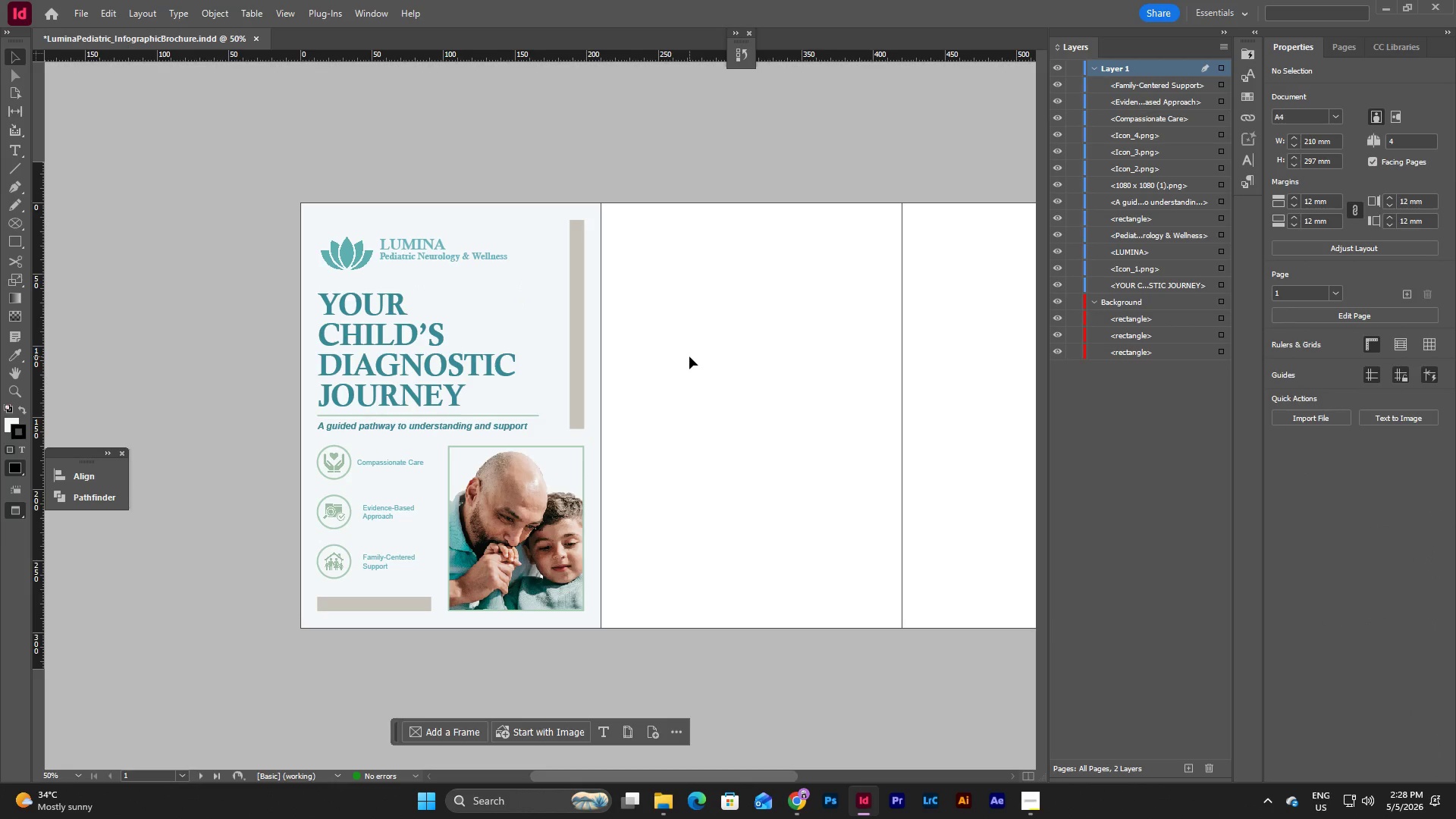 
wait(11.36)
 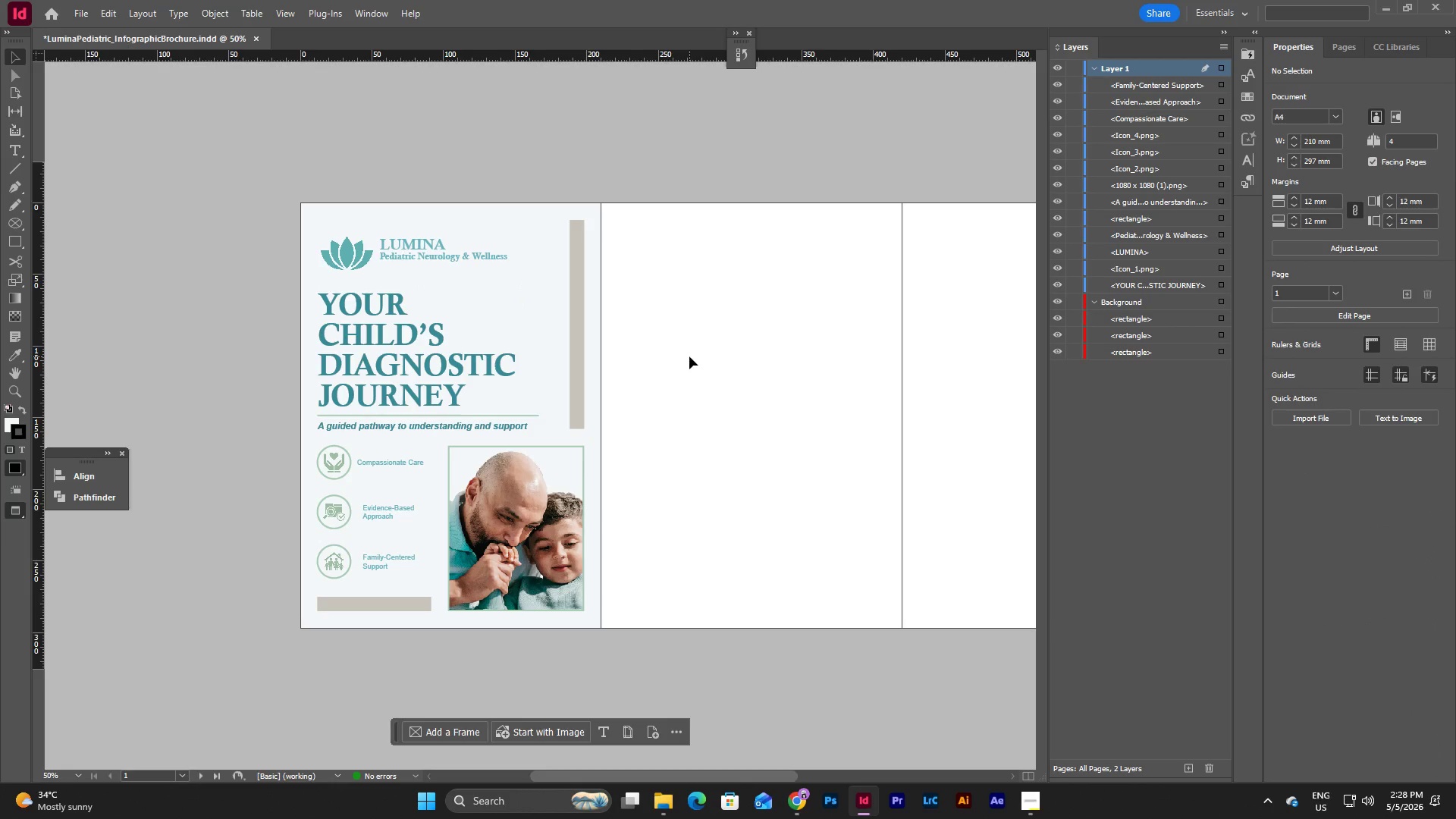 
left_click([81, 777])
 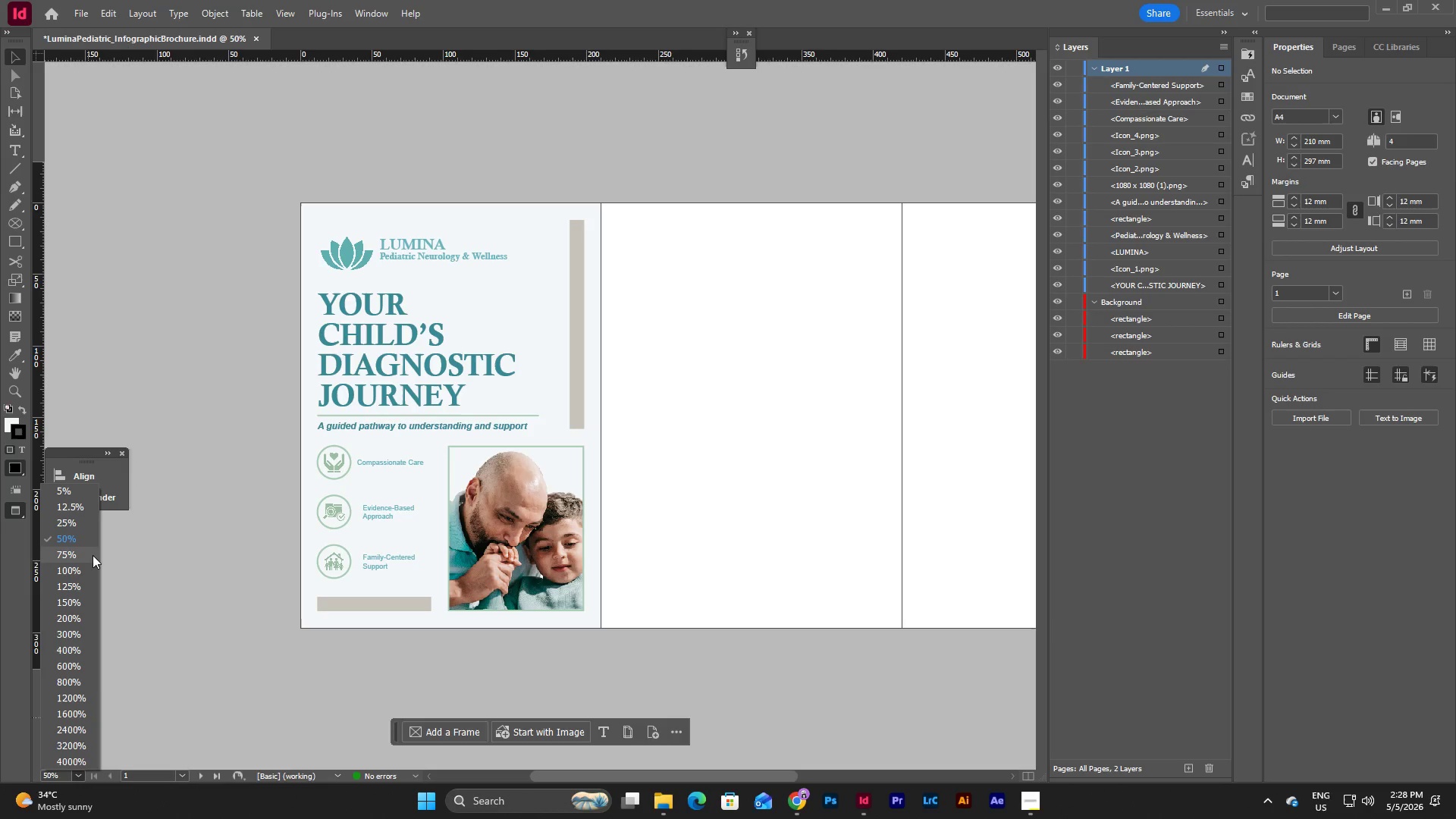 
left_click([83, 576])
 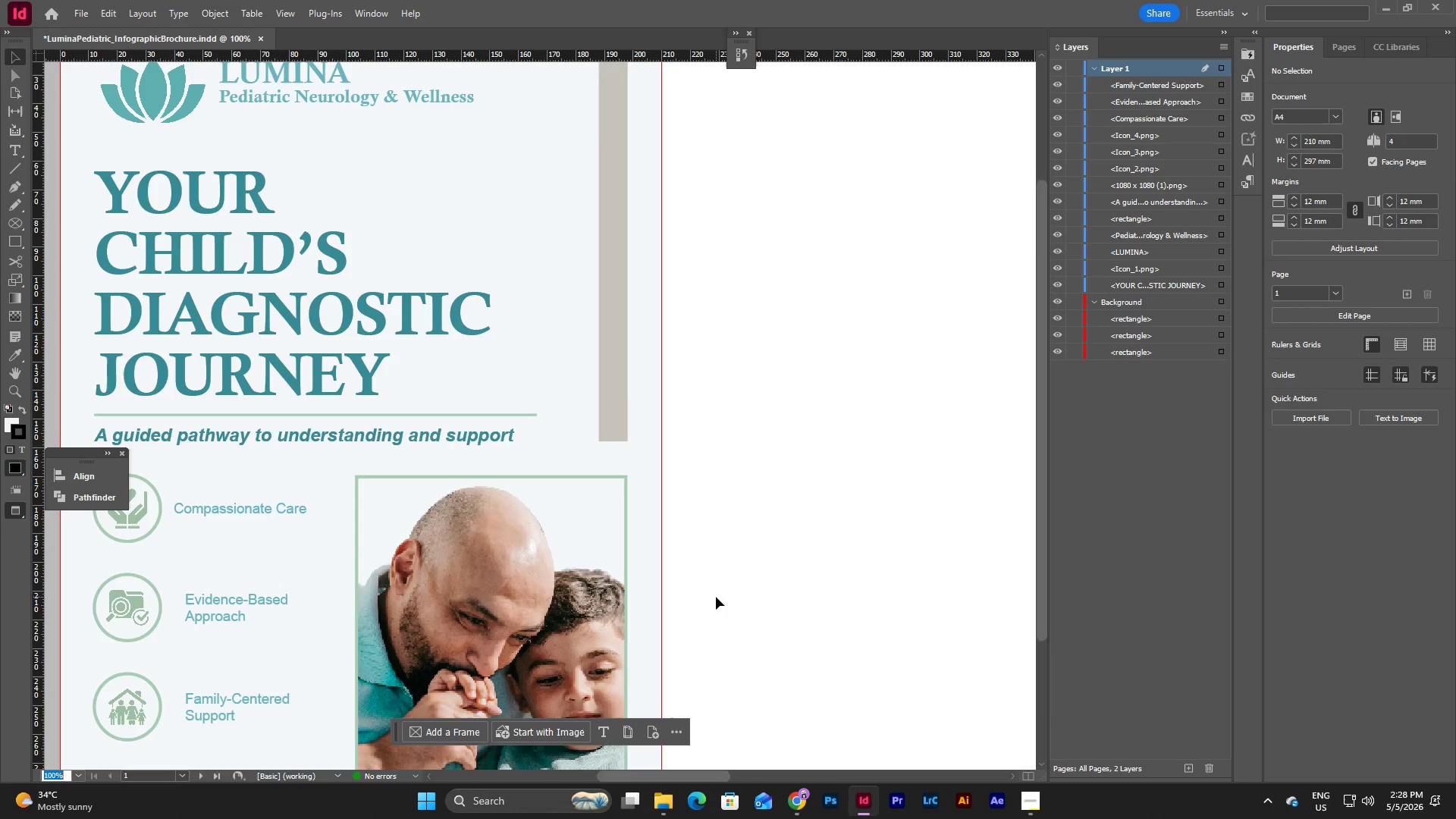 
scroll: coordinate [716, 597], scroll_direction: down, amount: 4.0
 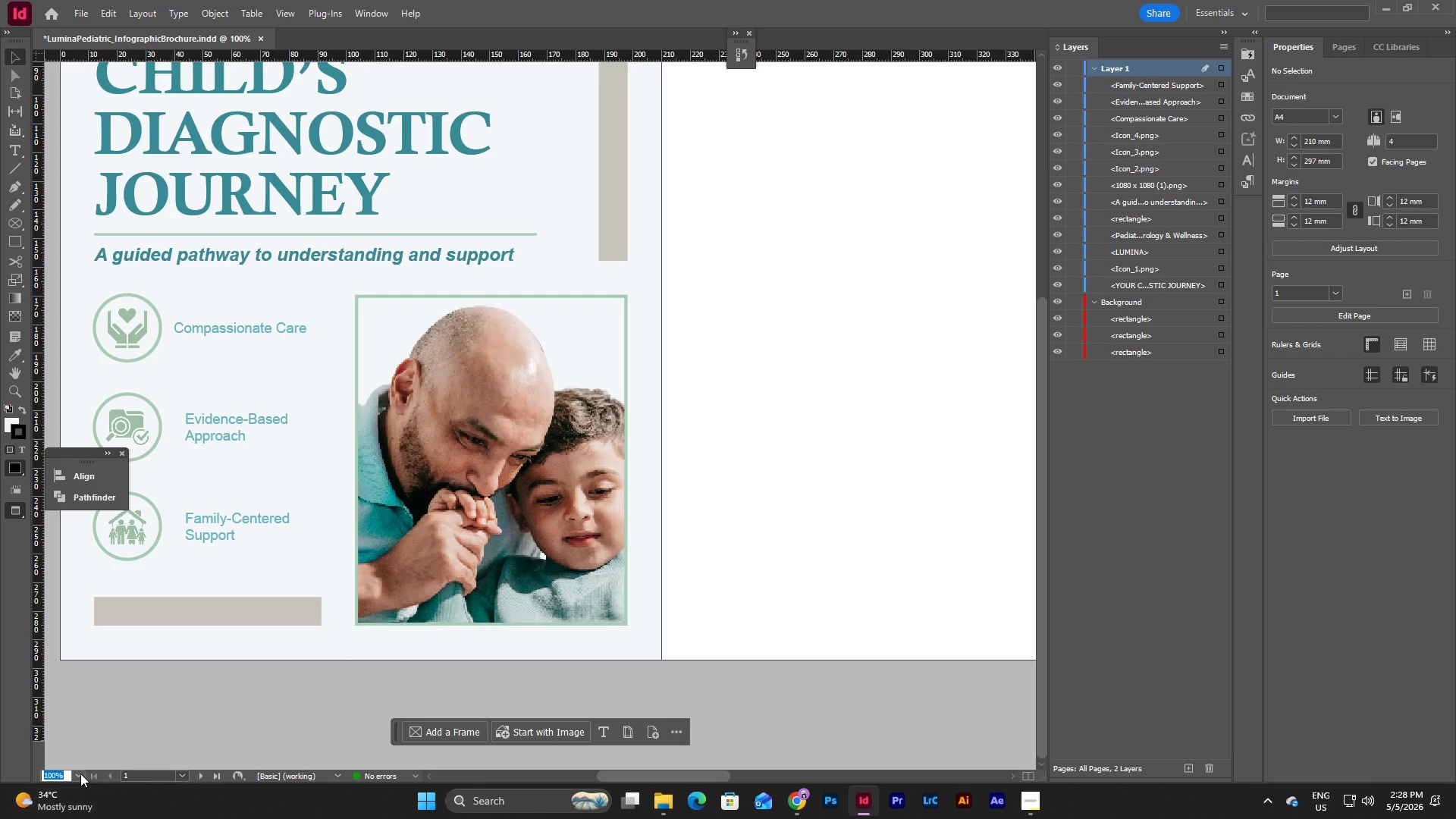 
left_click([79, 773])
 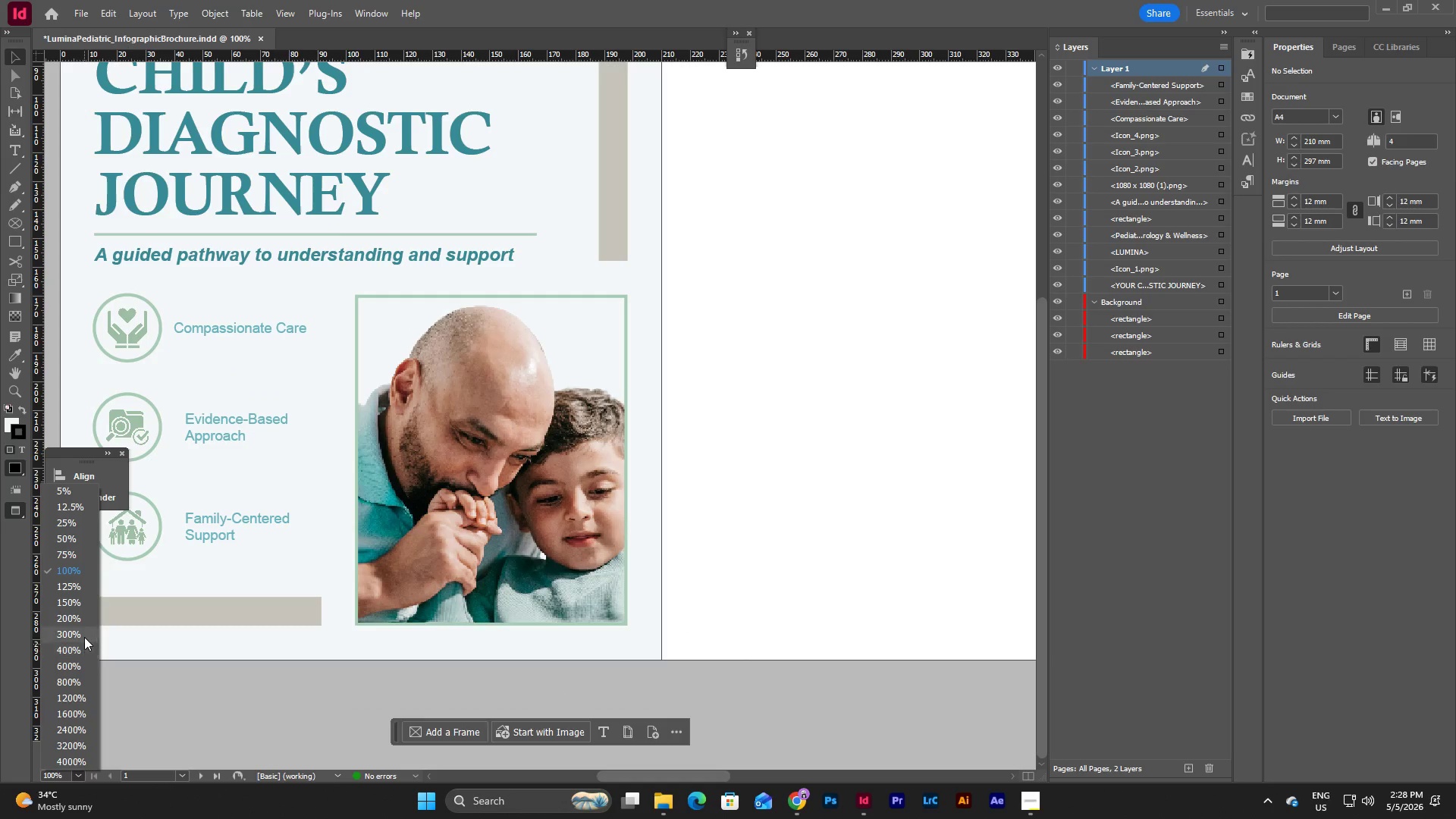 
left_click([84, 633])
 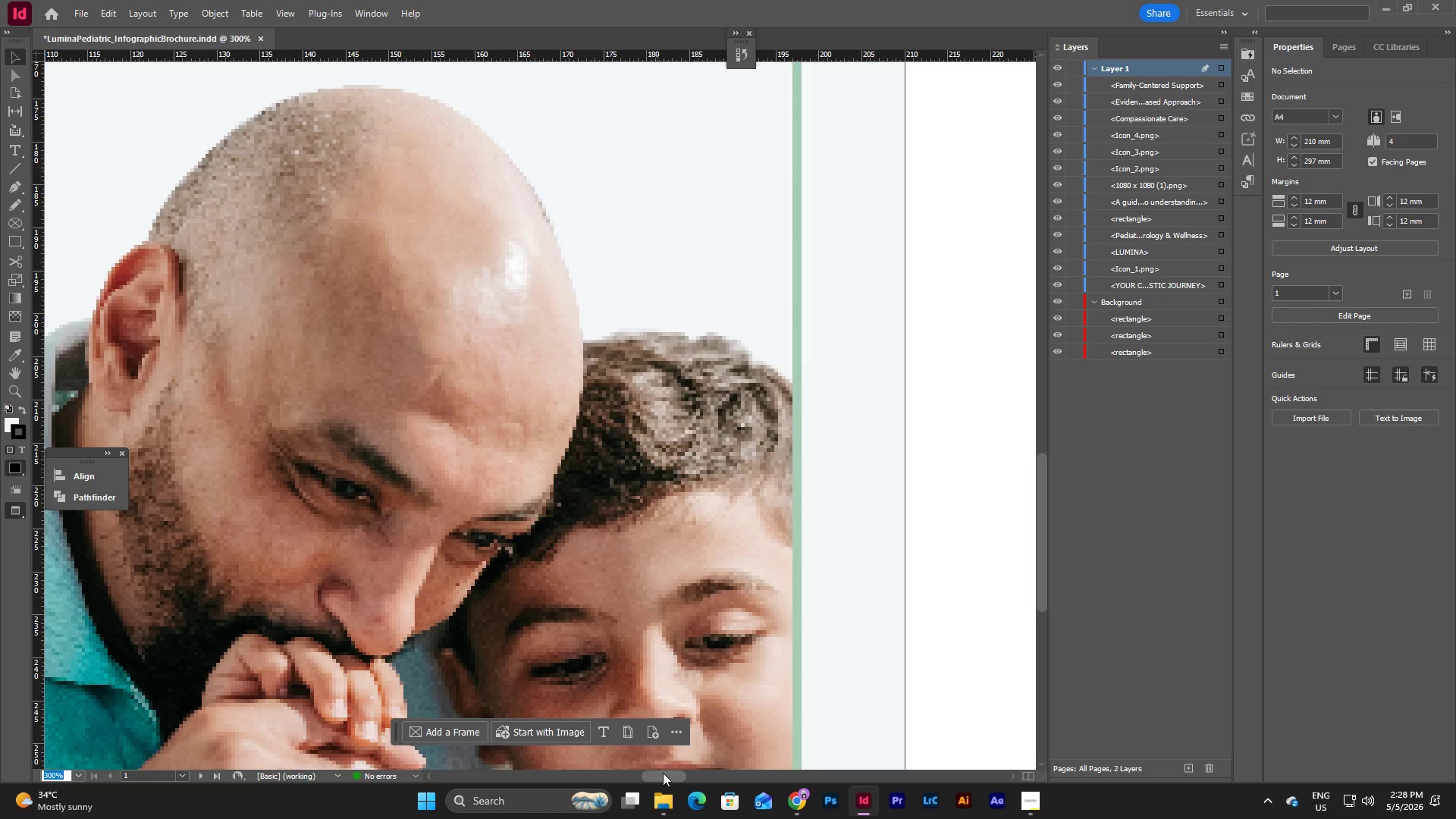 
left_click_drag(start_coordinate=[664, 774], to_coordinate=[639, 775])
 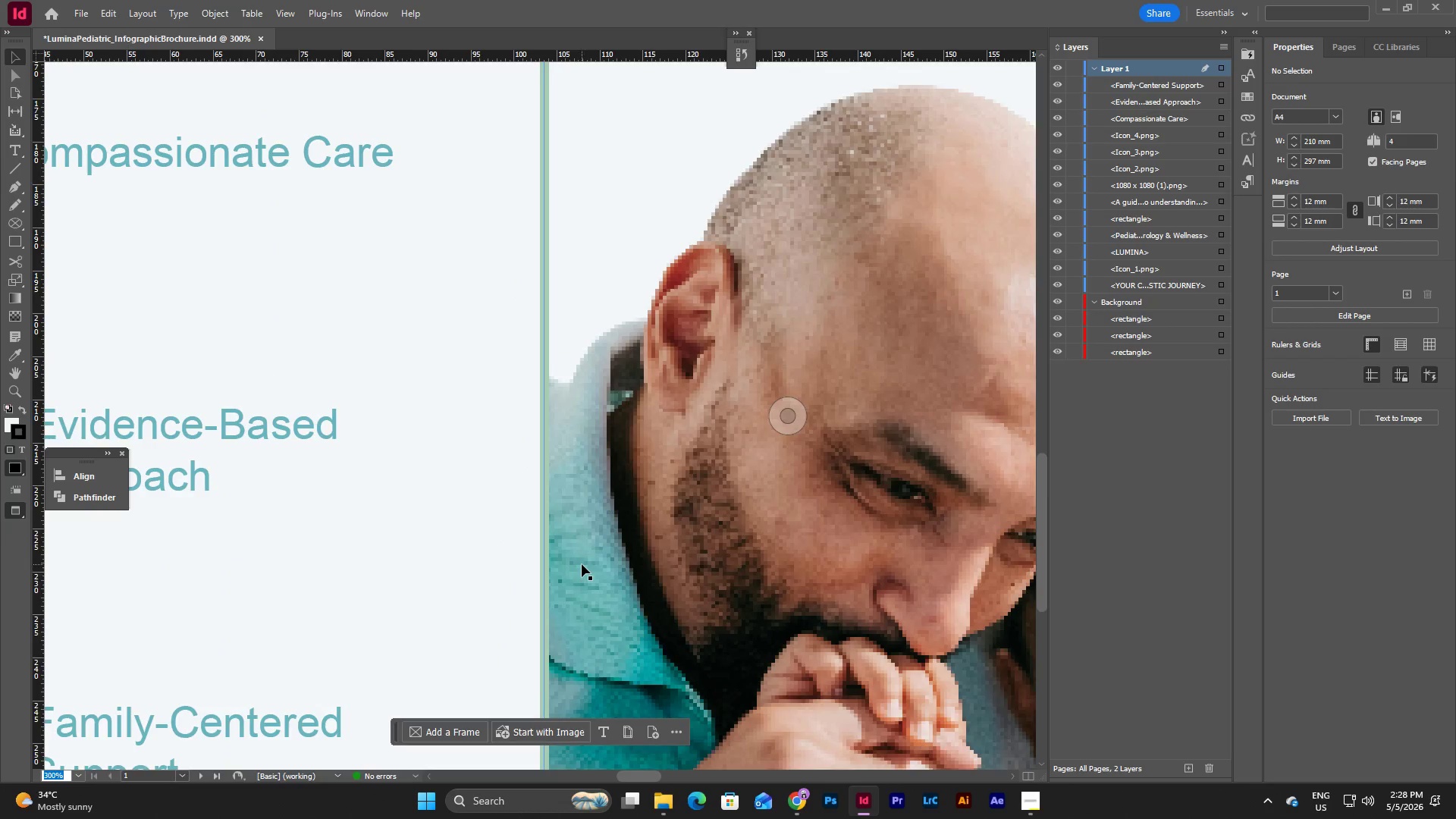 
scroll: coordinate [582, 564], scroll_direction: down, amount: 9.0
 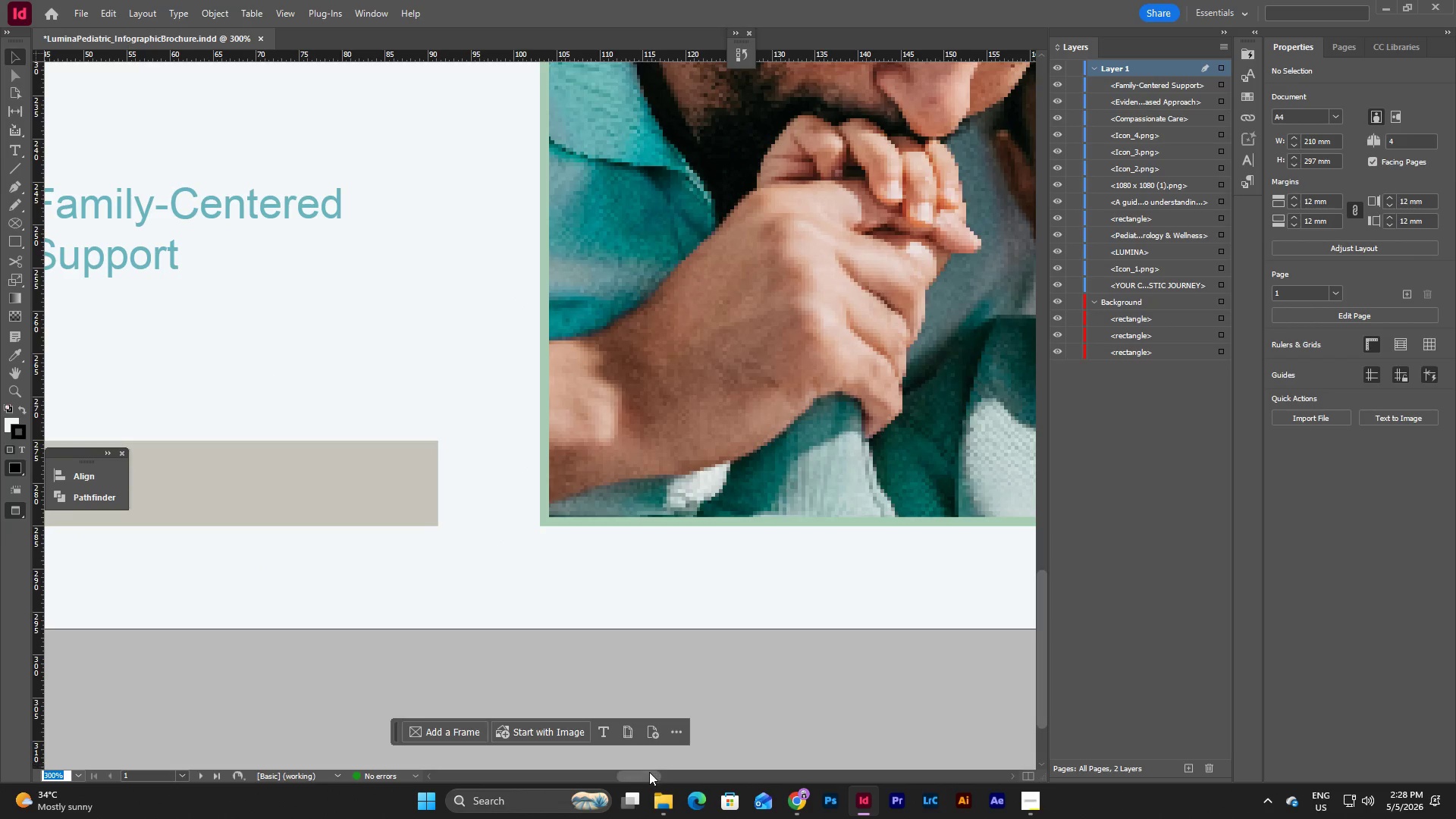 
left_click_drag(start_coordinate=[649, 772], to_coordinate=[629, 774])
 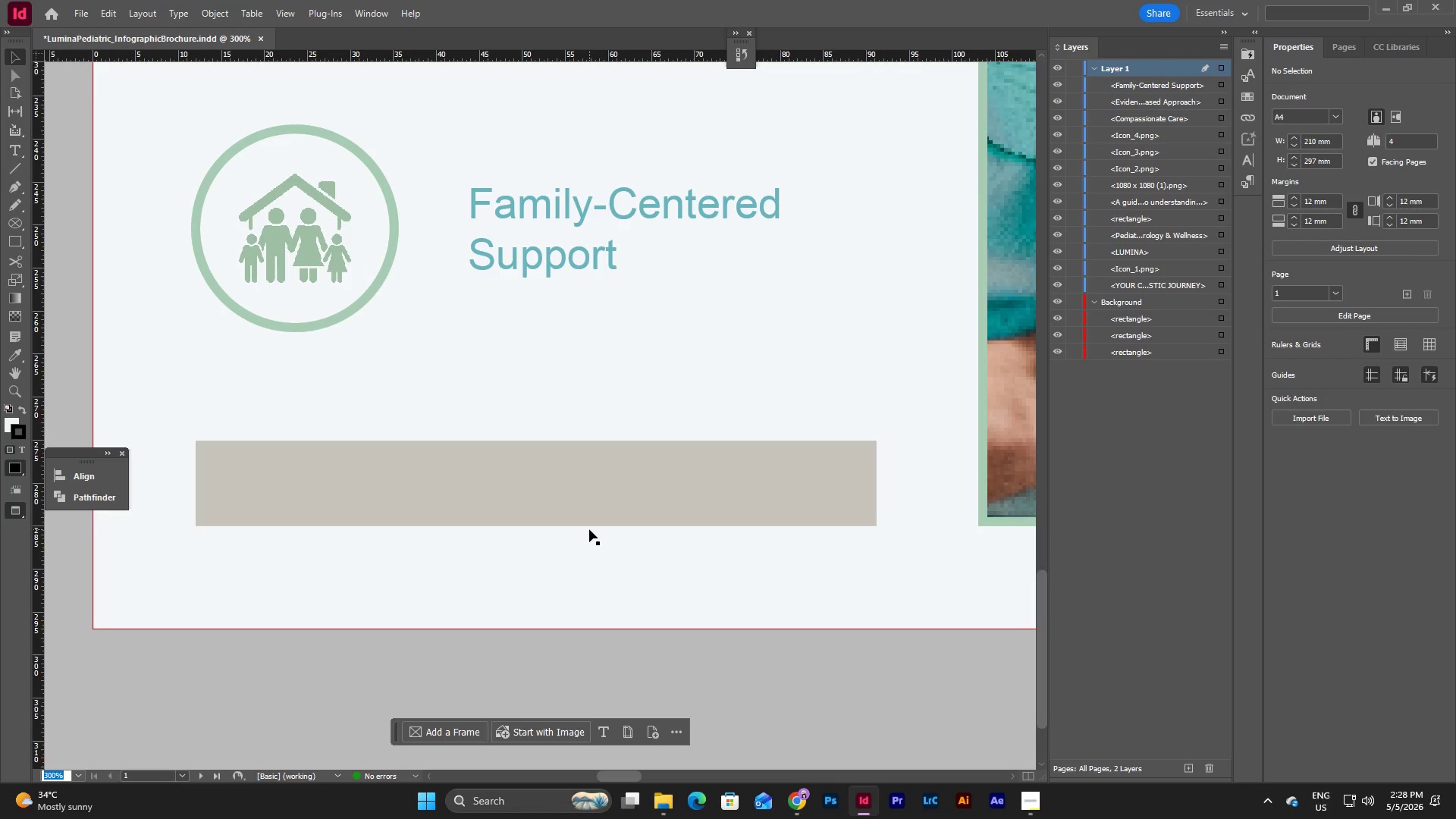 
left_click([585, 529])
 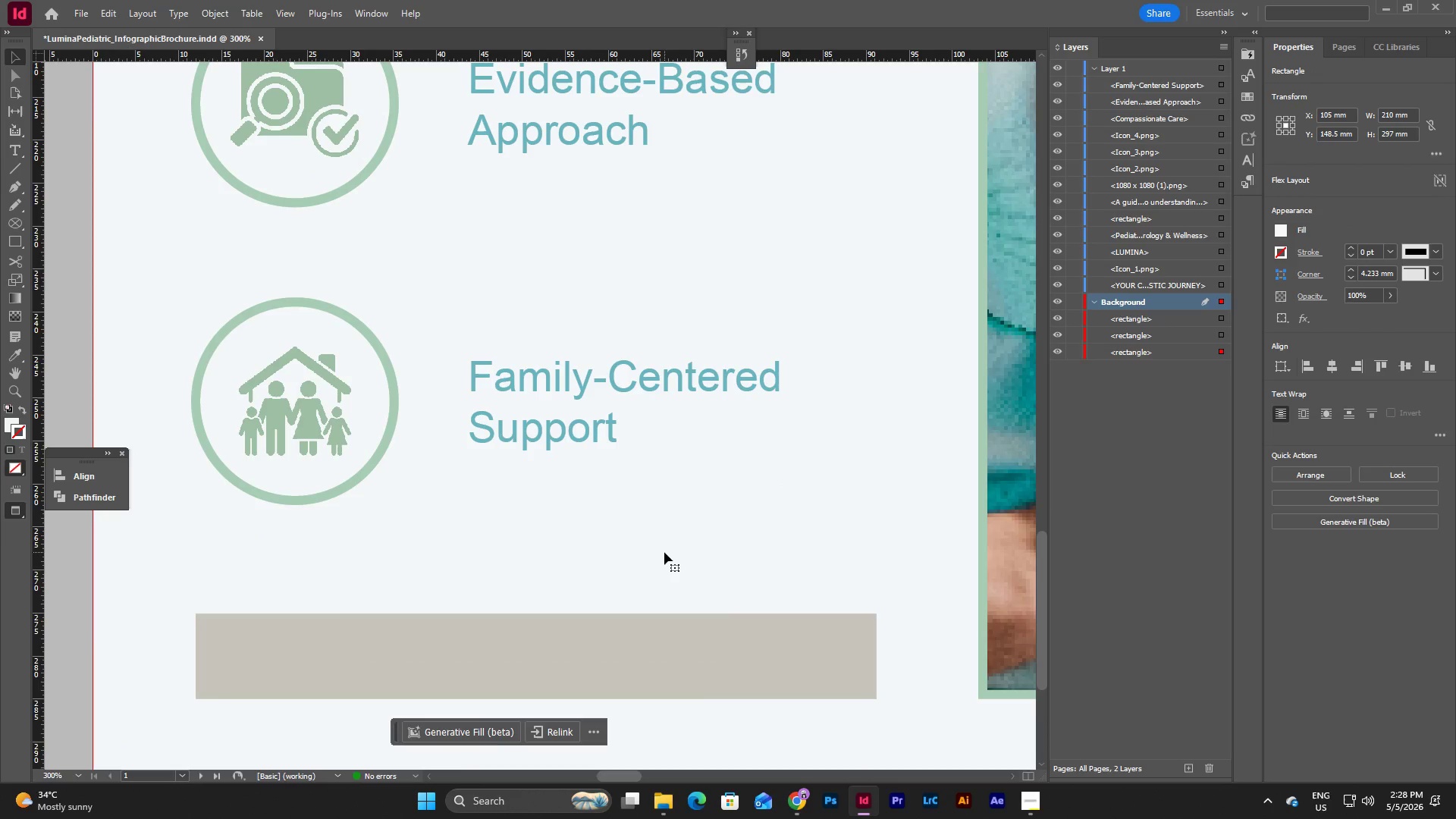 
scroll: coordinate [585, 529], scroll_direction: up, amount: 3.0
 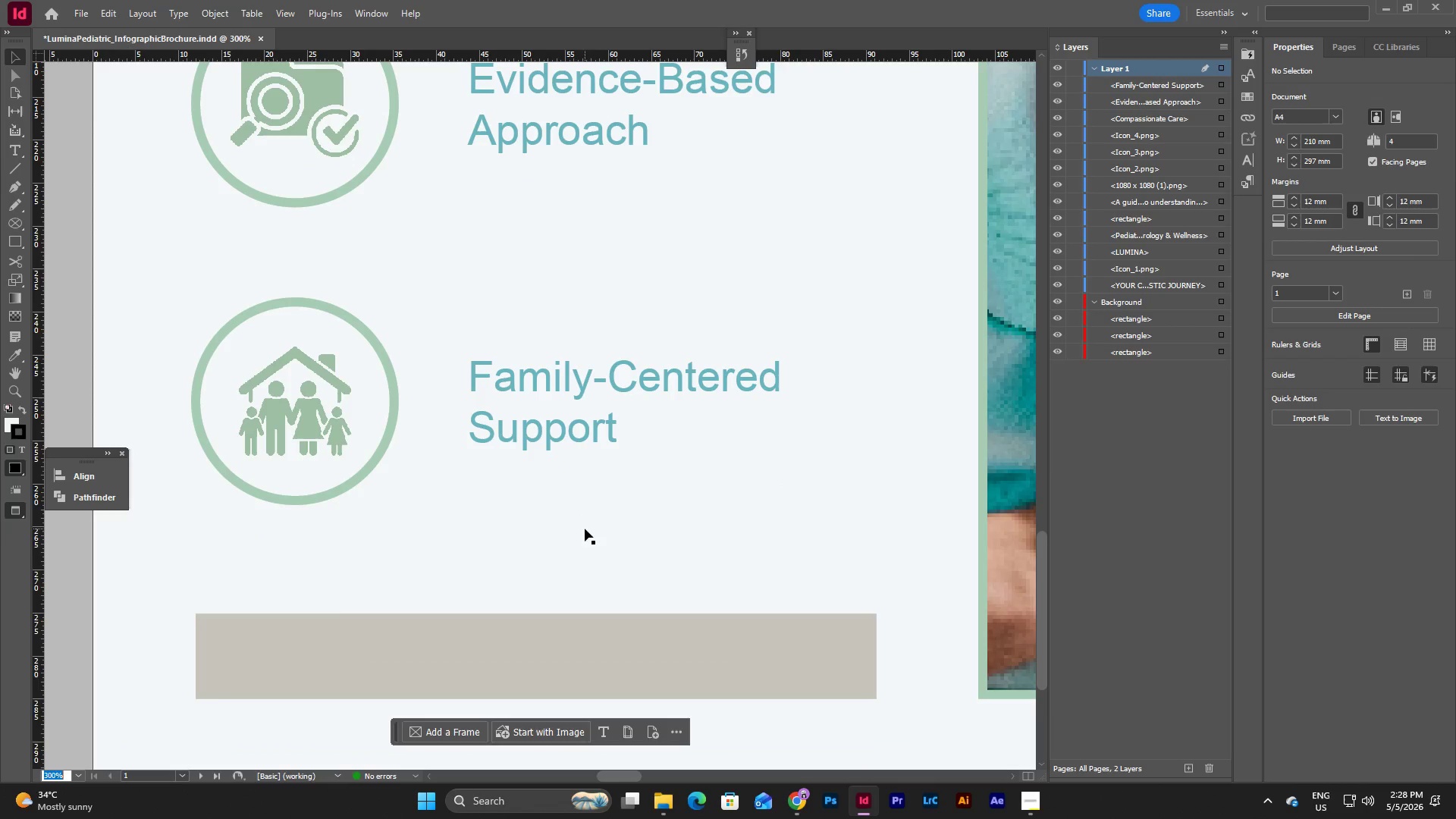 
key(W)
 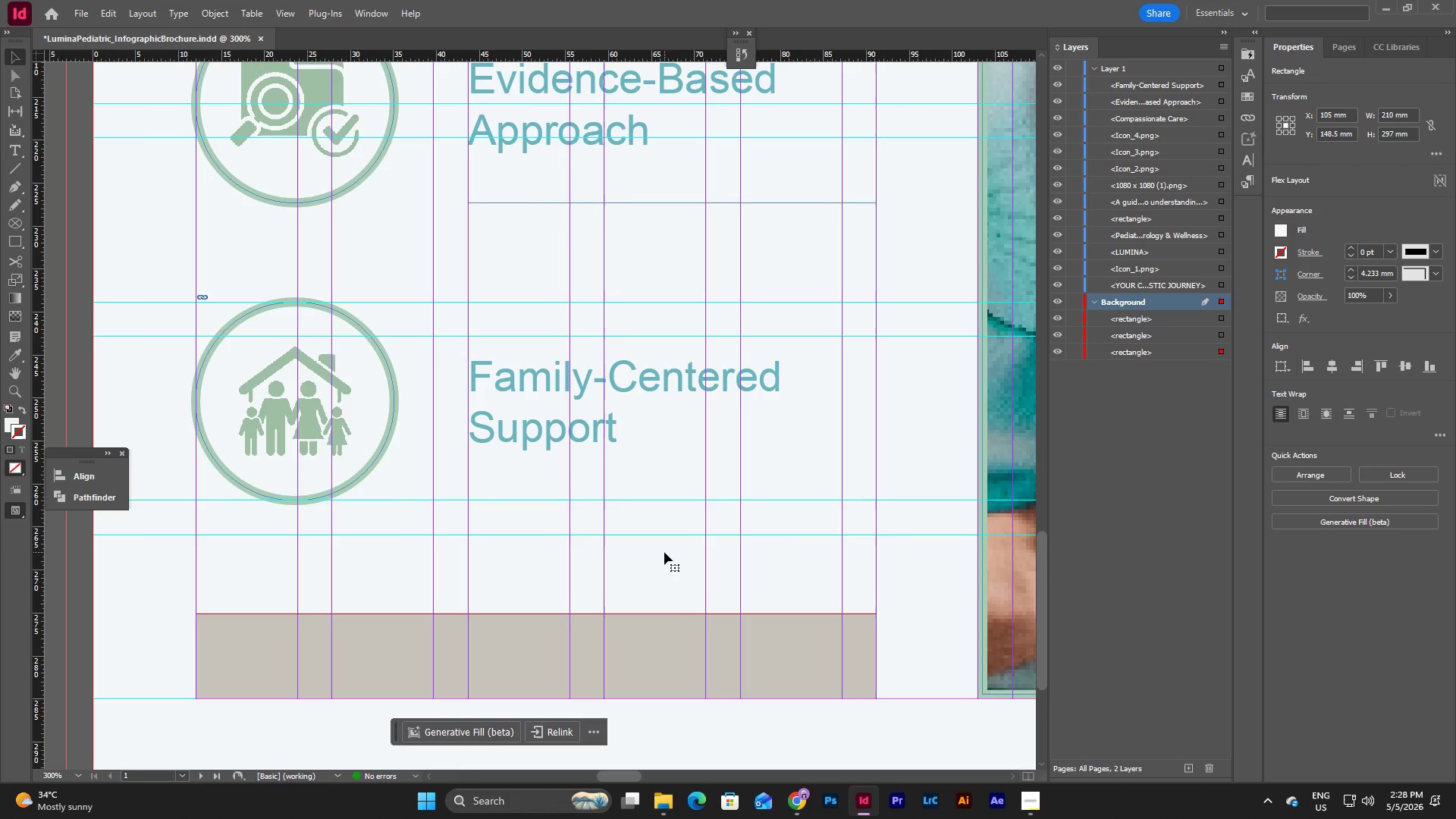 
scroll: coordinate [664, 551], scroll_direction: up, amount: 11.0
 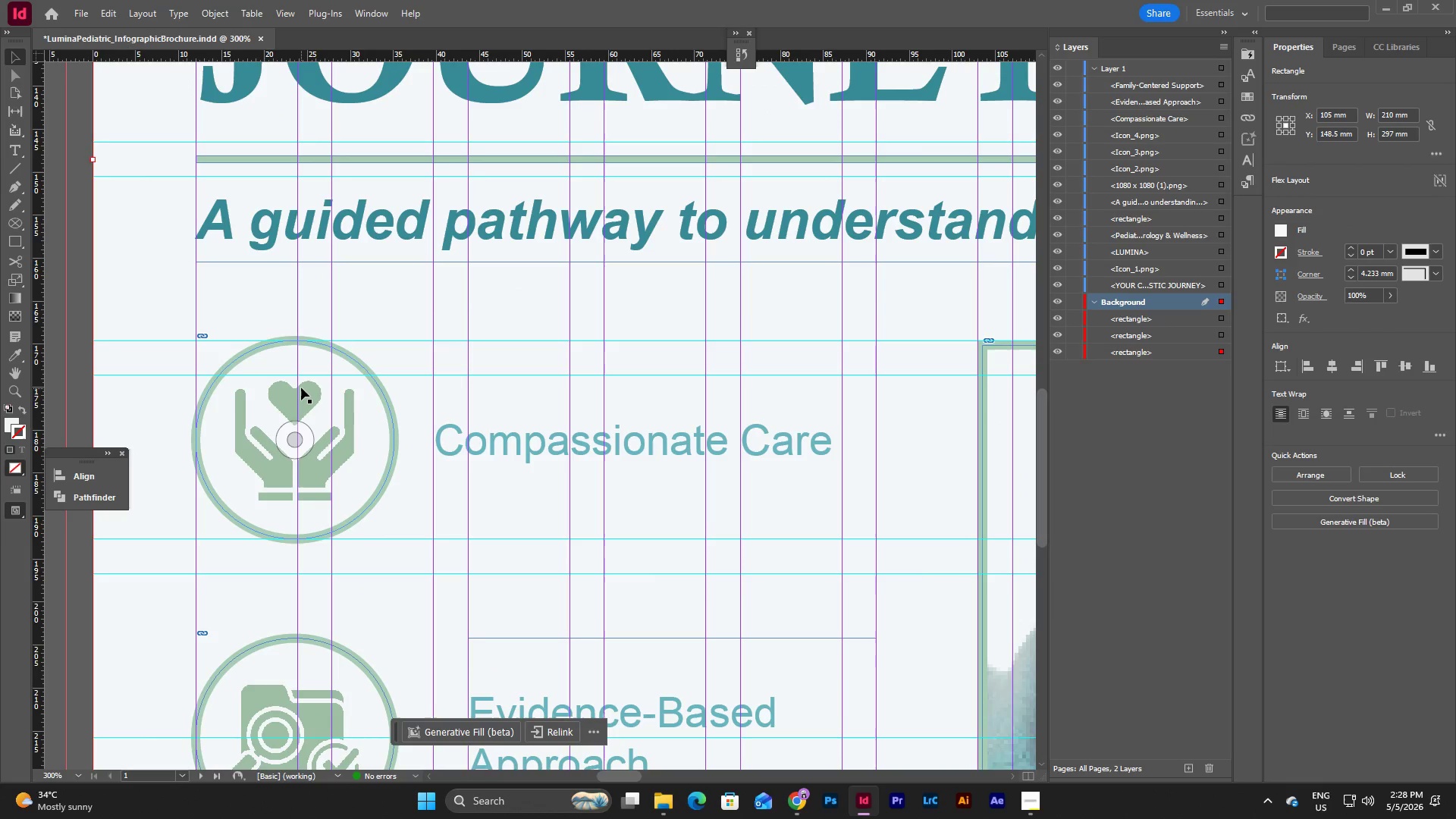 
left_click_drag(start_coordinate=[301, 388], to_coordinate=[307, 391])
 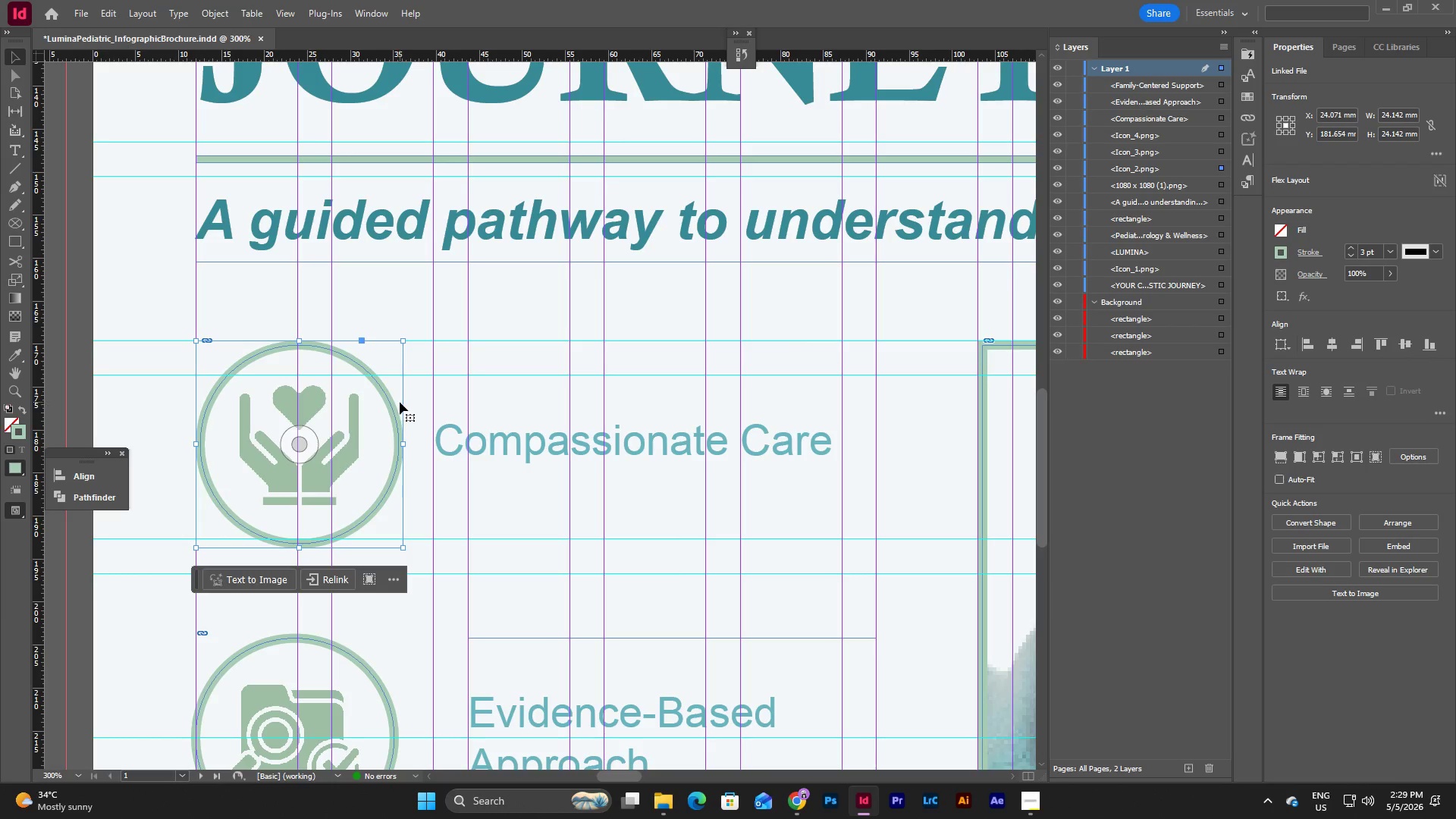 
scroll: coordinate [400, 402], scroll_direction: down, amount: 3.0
 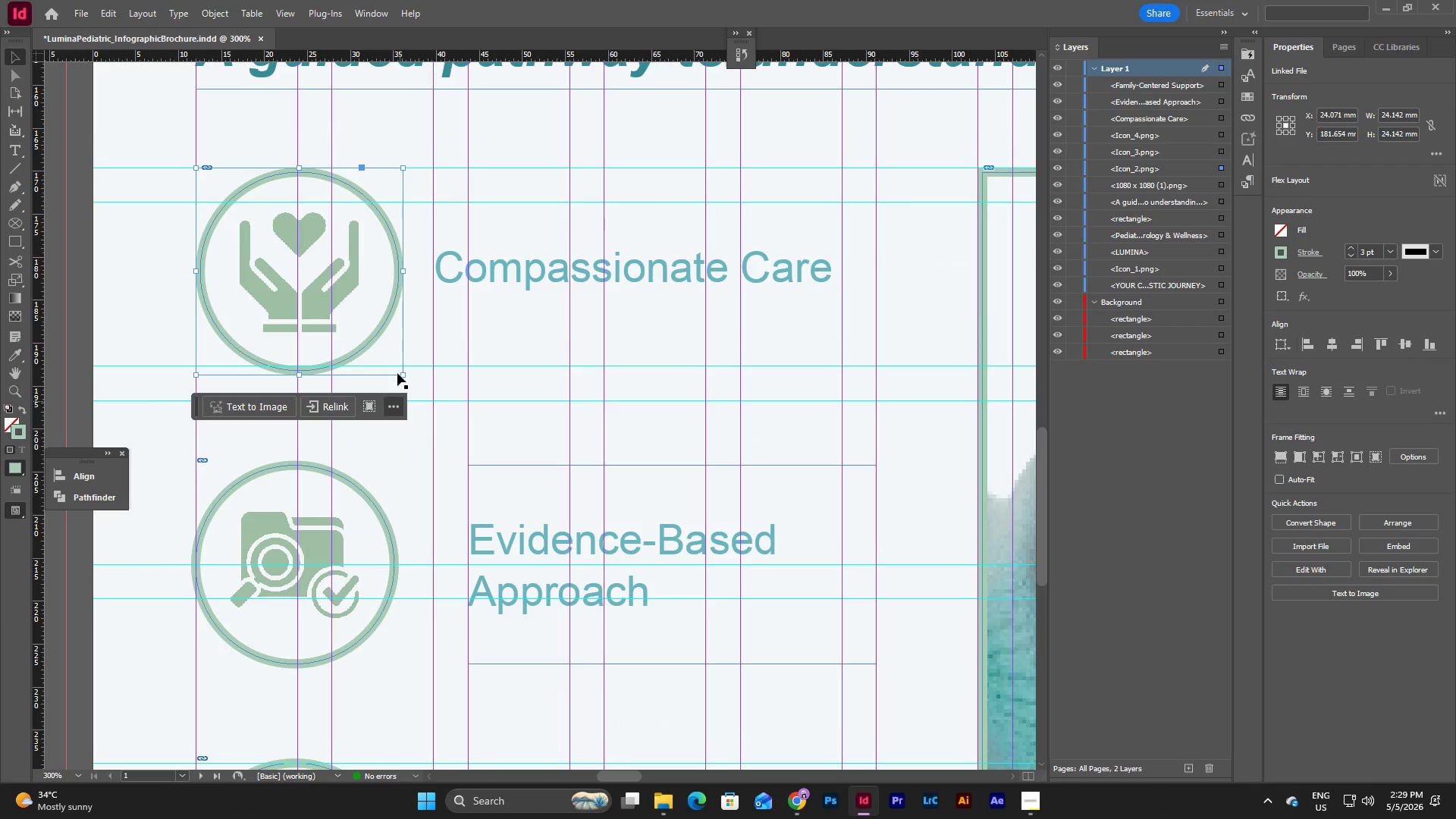 
scroll: coordinate [384, 306], scroll_direction: up, amount: 1.0
 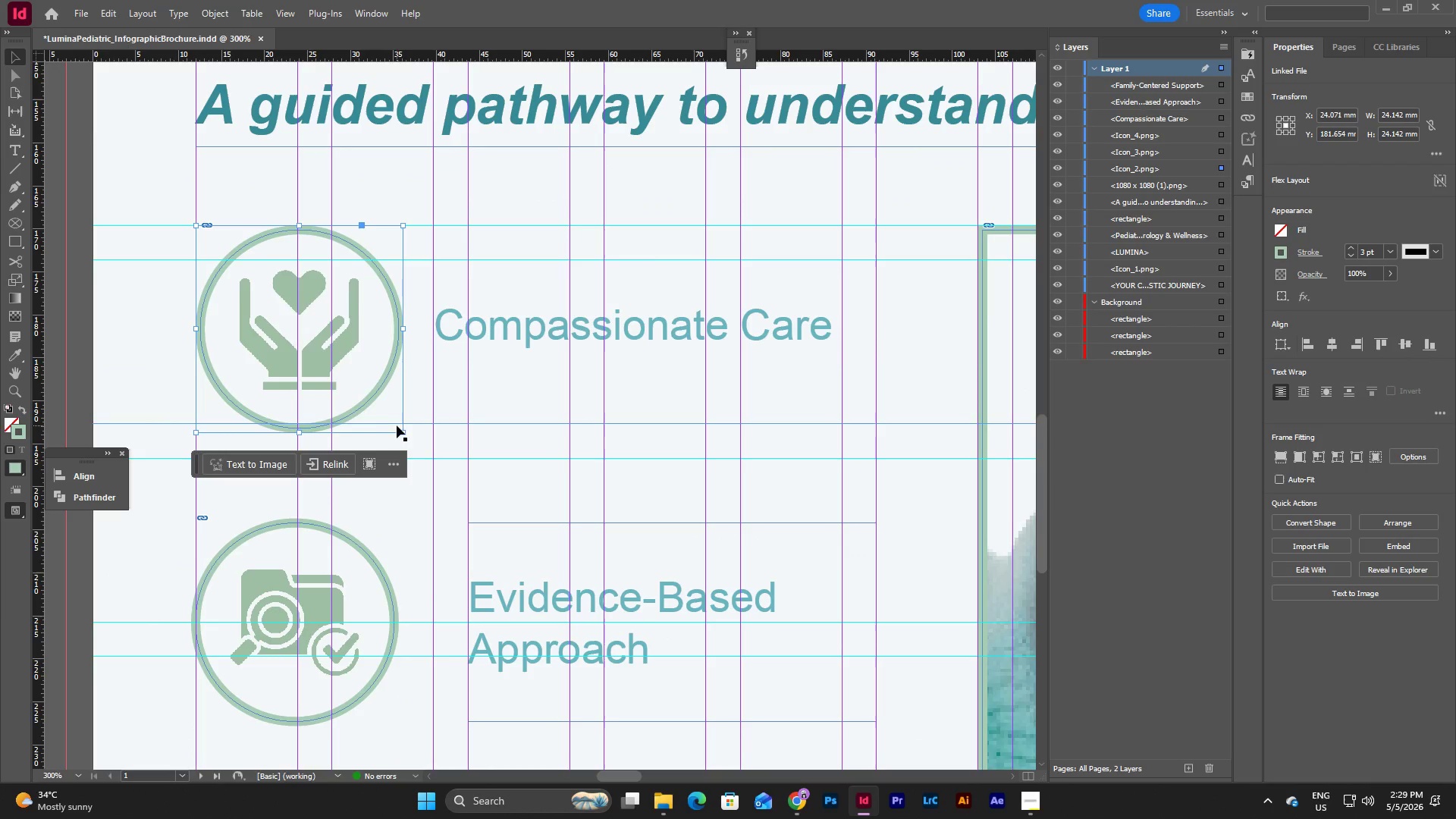 
hold_key(key=ShiftLeft, duration=1.91)
left_click_drag(start_coordinate=[404, 432], to_coordinate=[391, 424])
 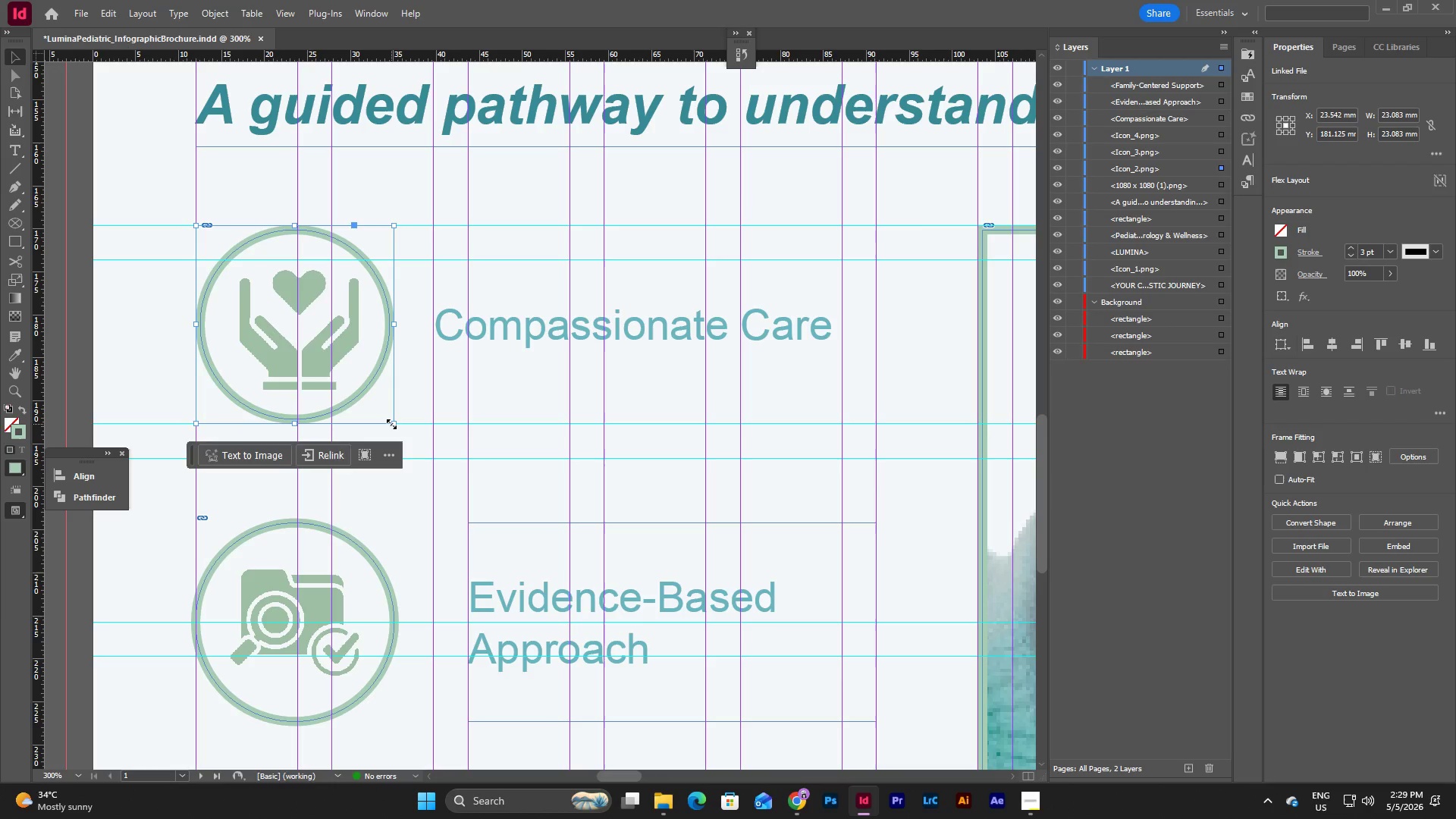 
key(Control+Z)
 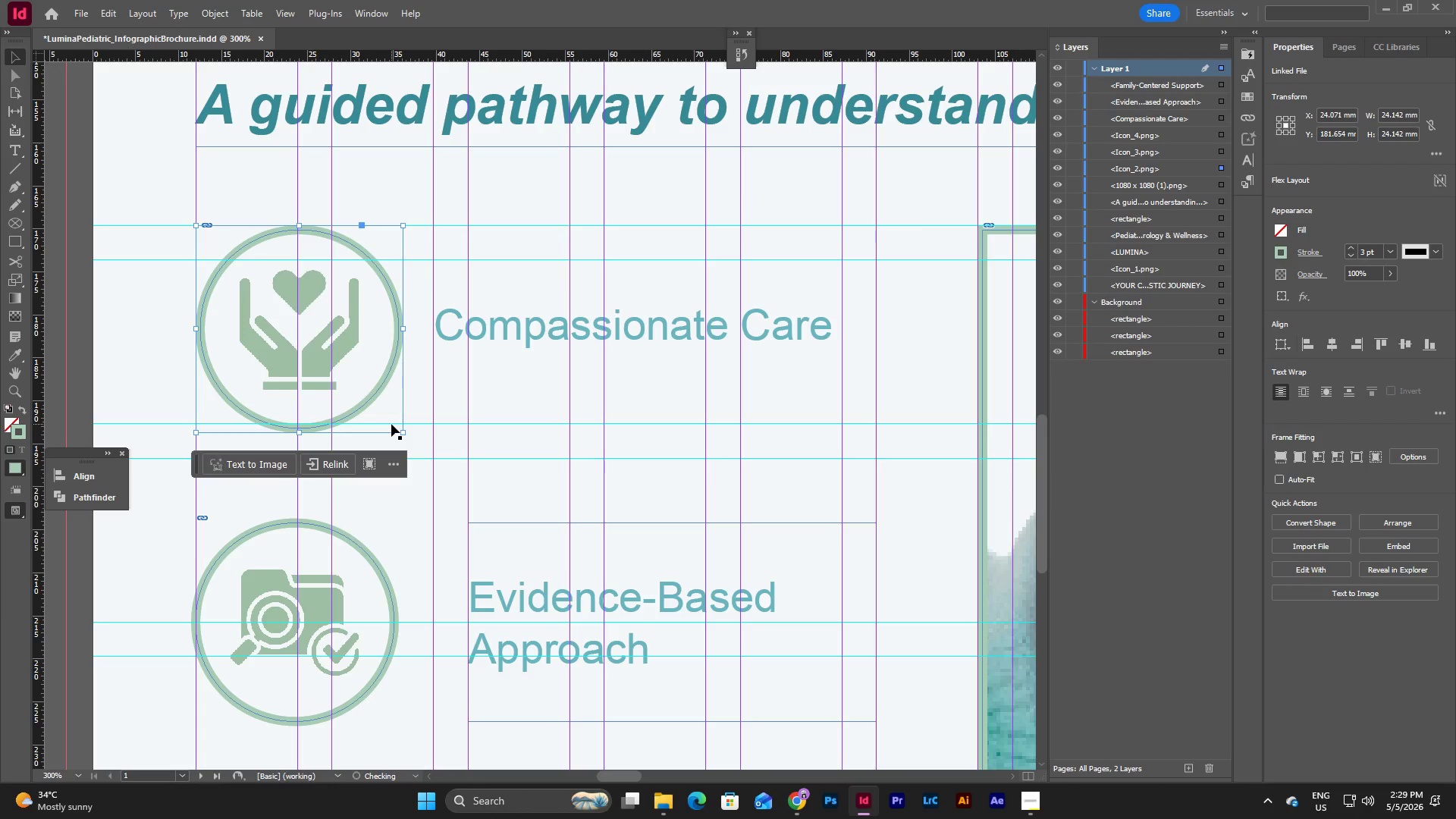 
key(Control+Z)
 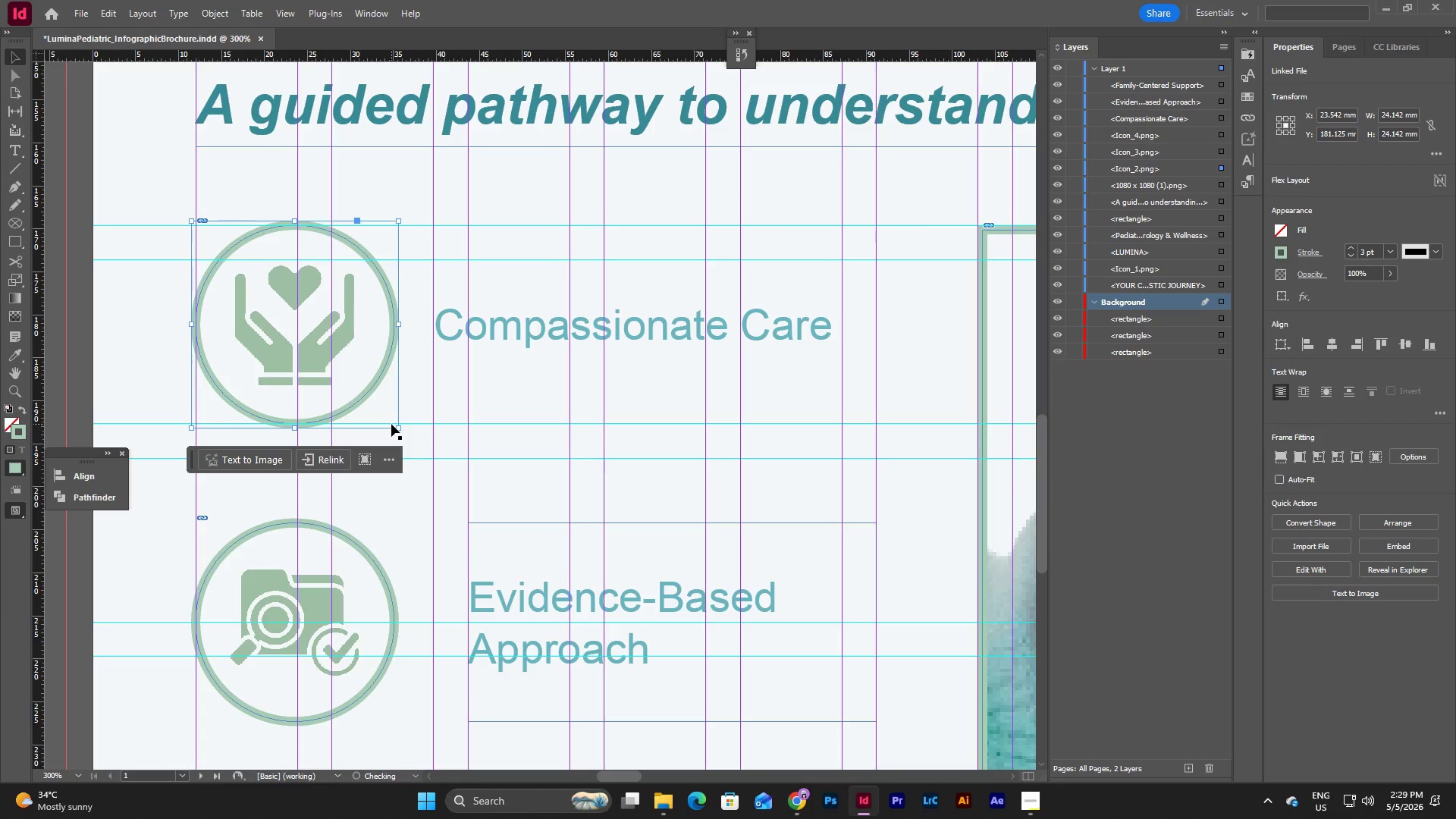 
key(Control+Z)
 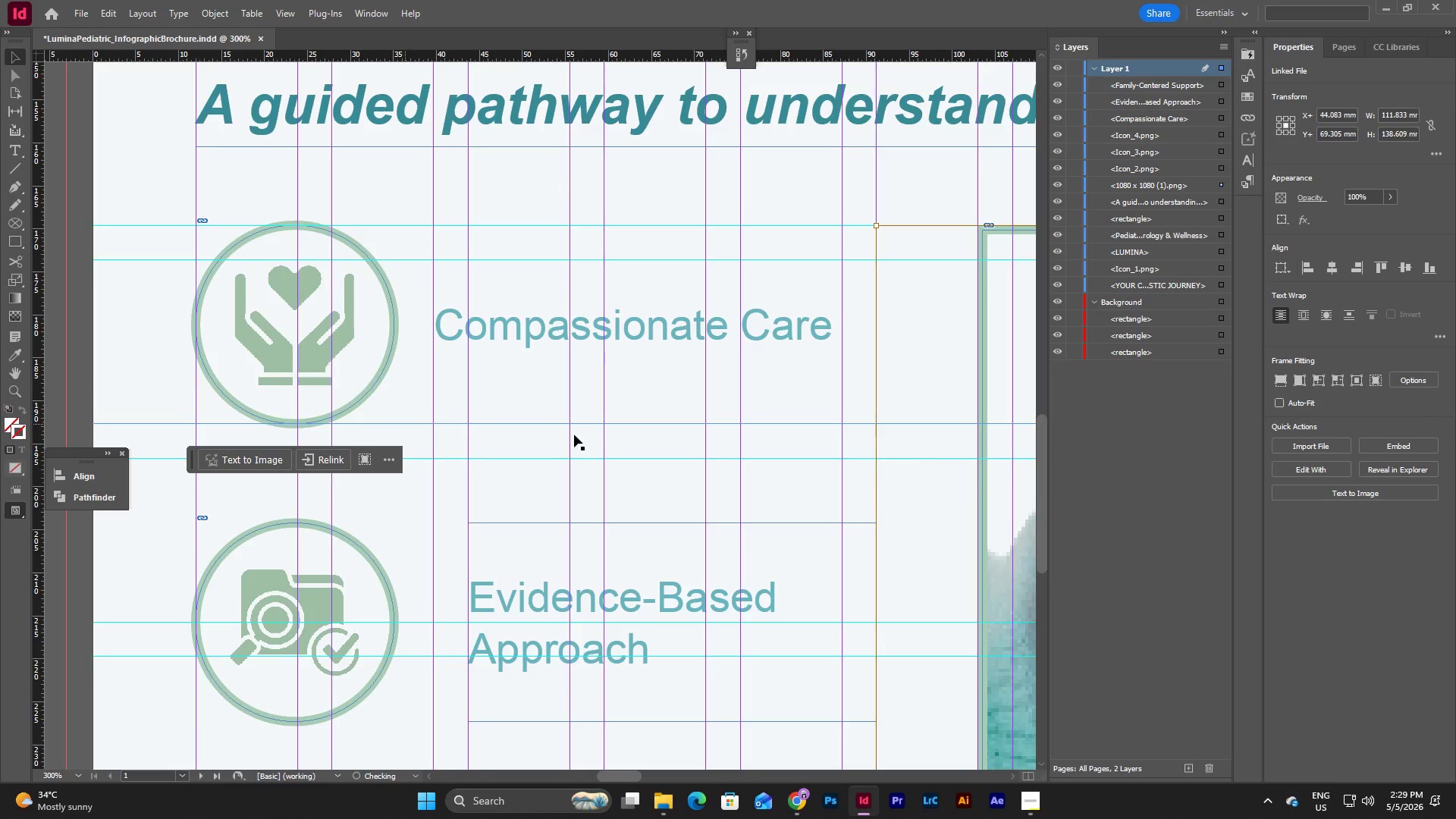 
scroll: coordinate [575, 435], scroll_direction: down, amount: 12.0
 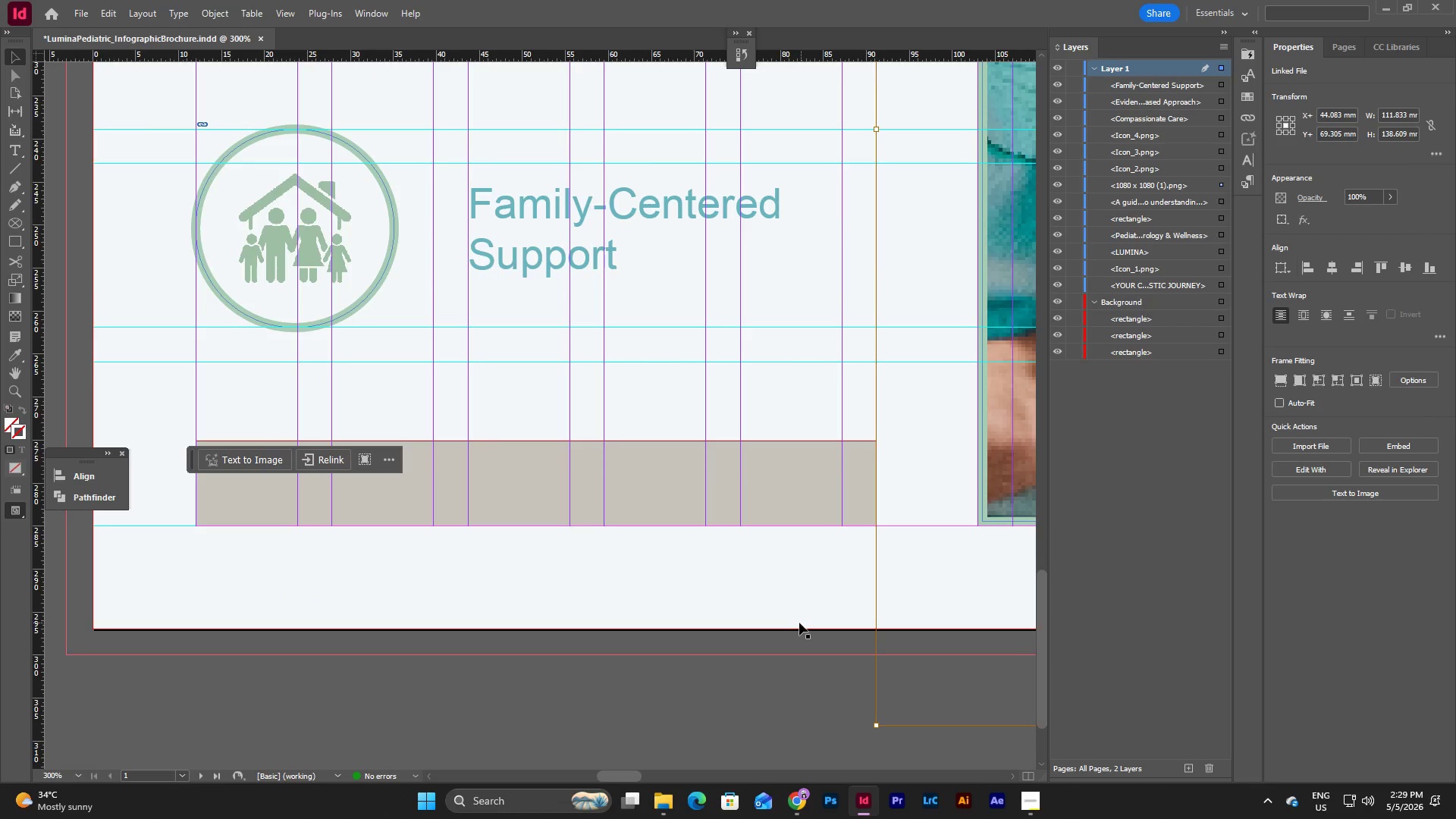 
scroll: coordinate [666, 578], scroll_direction: up, amount: 10.0
 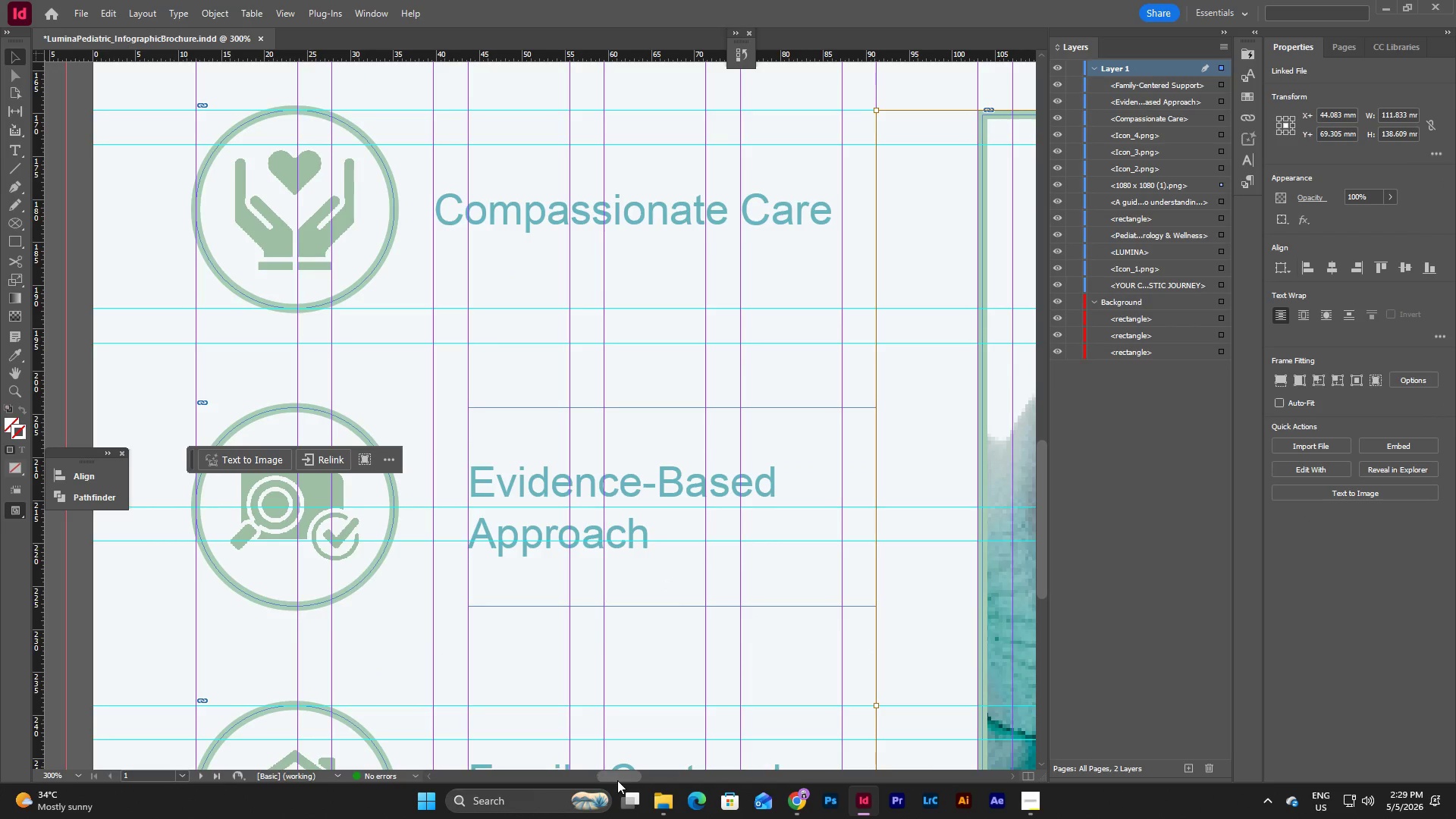 
left_click_drag(start_coordinate=[617, 780], to_coordinate=[673, 771])
 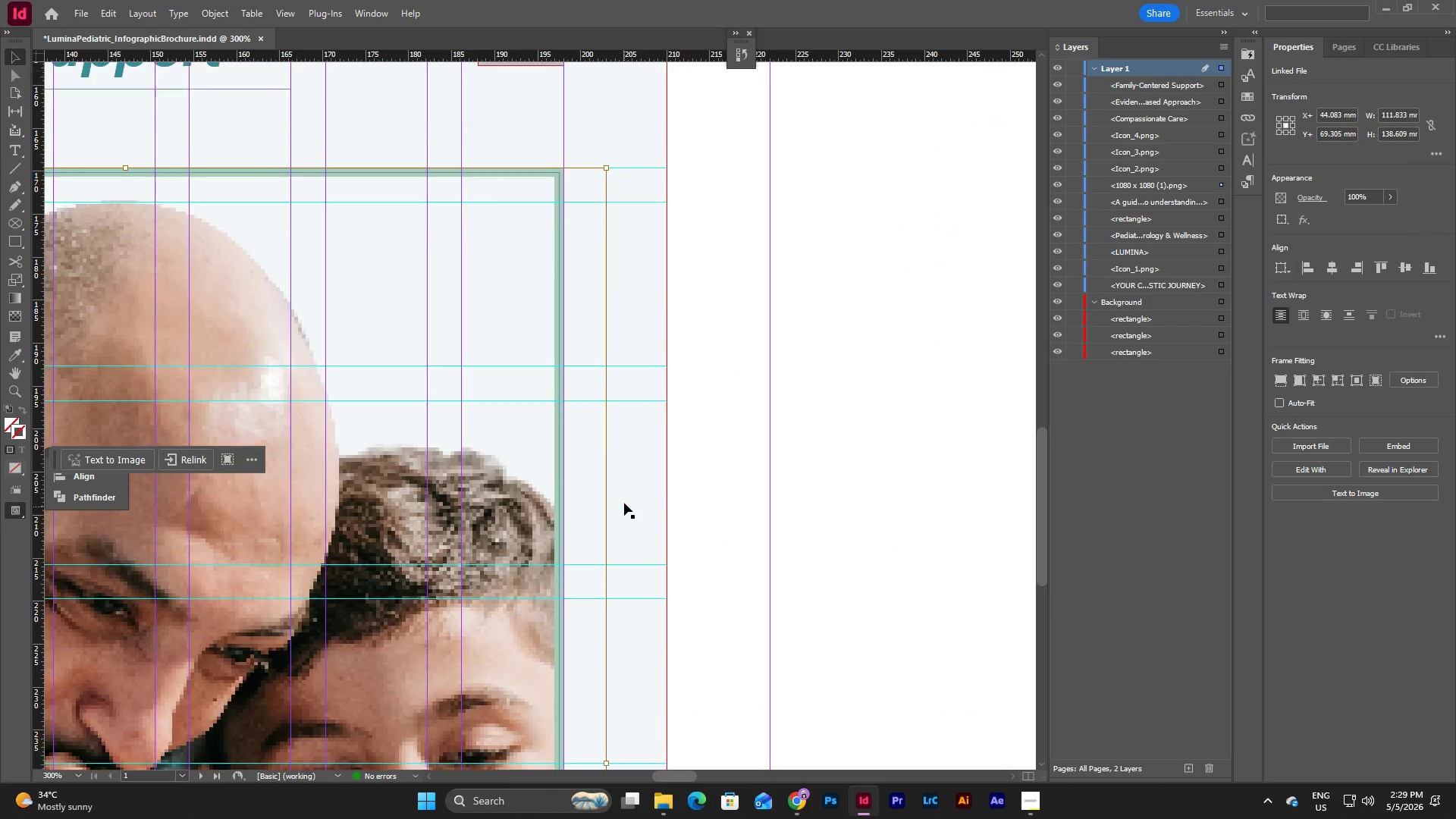 
left_click([786, 494])
 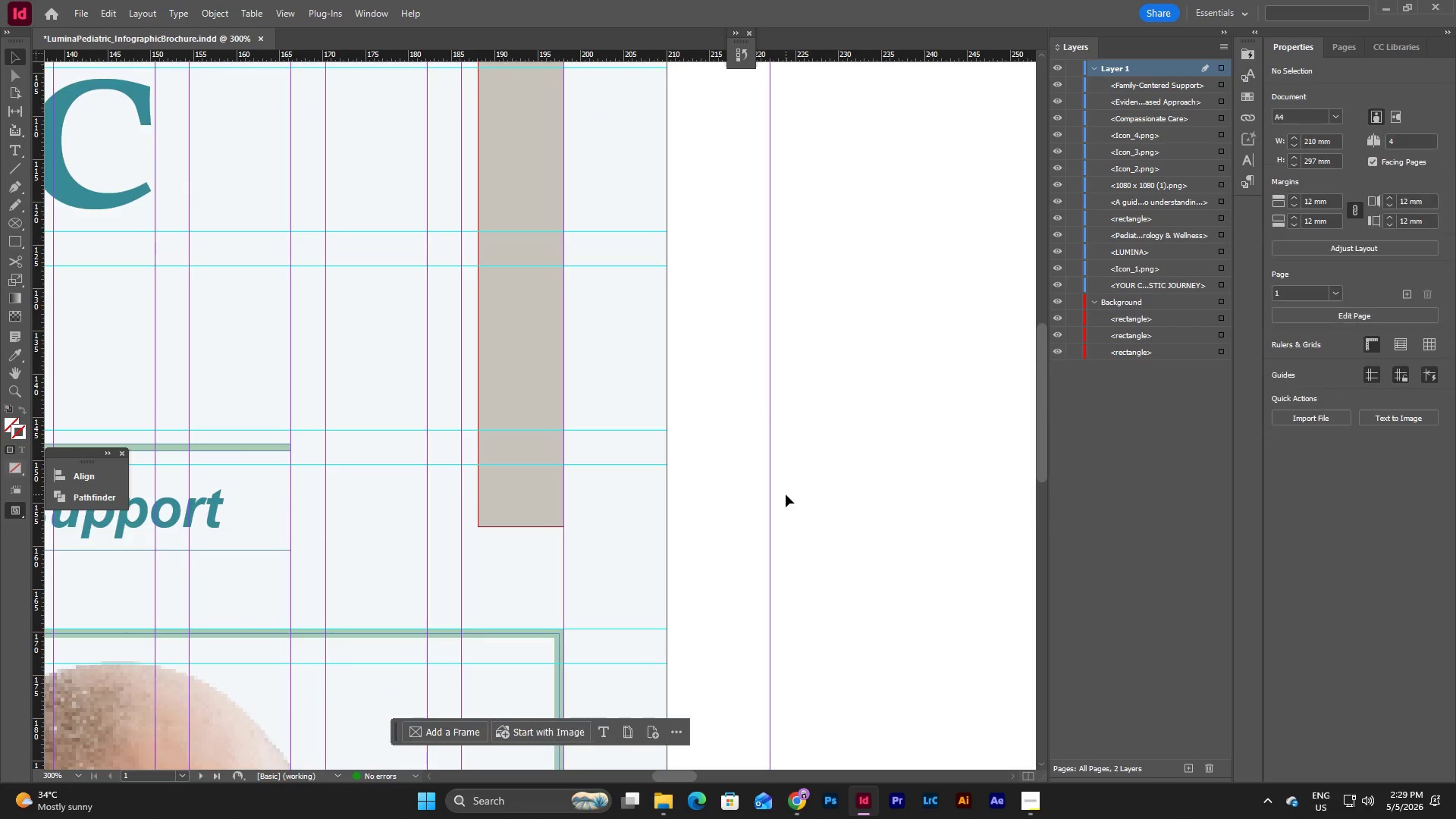 
scroll: coordinate [639, 494], scroll_direction: up, amount: 9.0
 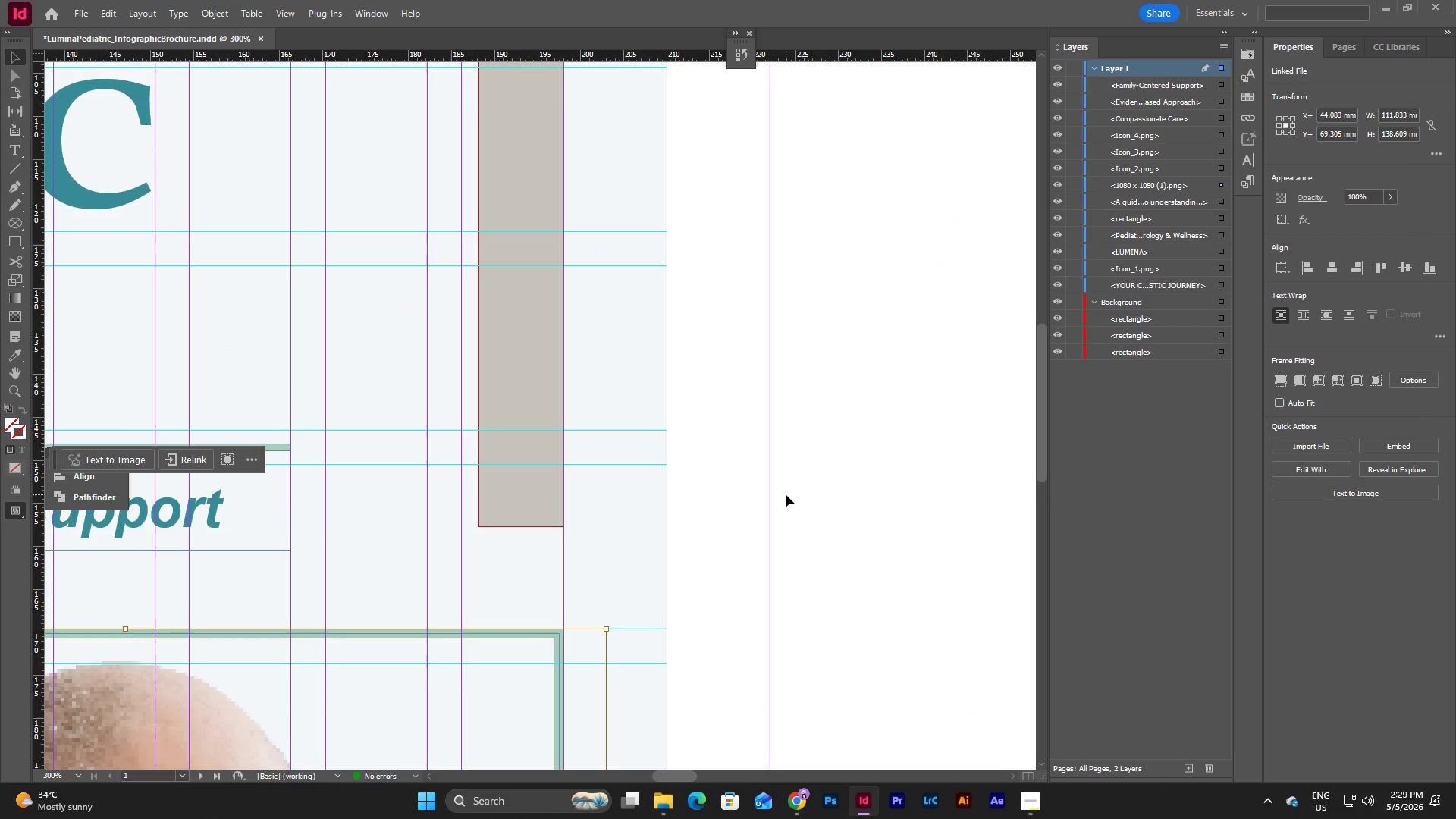 
scroll: coordinate [786, 494], scroll_direction: down, amount: 17.0
 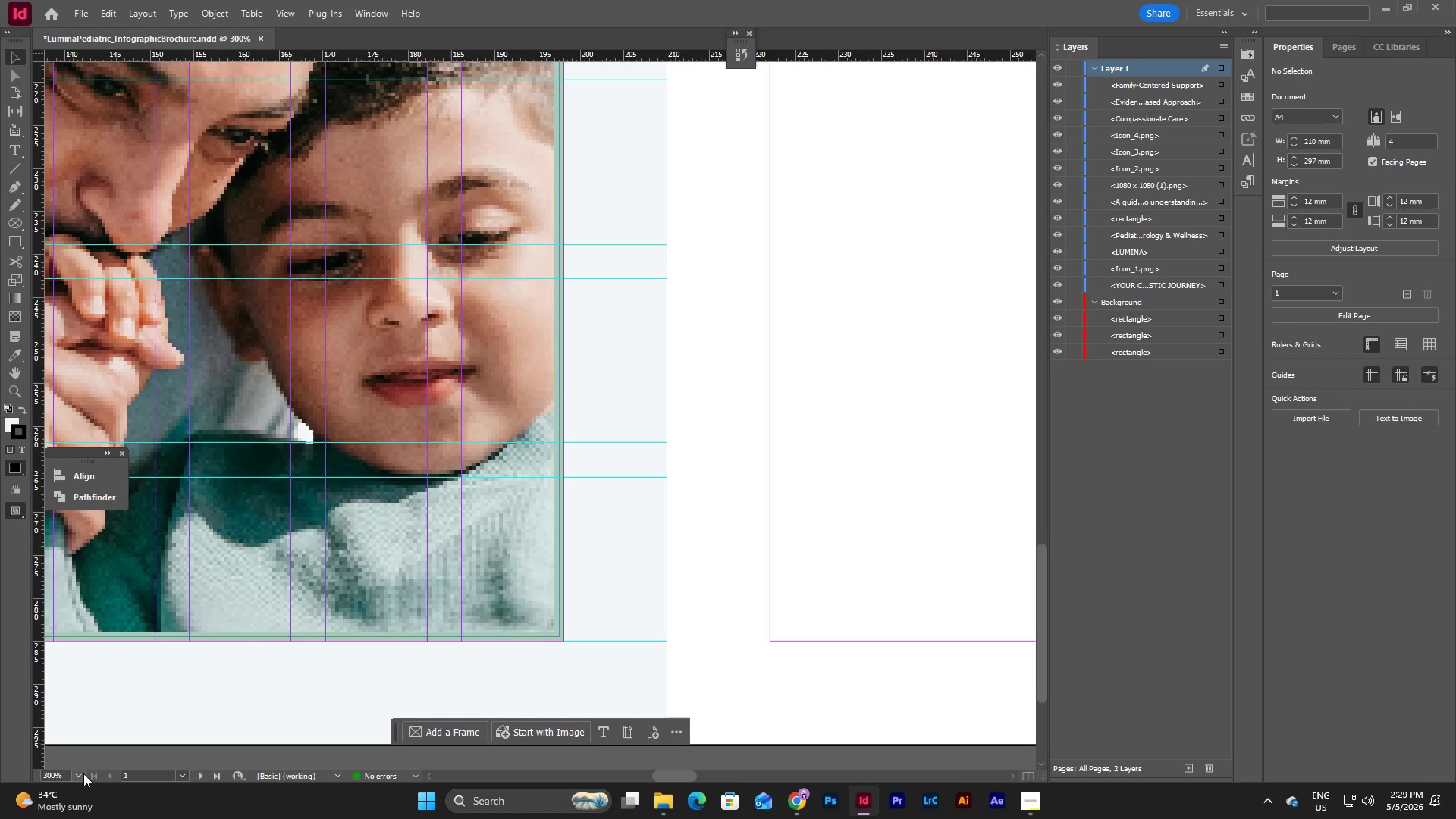 
key(Control+Z)
 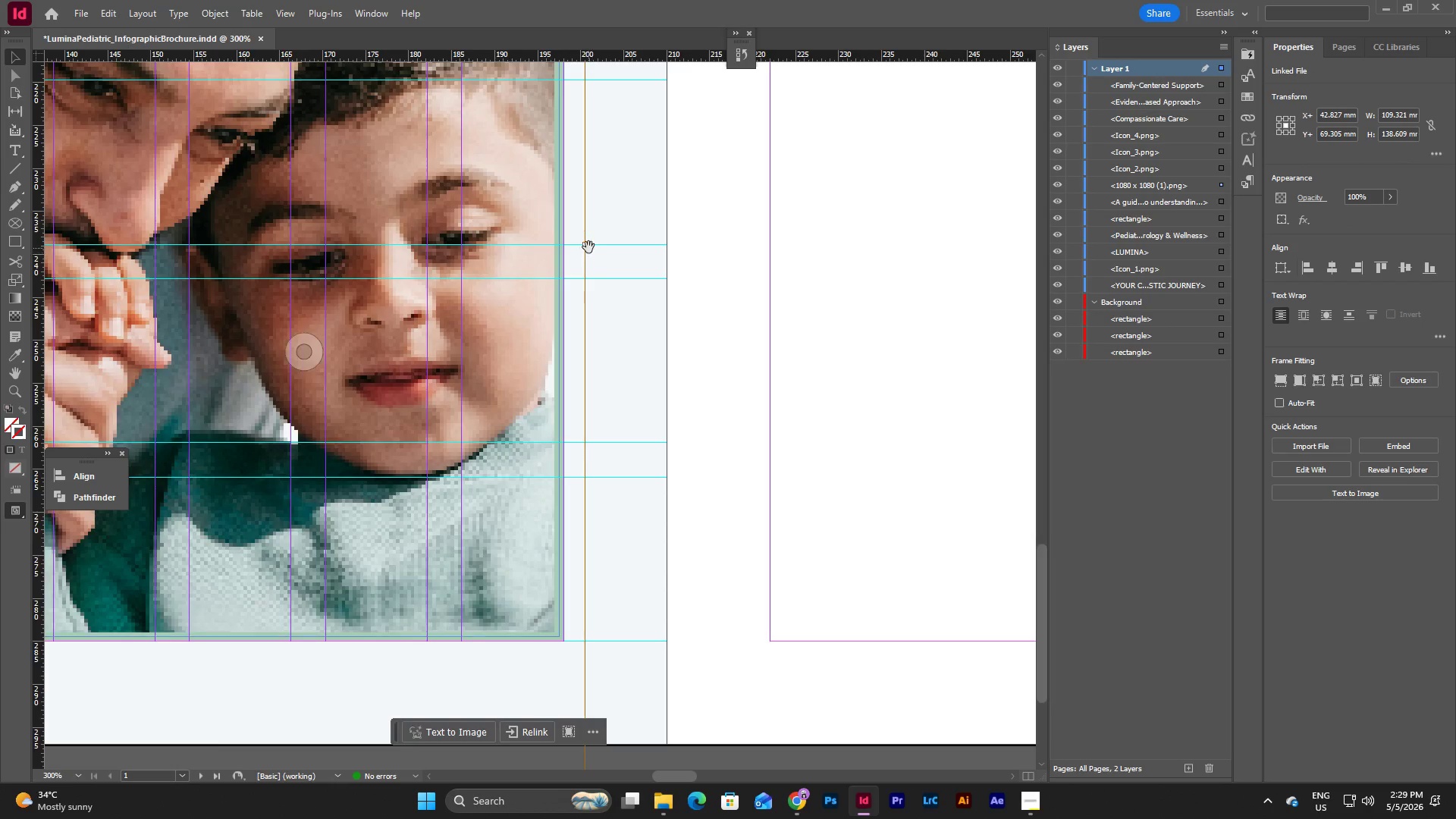 
left_click_drag(start_coordinate=[586, 245], to_coordinate=[601, 244])
 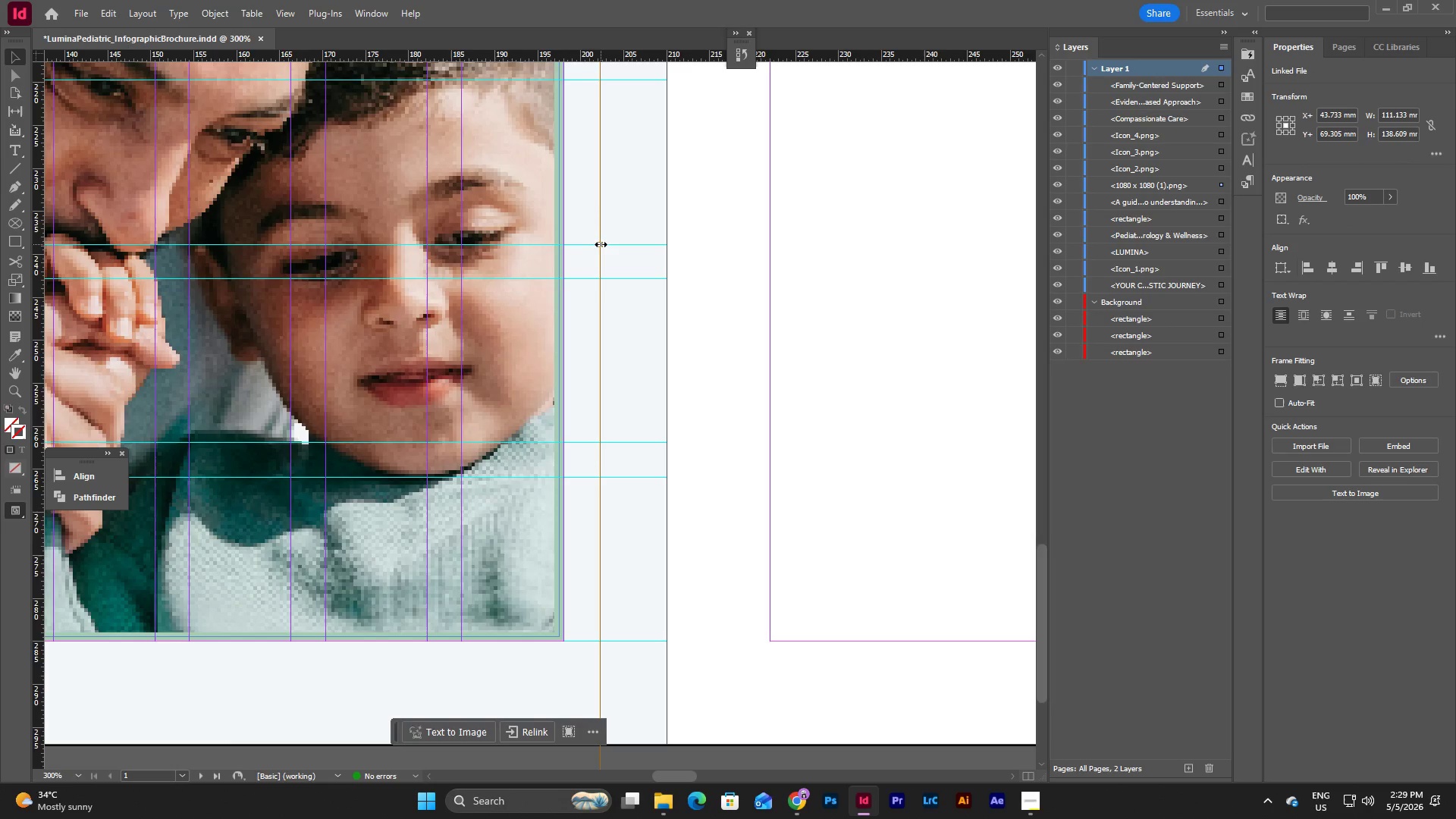 
left_click_drag(start_coordinate=[601, 244], to_coordinate=[608, 244])
 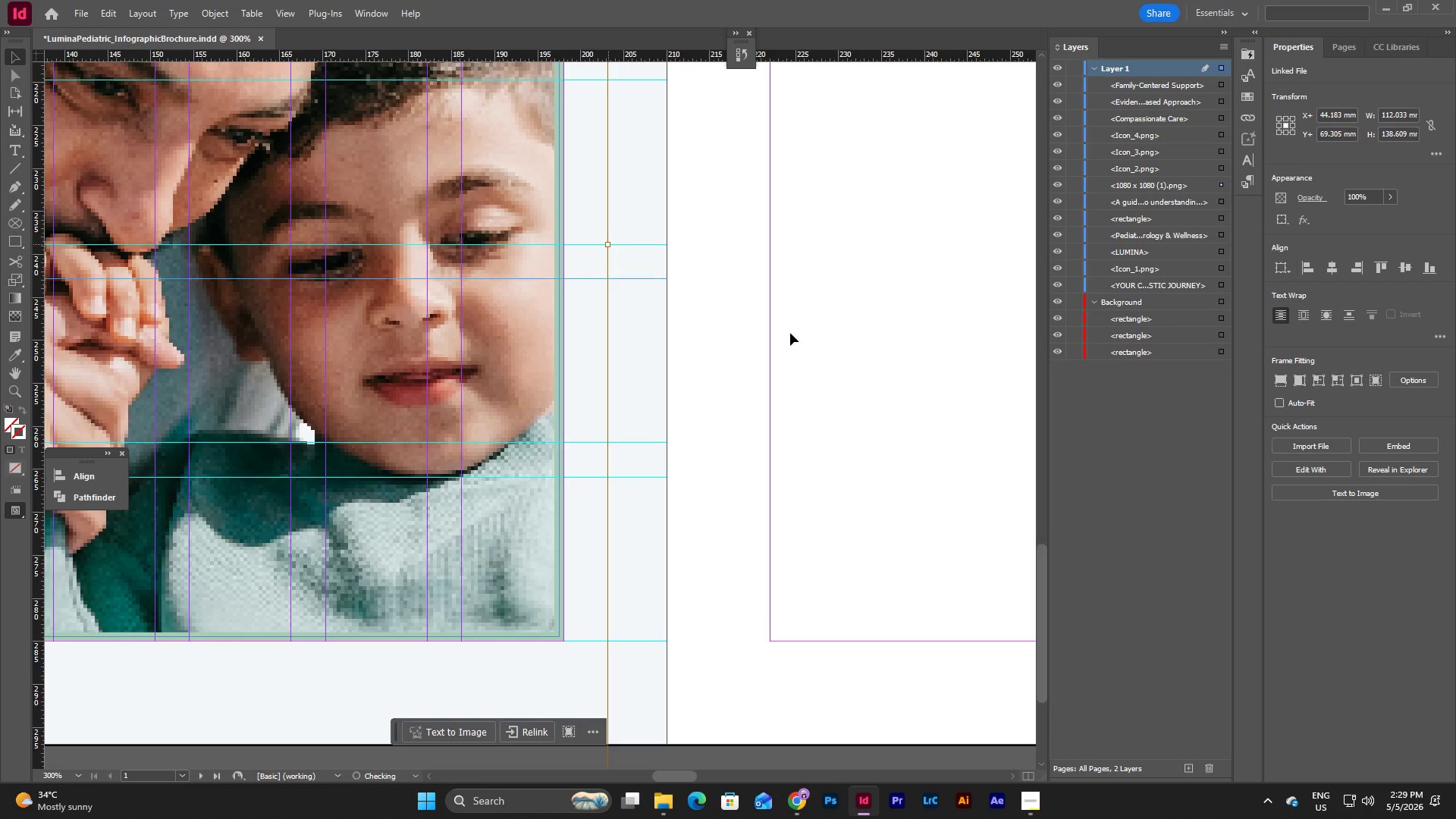 
left_click([796, 336])
 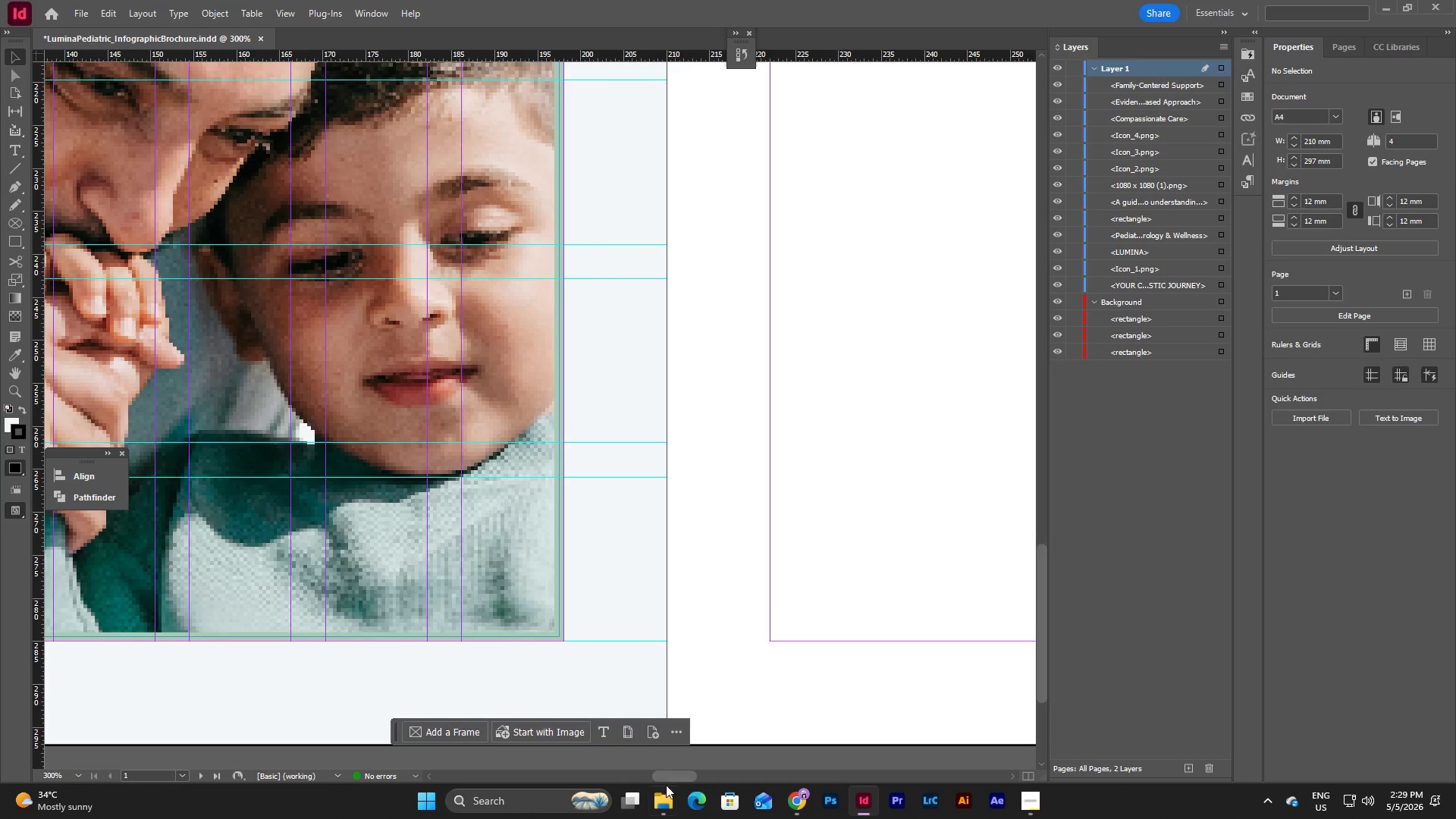 
left_click_drag(start_coordinate=[667, 786], to_coordinate=[577, 779])
 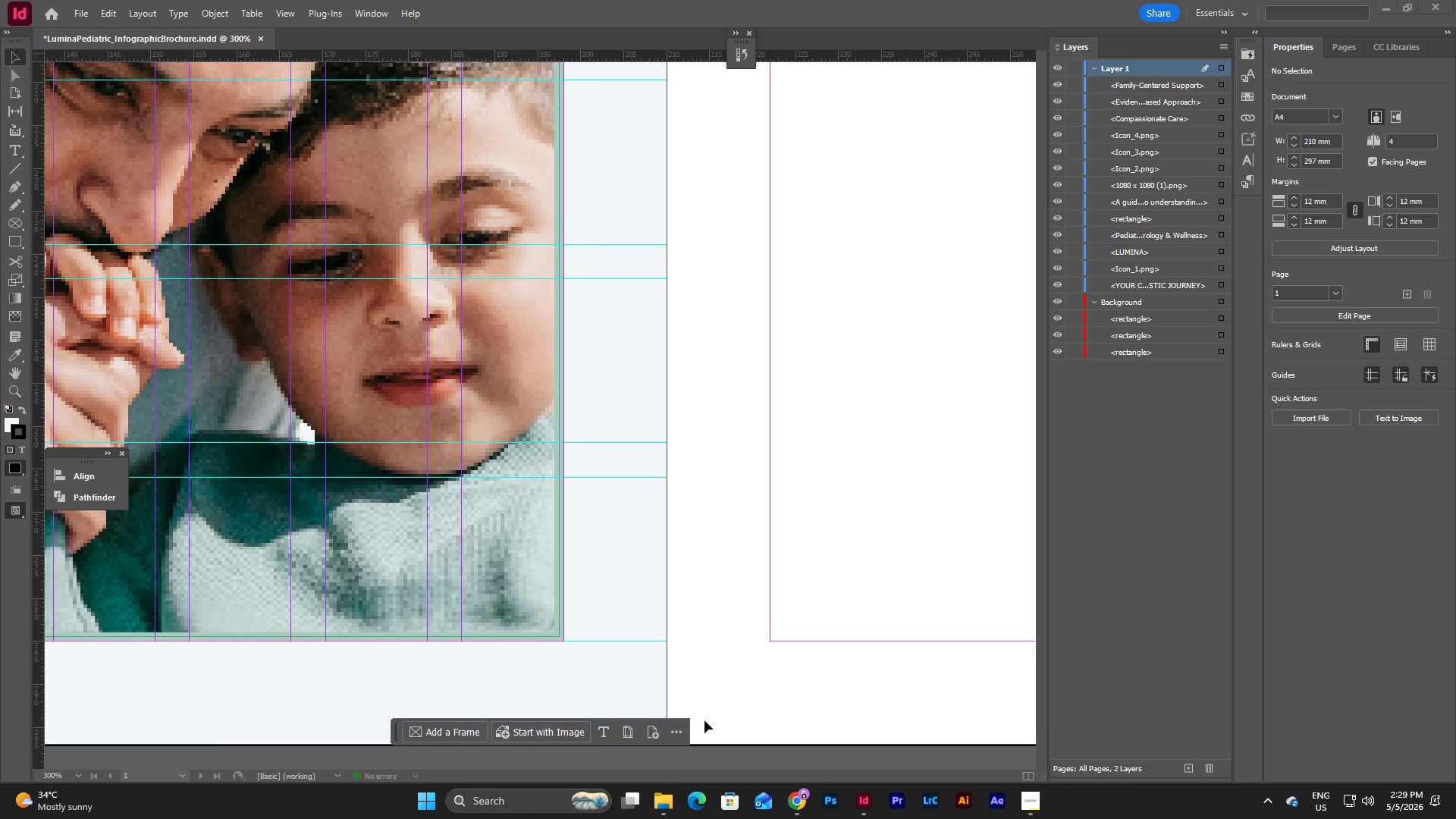 
left_click([741, 638])
 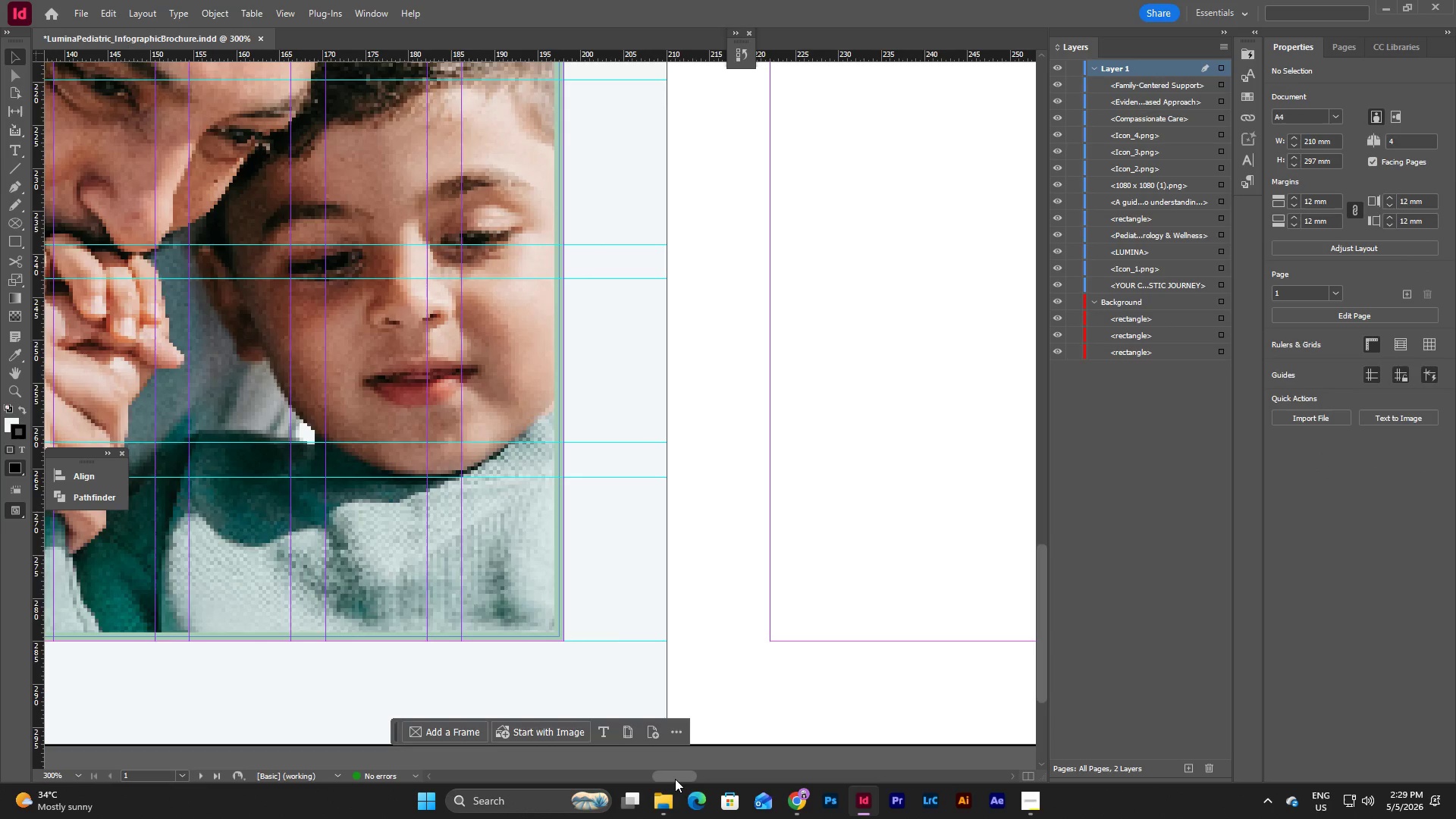 
left_click_drag(start_coordinate=[675, 779], to_coordinate=[623, 767])
 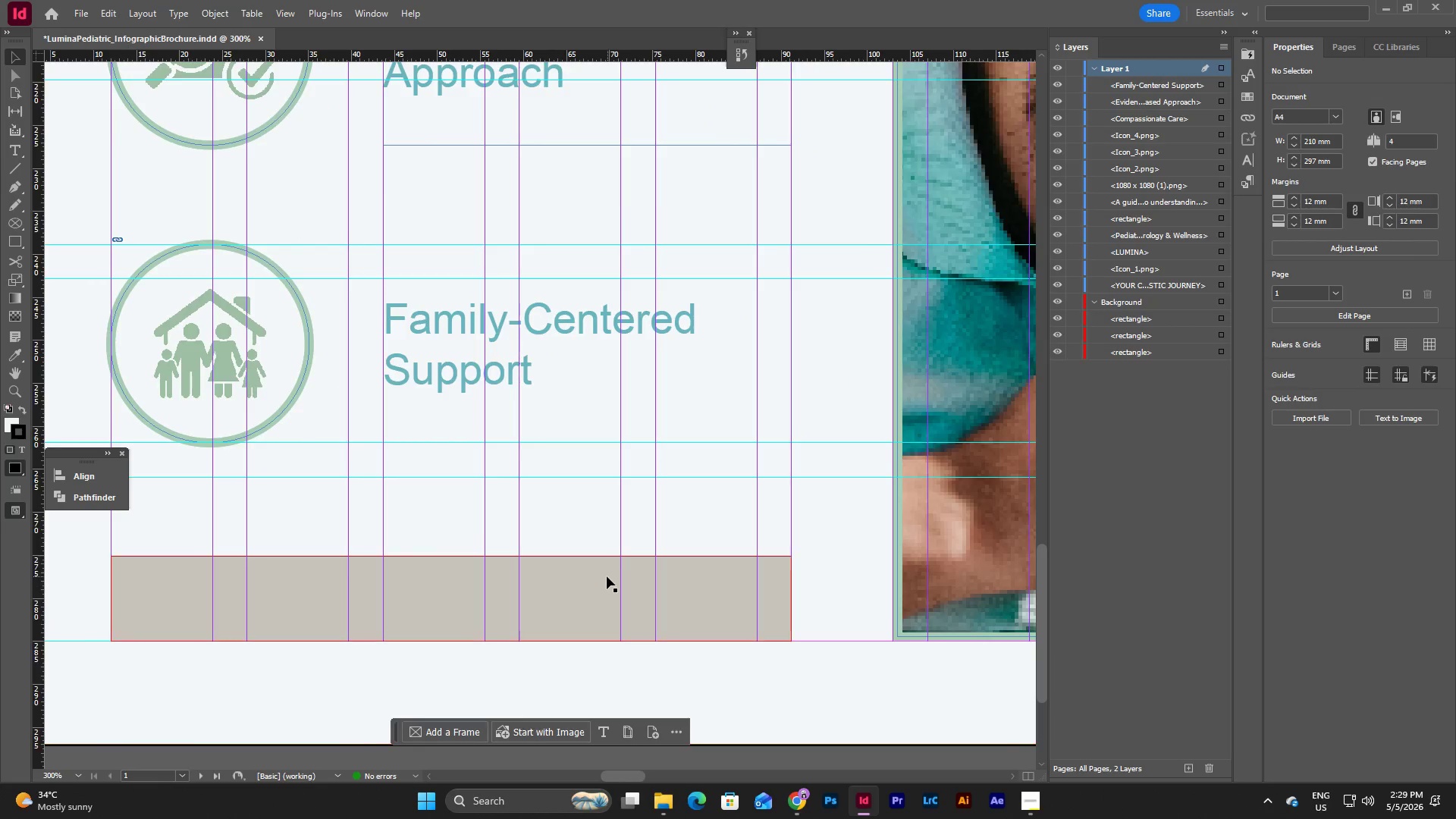 
scroll: coordinate [607, 576], scroll_direction: up, amount: 13.0
 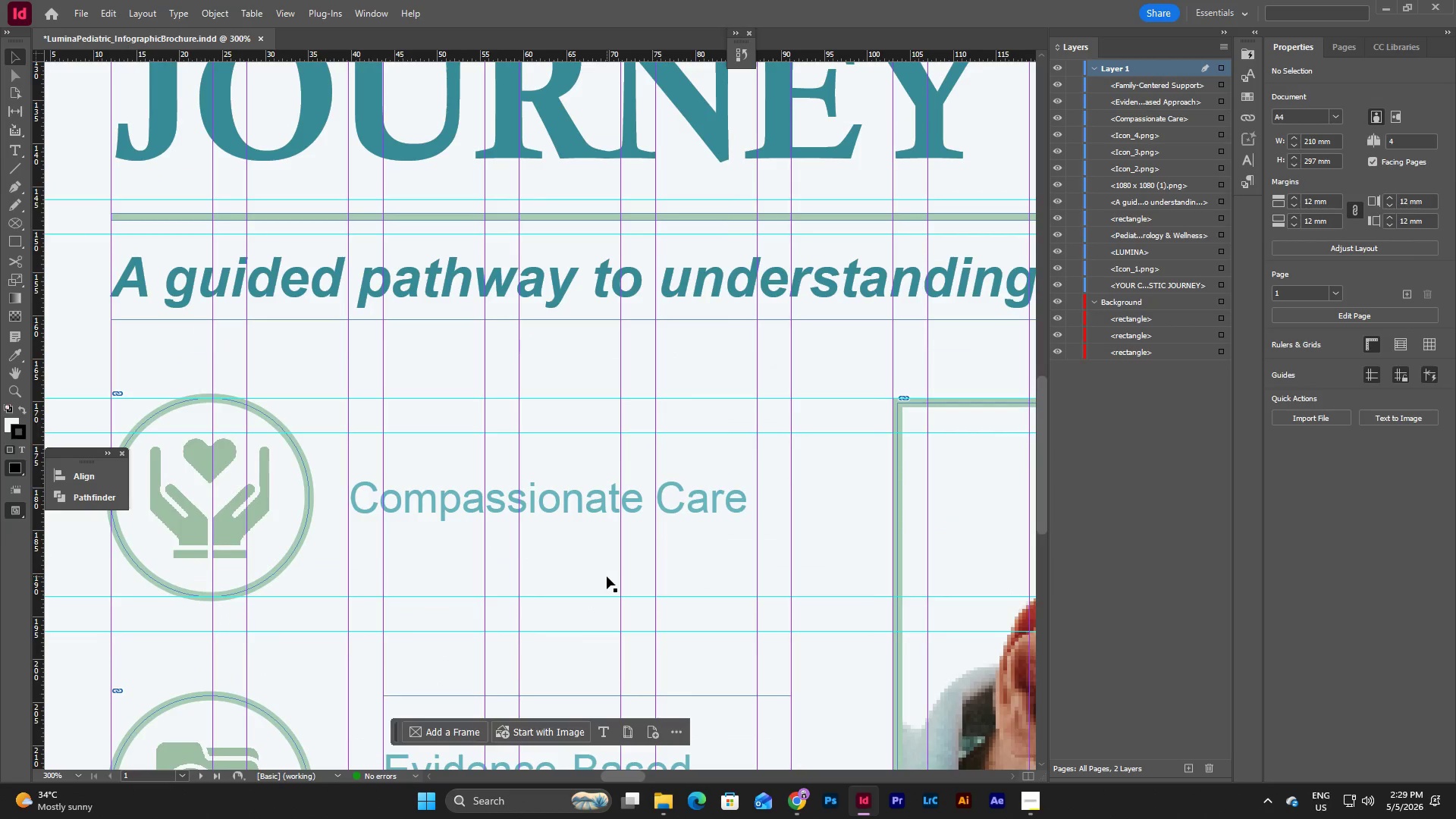 
scroll: coordinate [607, 576], scroll_direction: down, amount: 12.0
 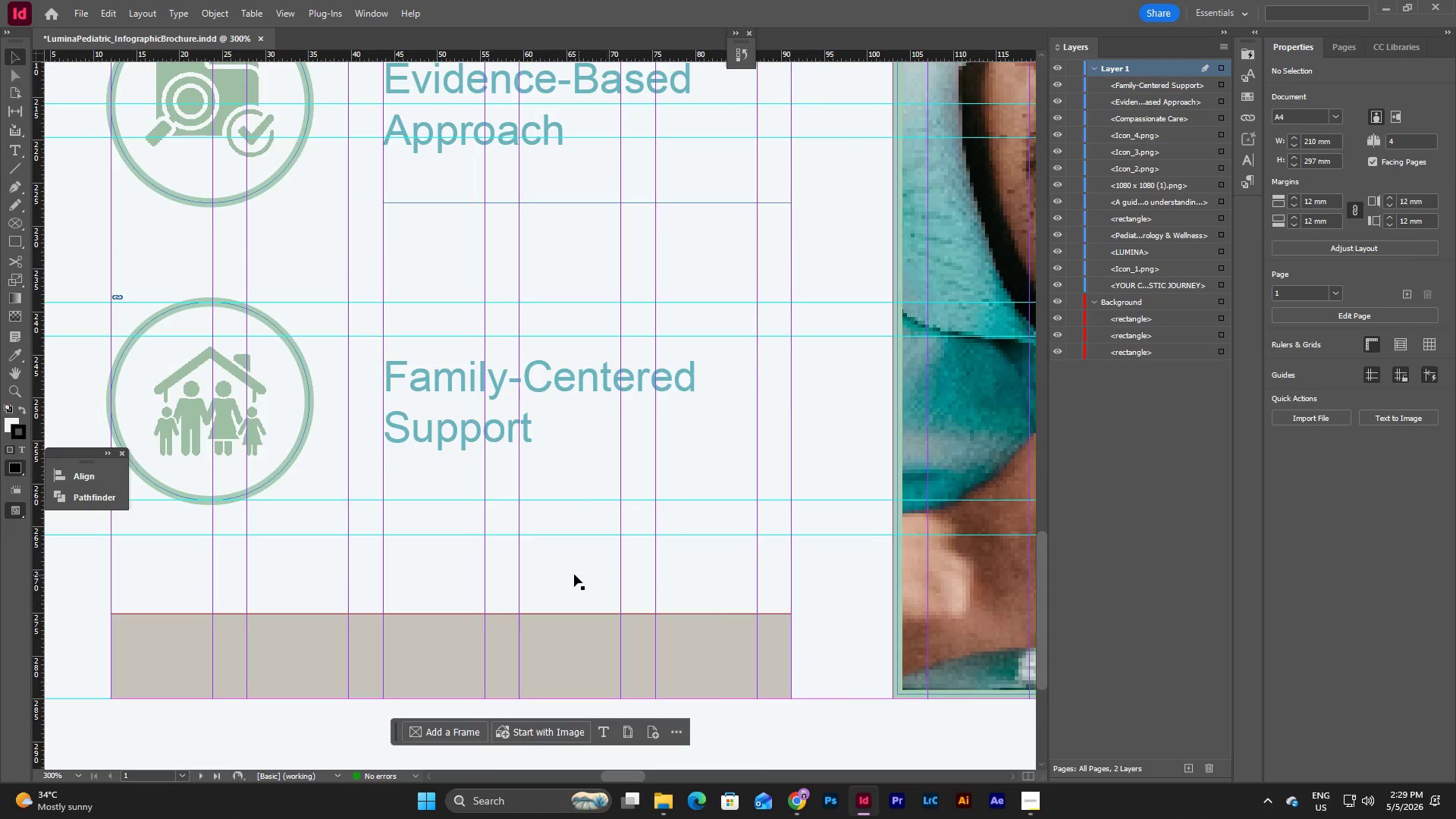 
left_click([573, 572])
 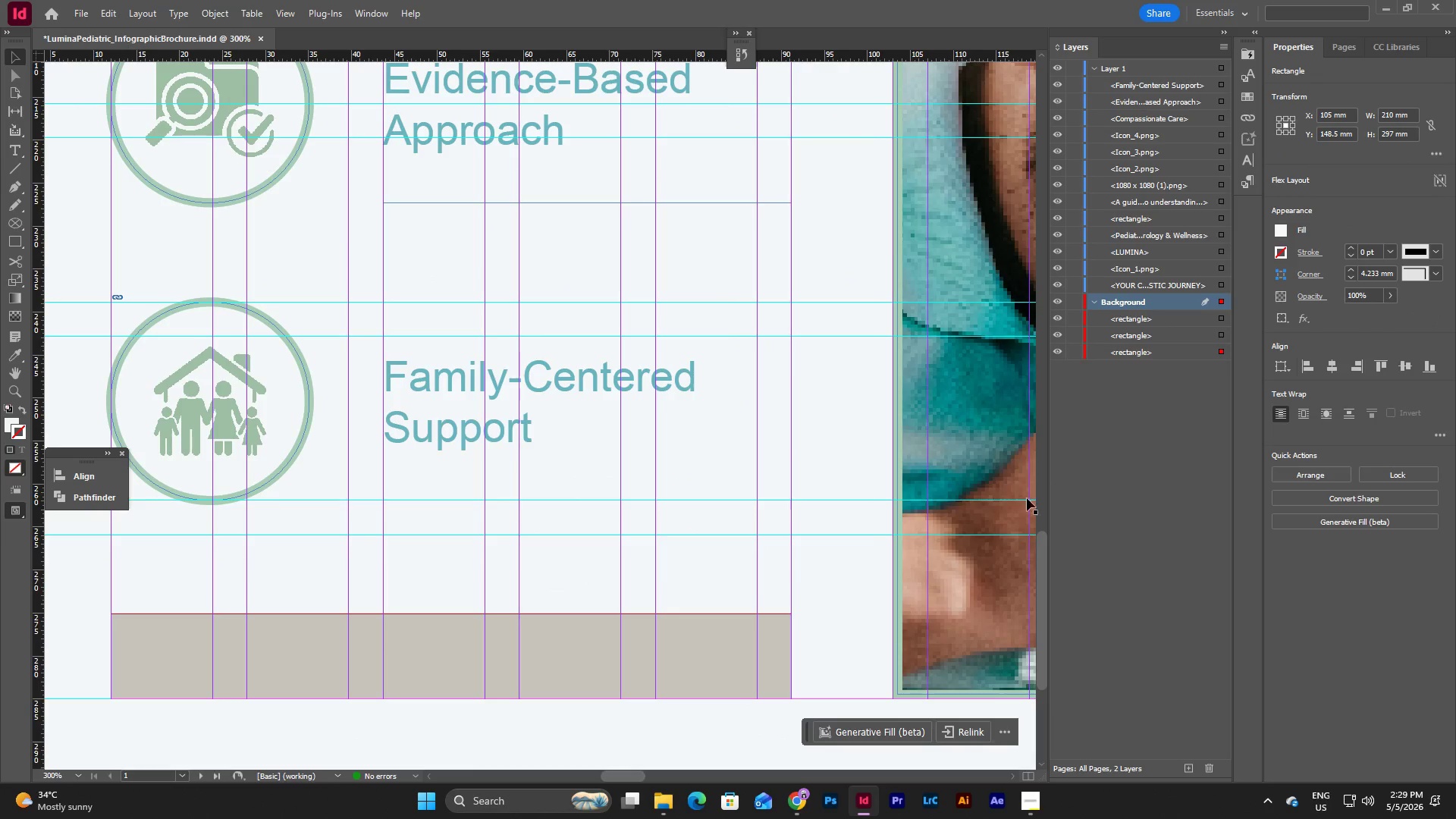 
key(Escape)
 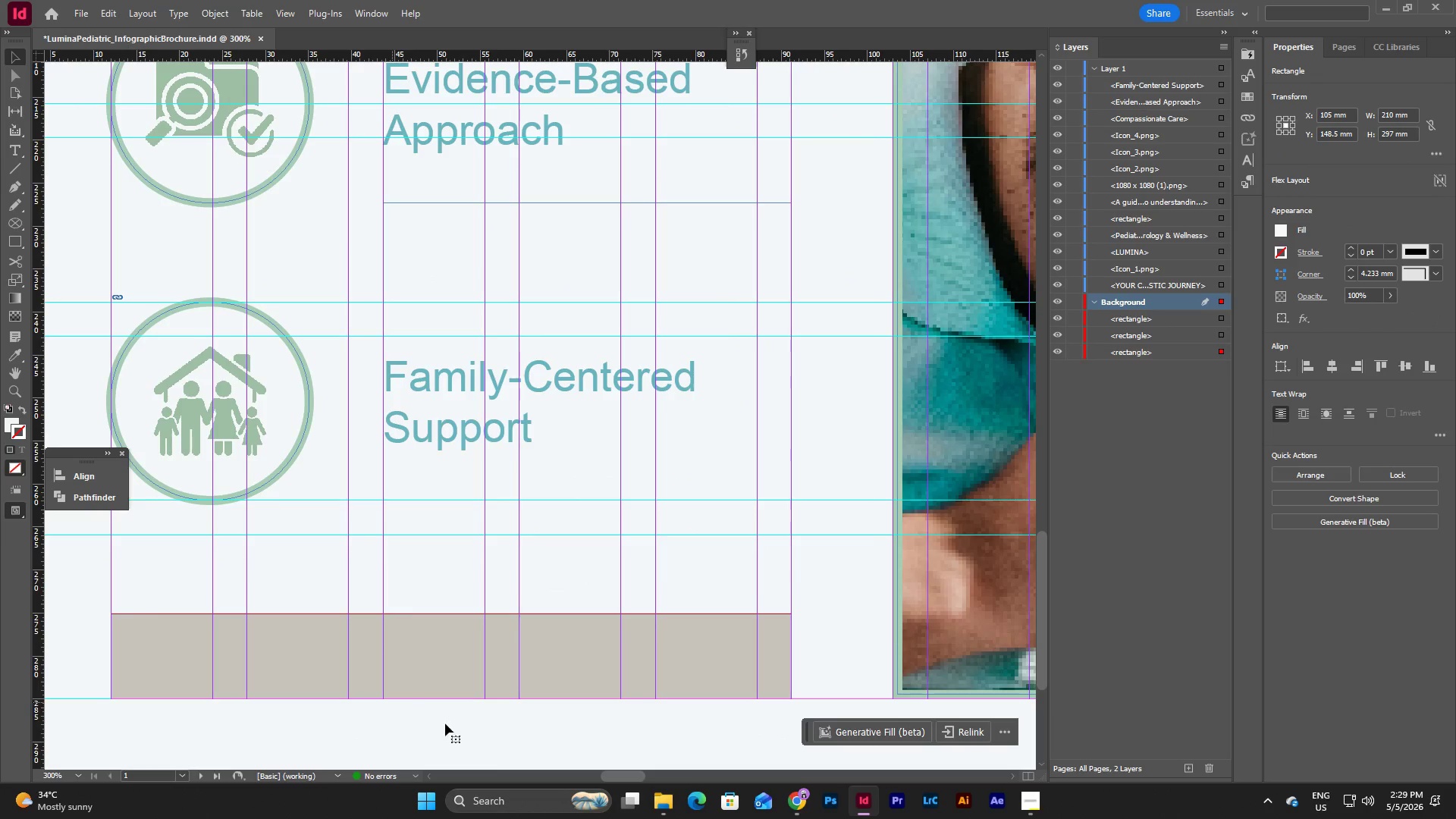 
left_click([469, 736])
 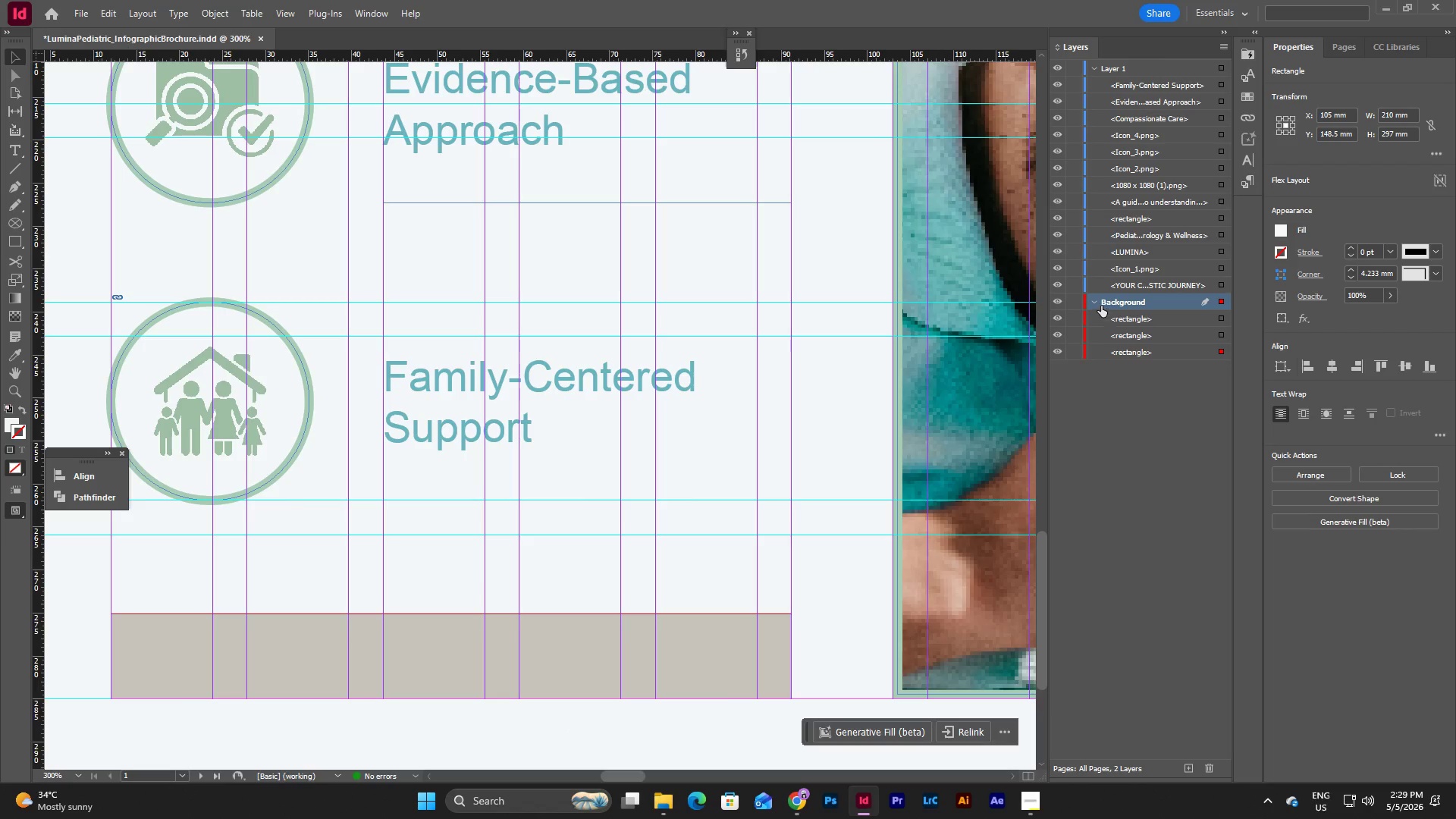 
scroll: coordinate [843, 464], scroll_direction: down, amount: 6.0
 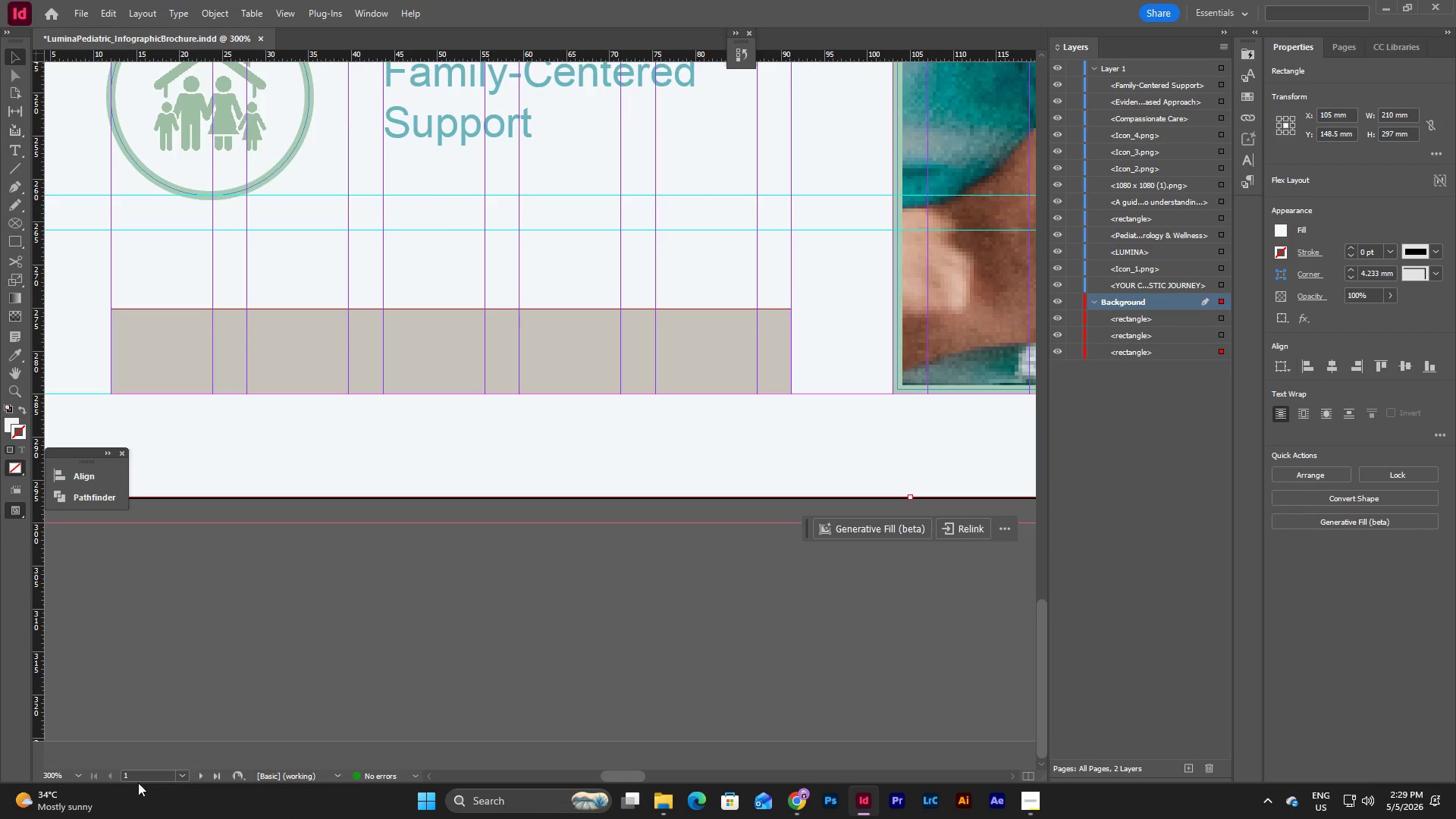 
left_click([78, 772])
 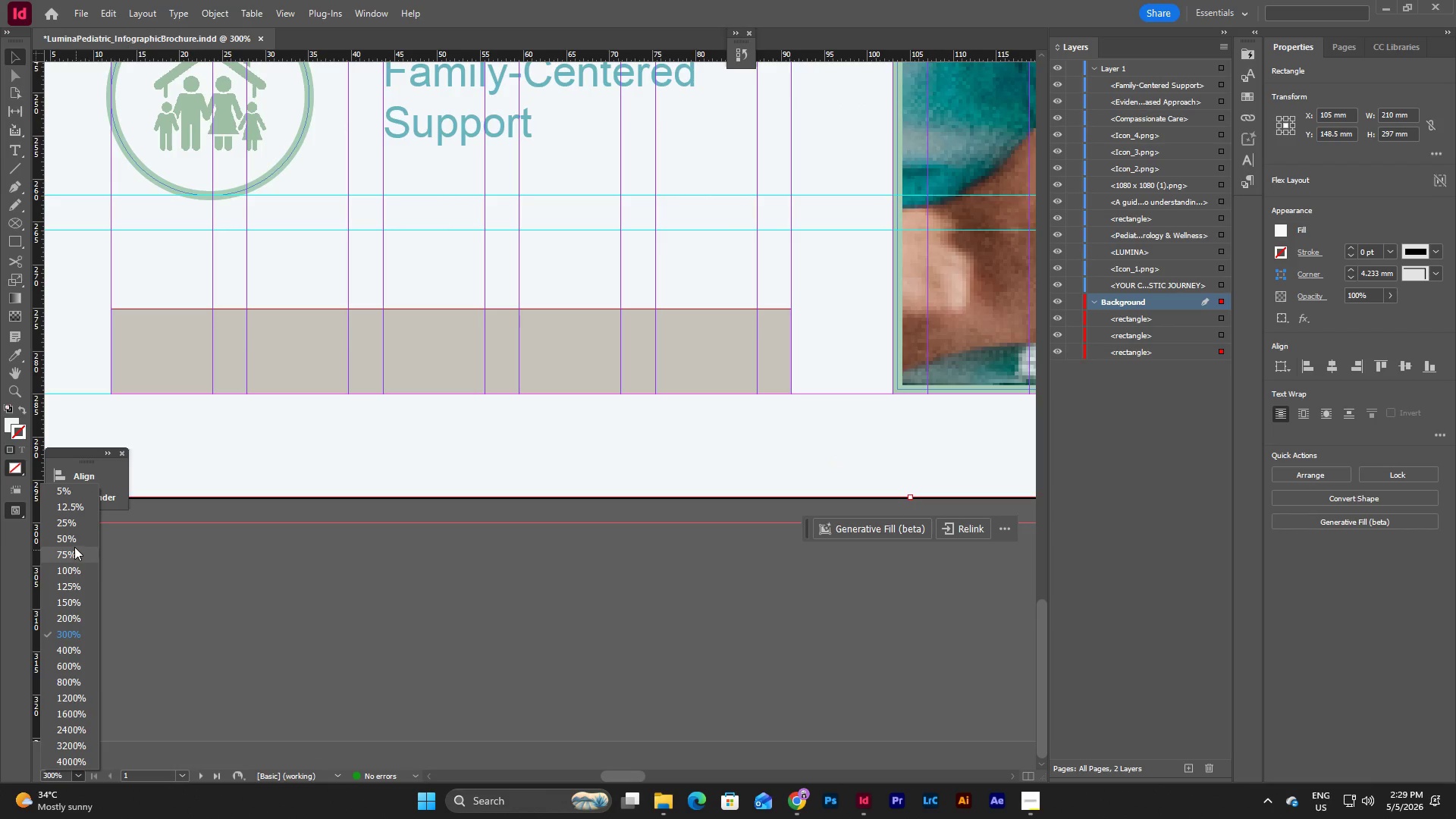 
left_click([74, 538])
 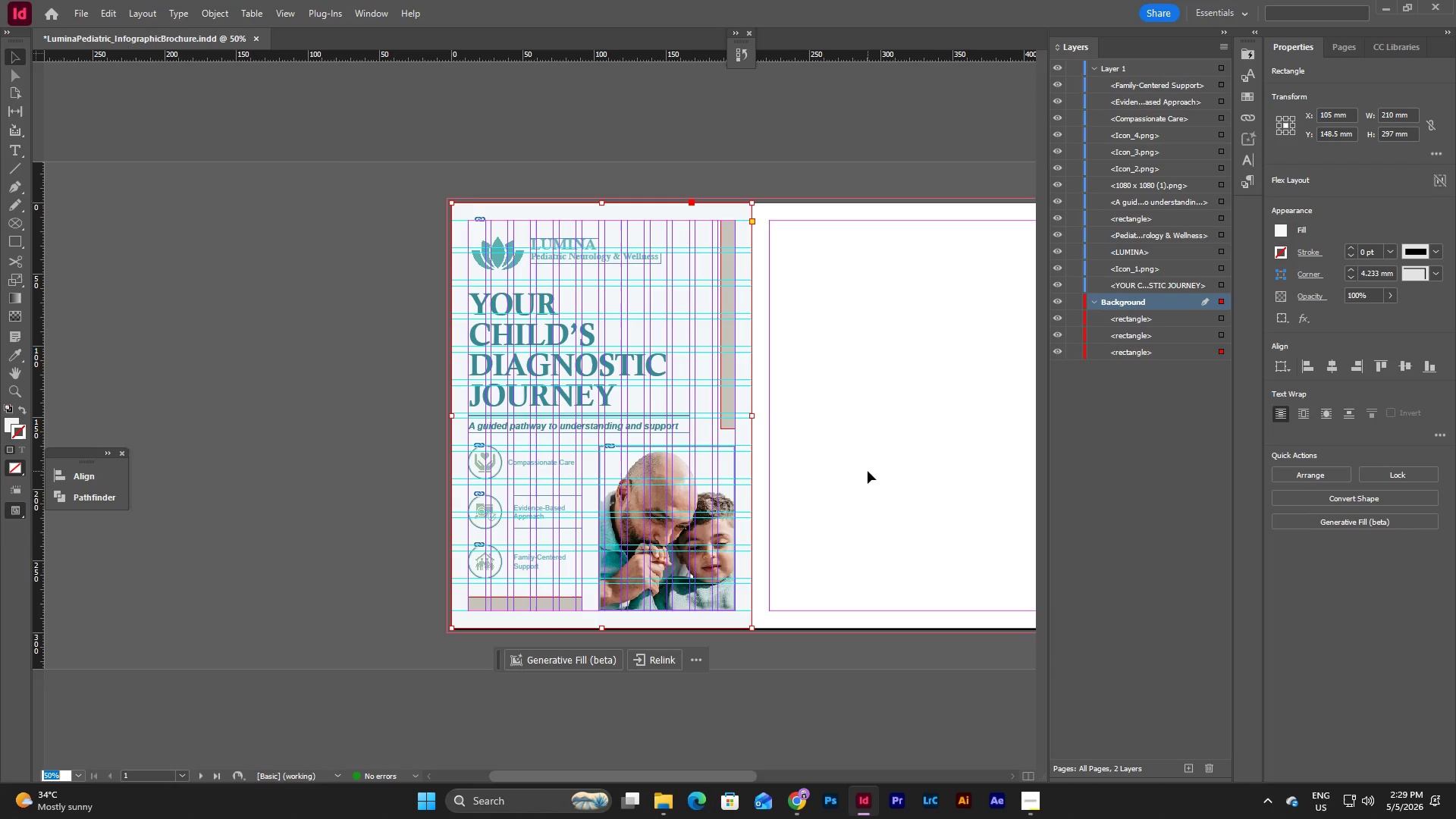 
left_click([868, 471])
 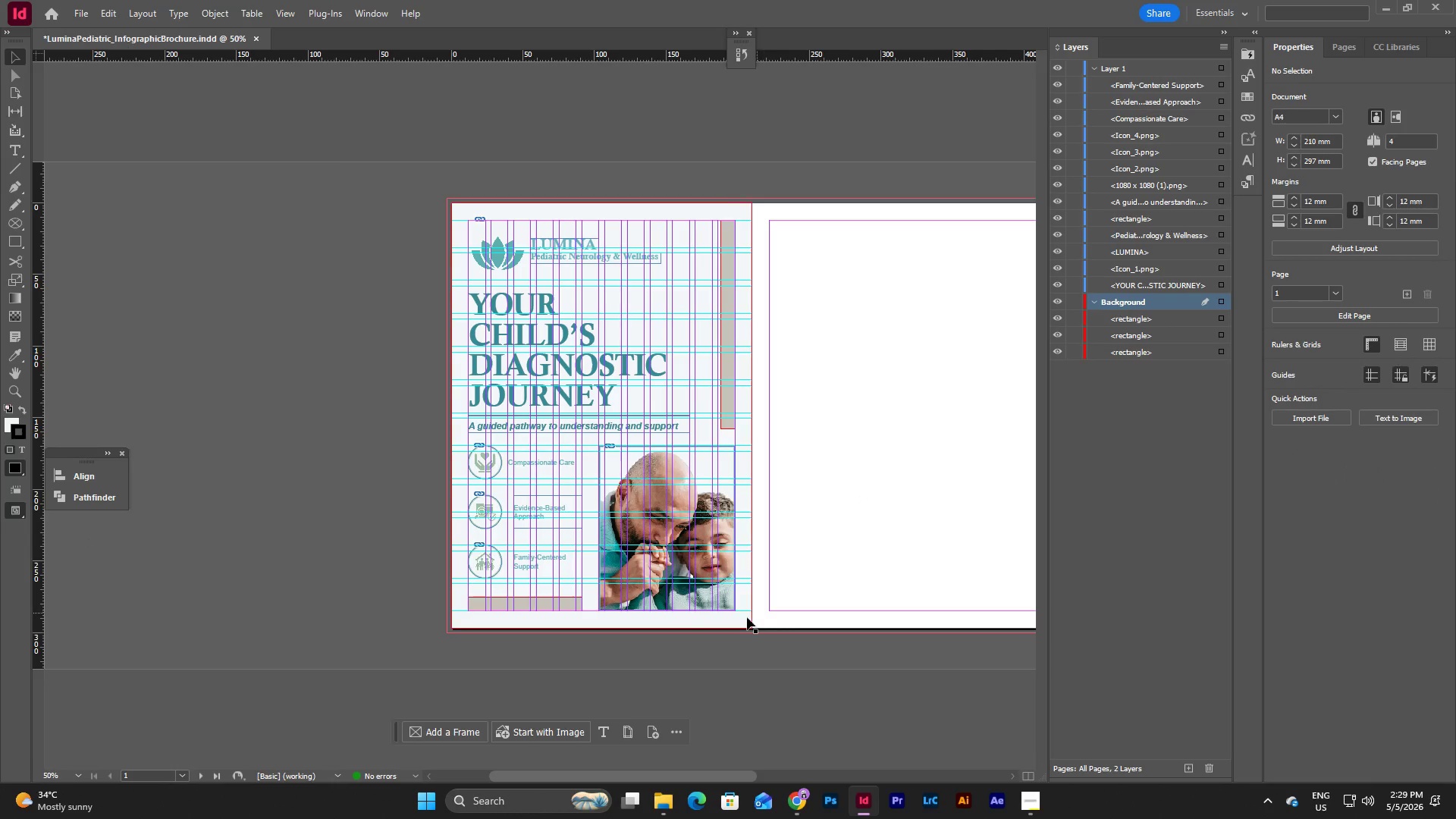 
left_click([743, 618])
 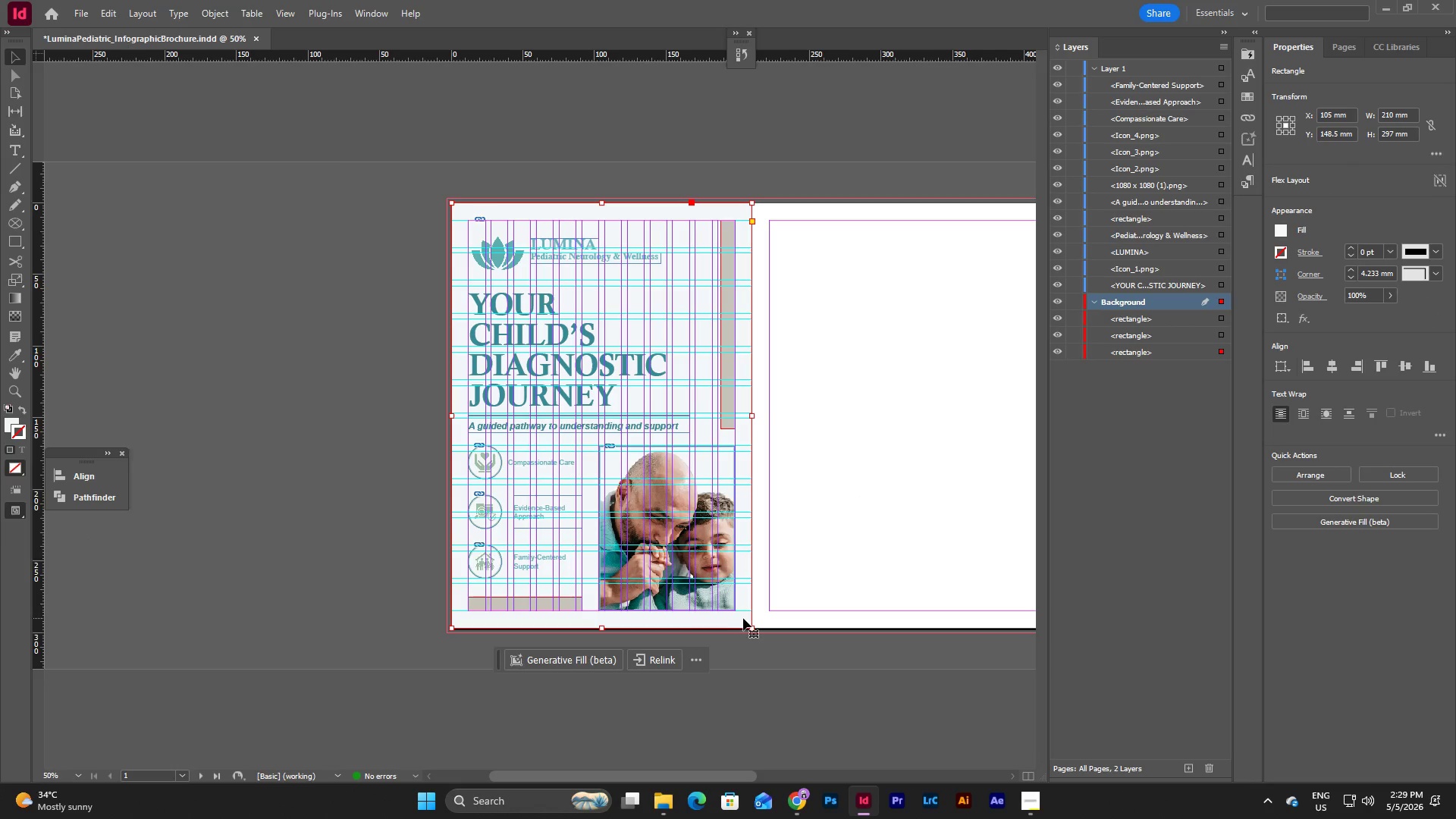 
left_click([874, 467])
 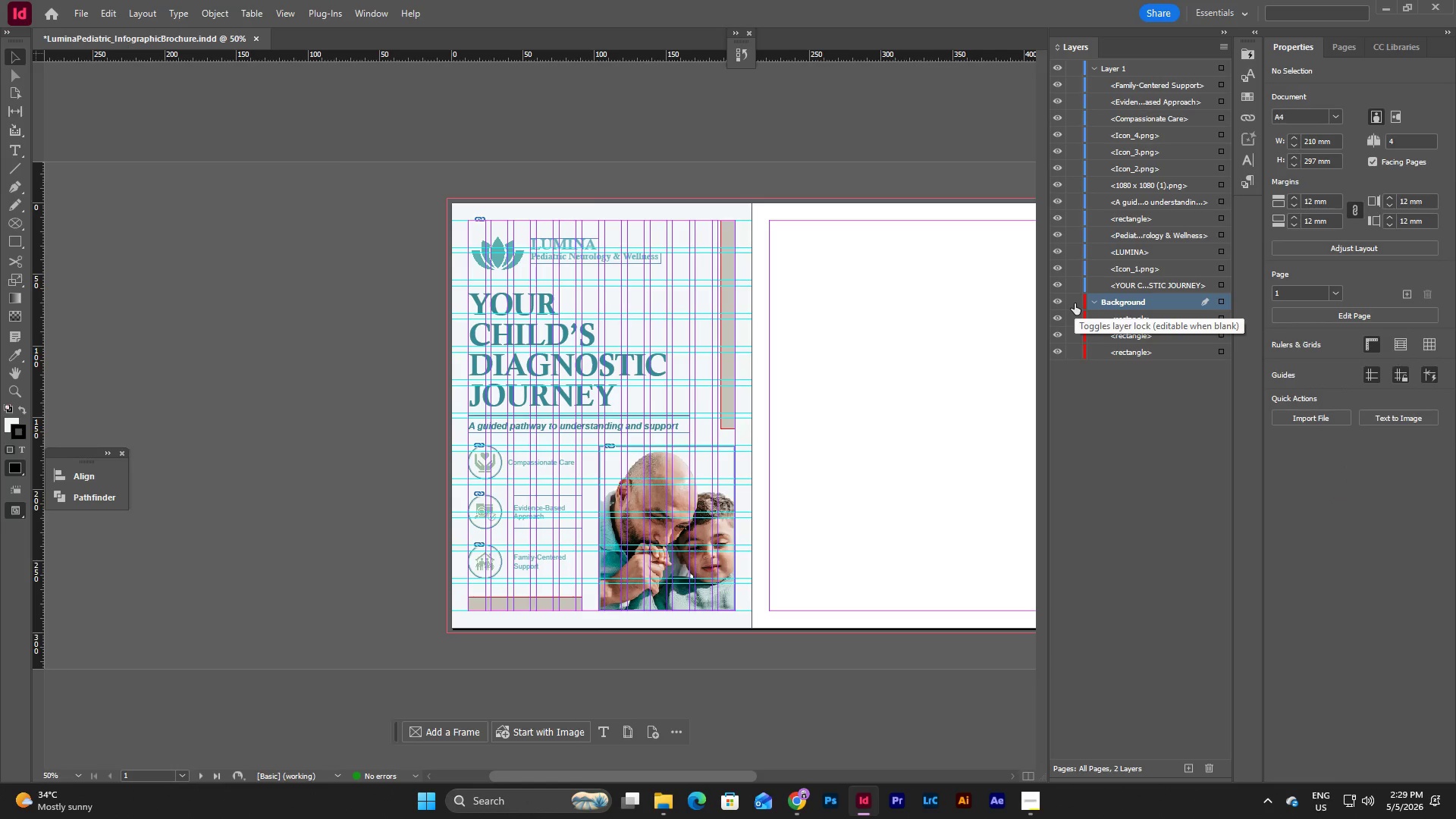 
left_click([1075, 303])
 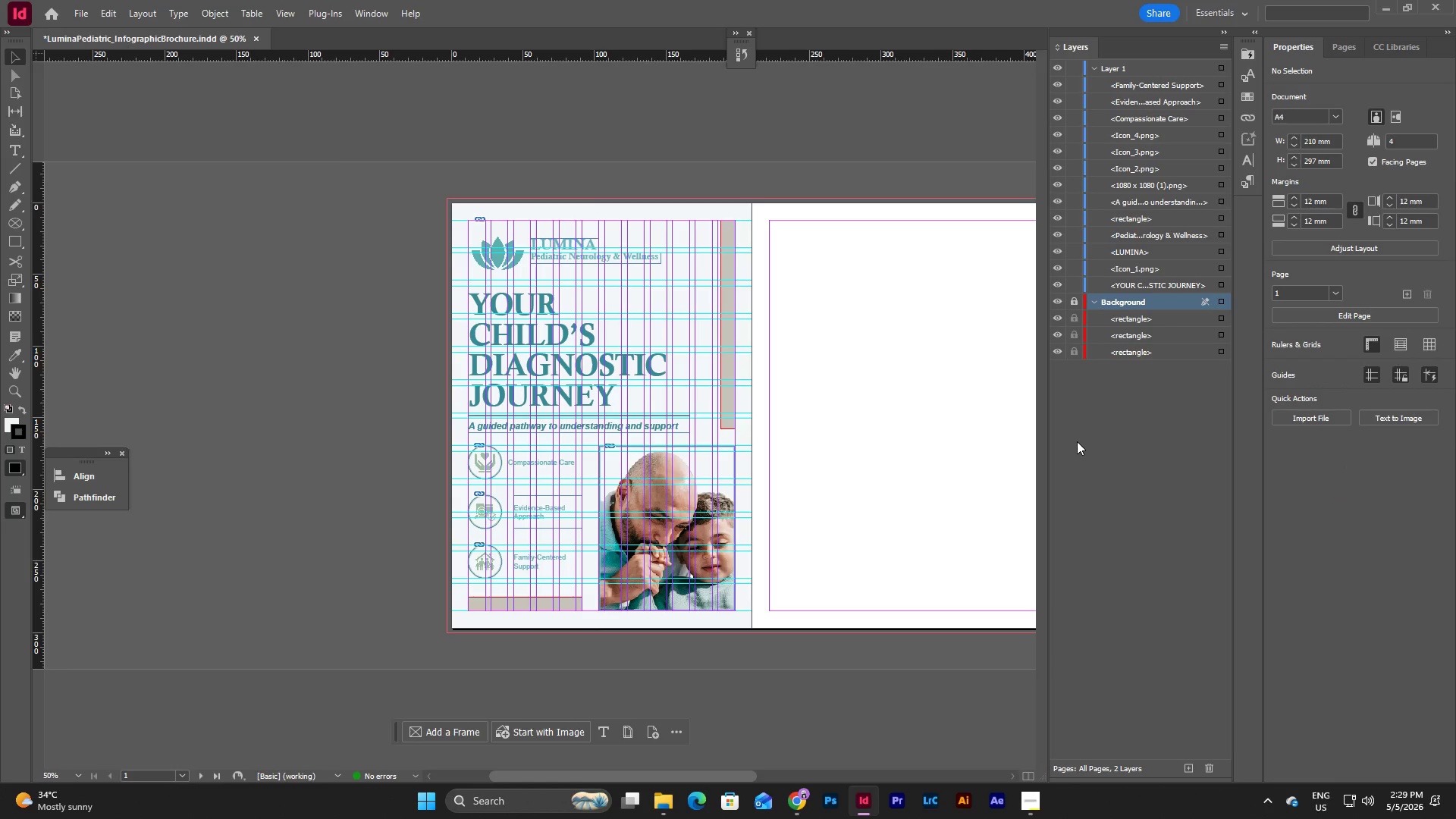 
left_click([1077, 441])
 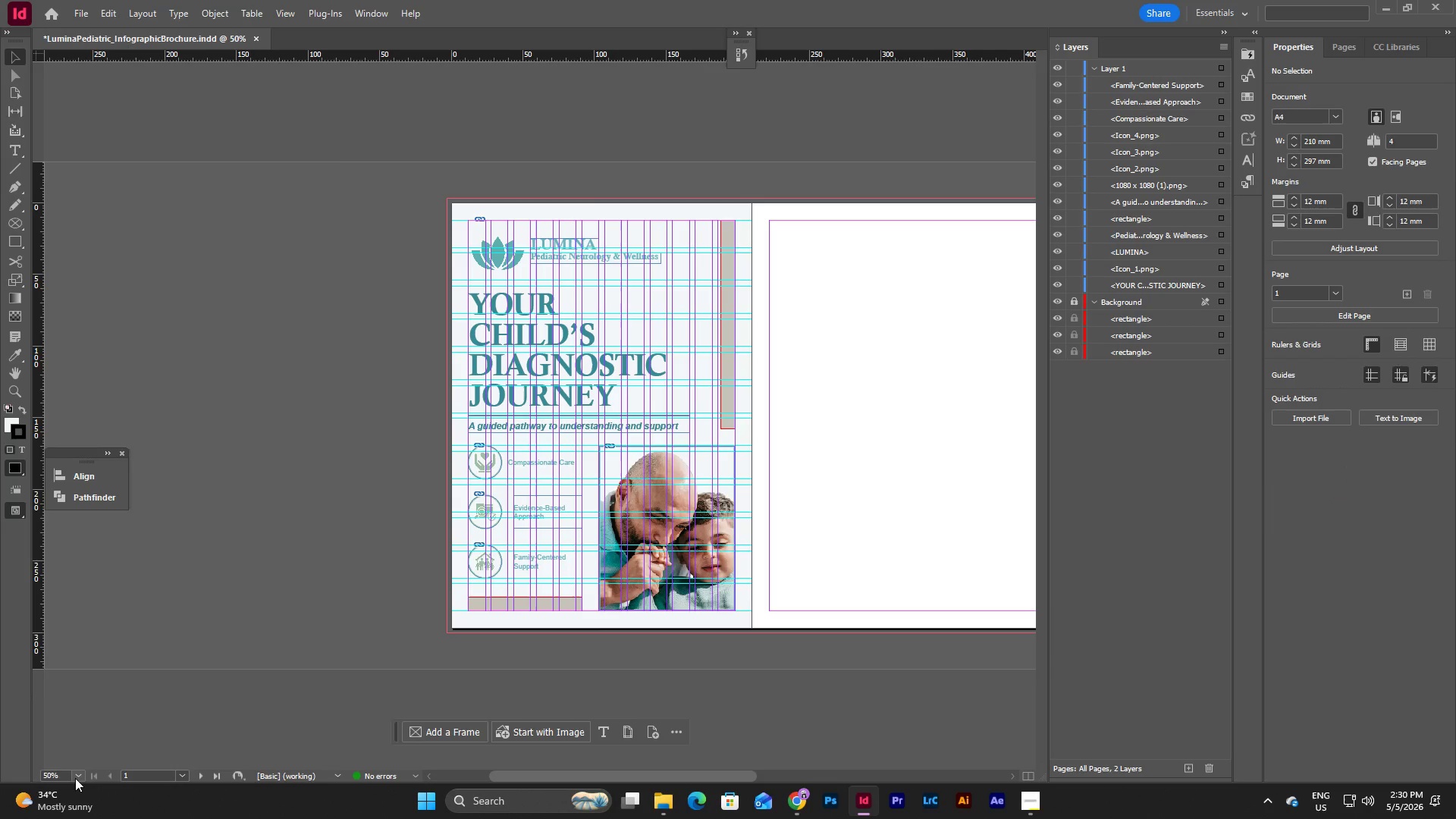 
wait(5.17)
 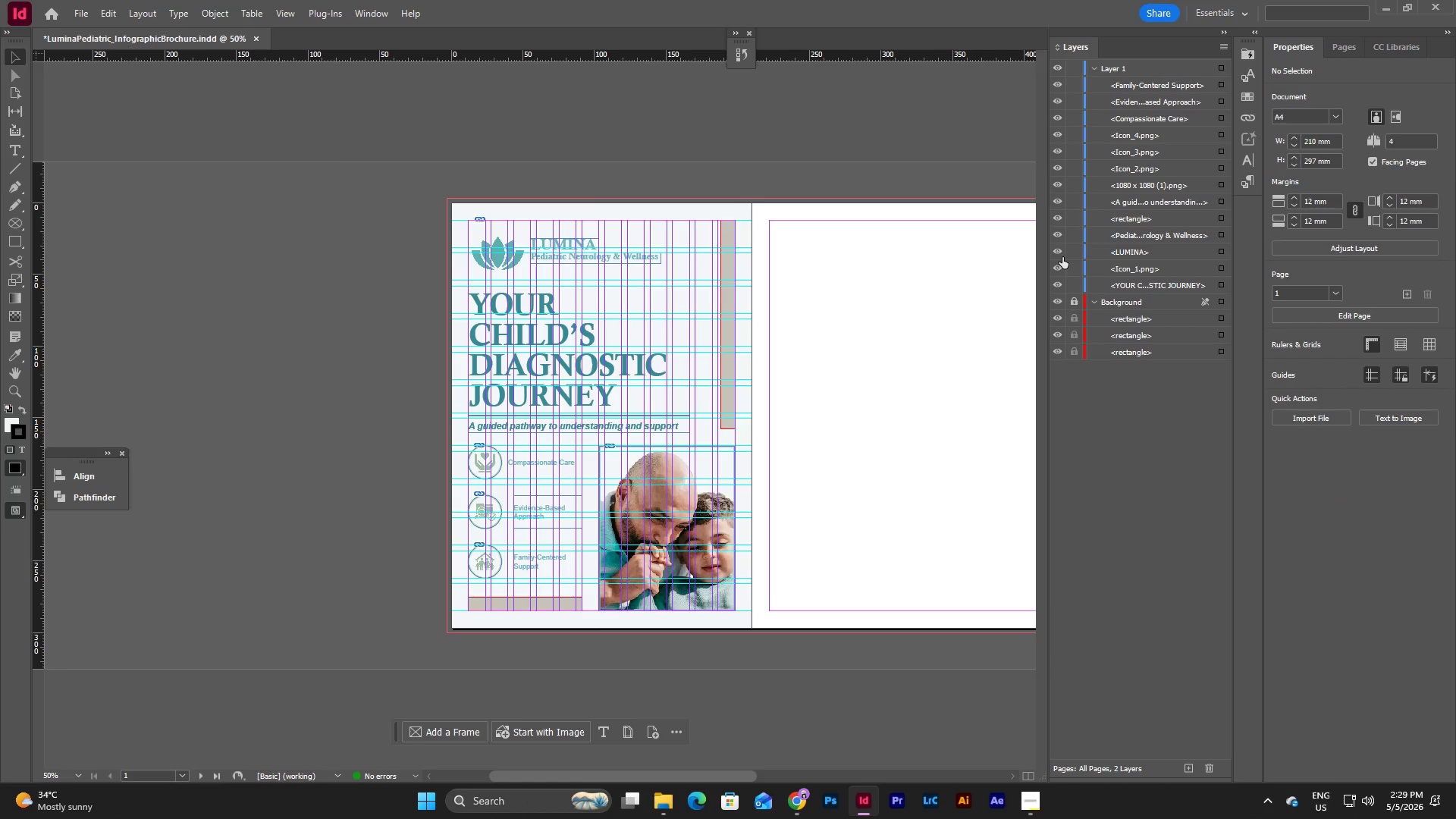 
left_click([75, 778])
 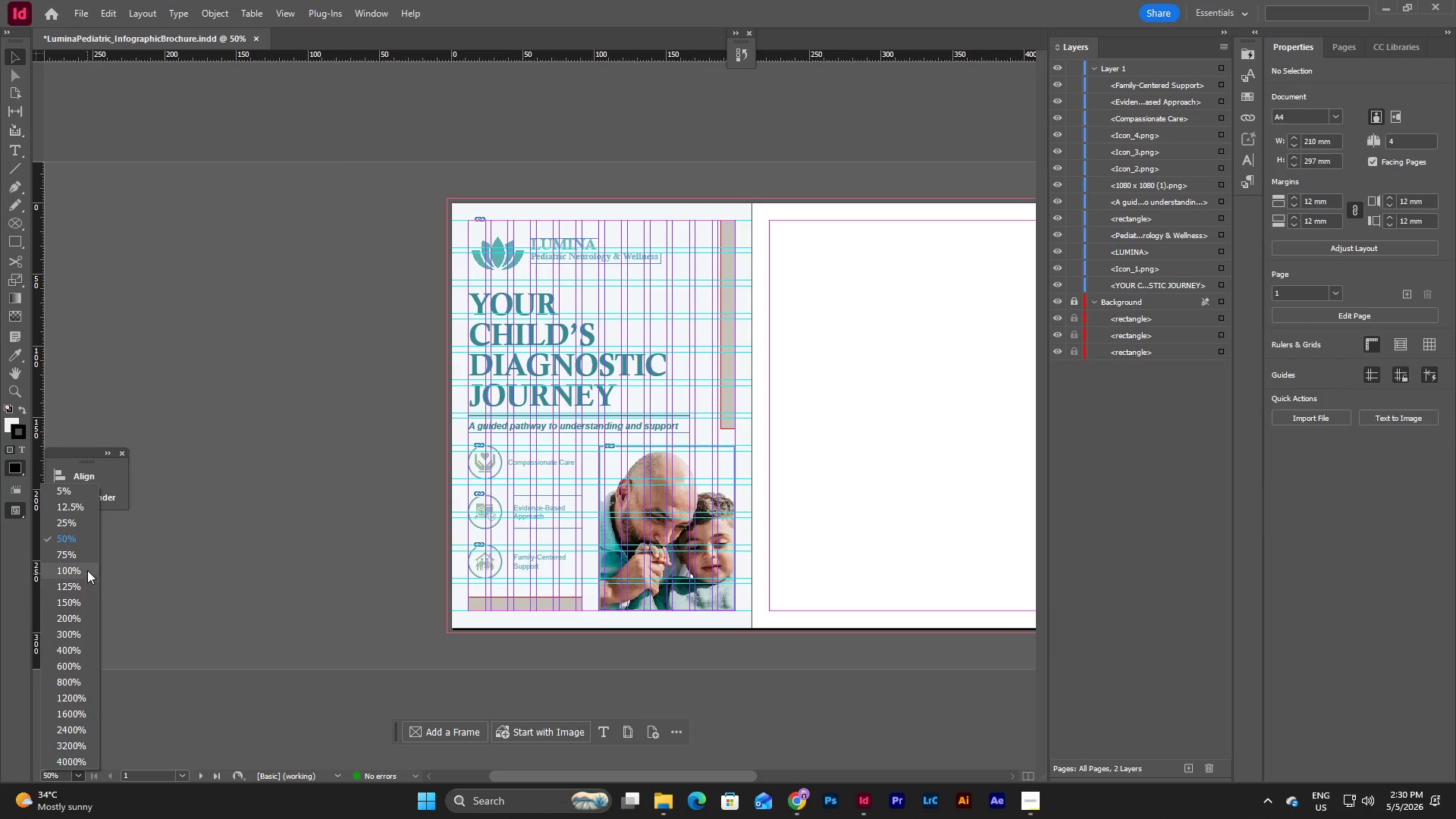 
left_click([89, 567])
 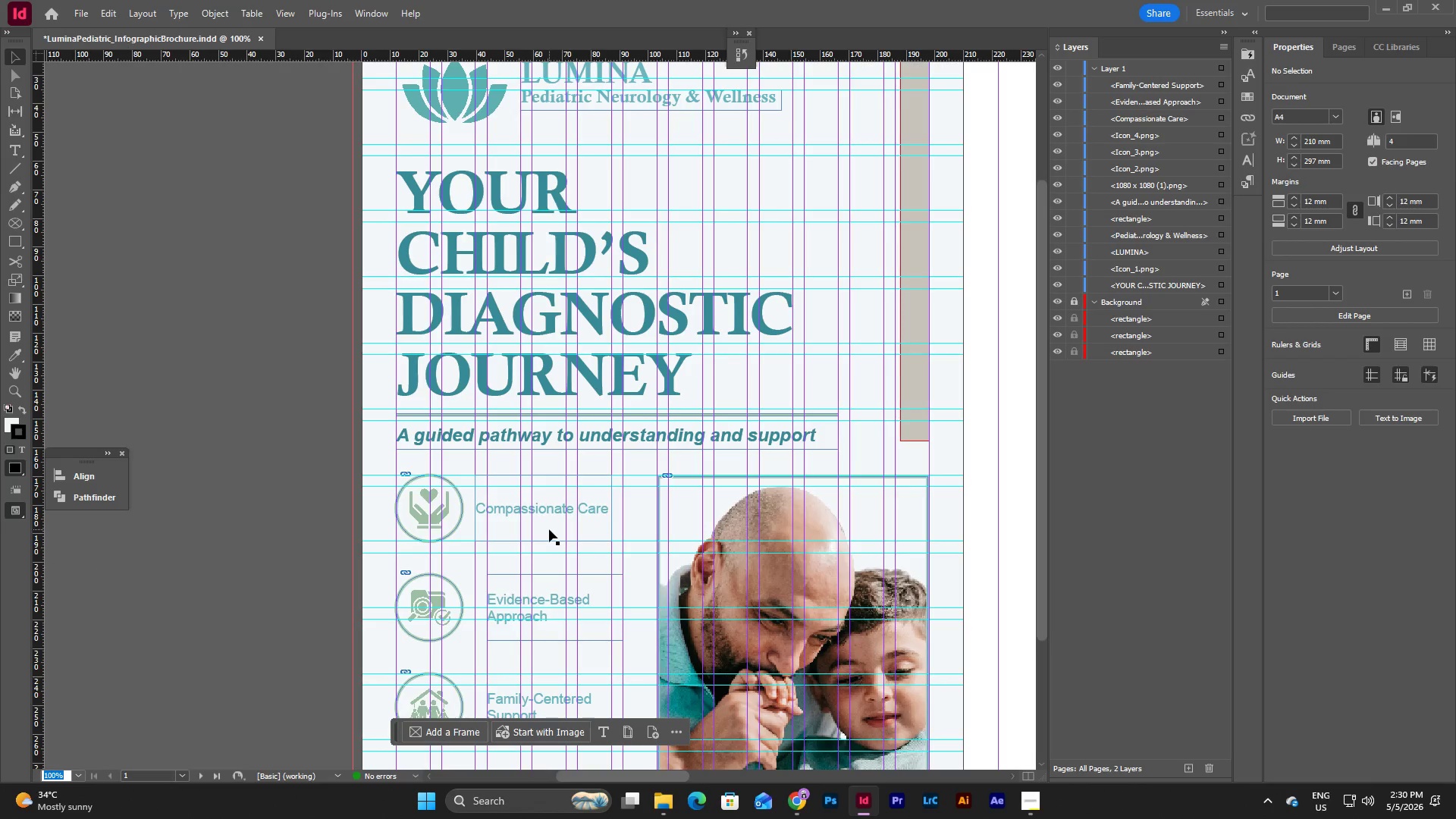 
scroll: coordinate [548, 523], scroll_direction: down, amount: 4.0
 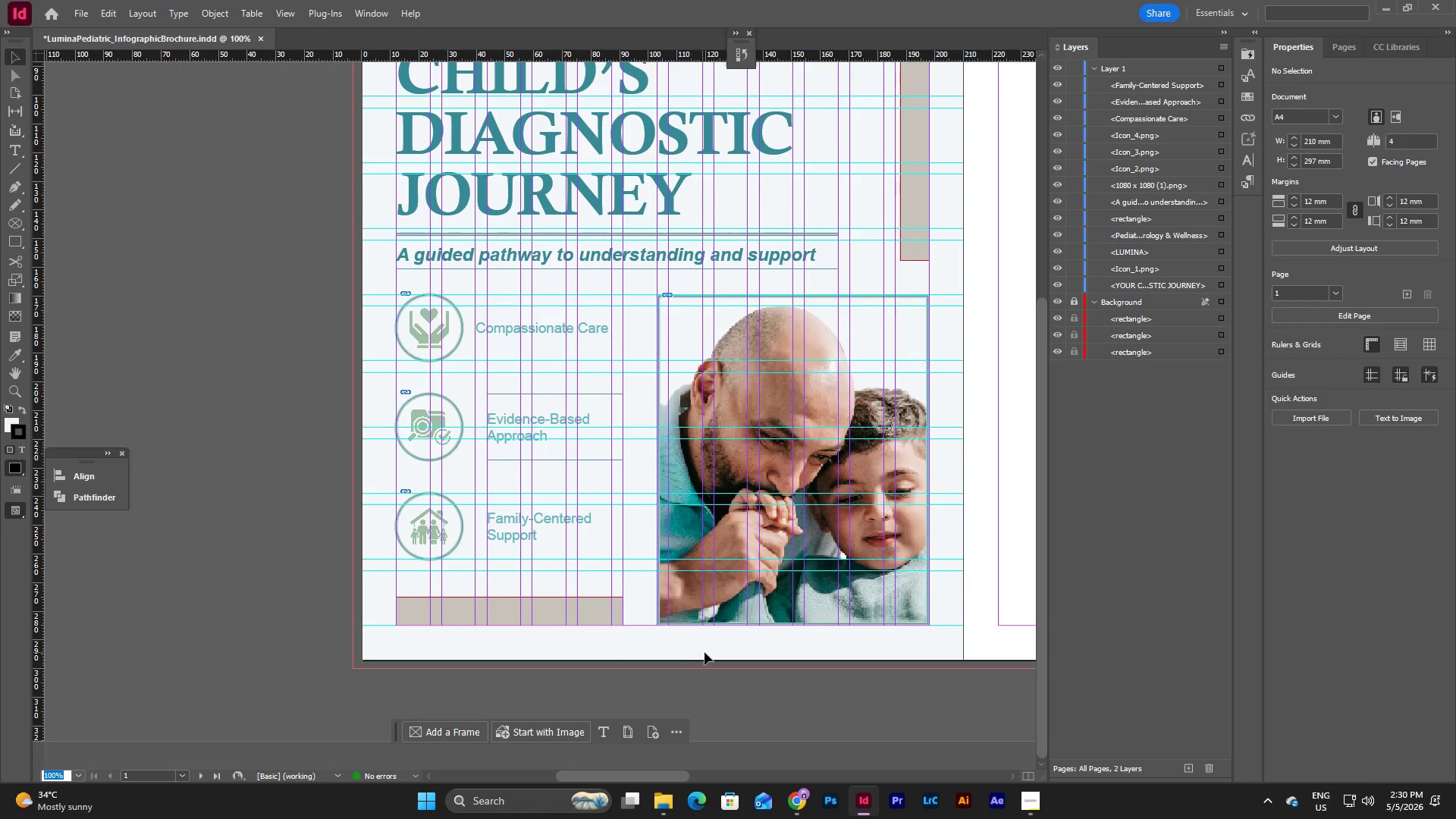 
left_click([660, 641])
 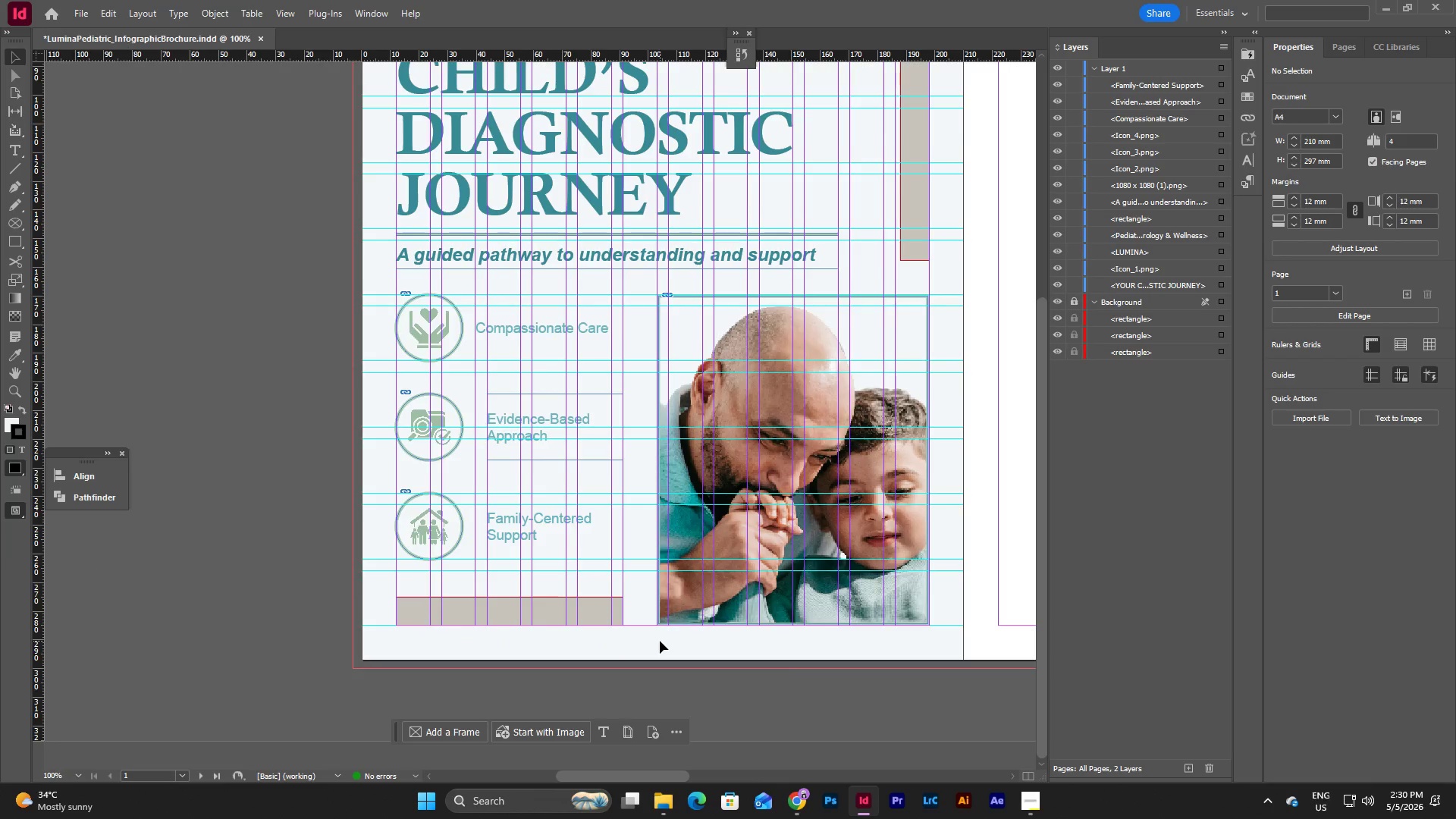 
scroll: coordinate [660, 641], scroll_direction: down, amount: 1.0
 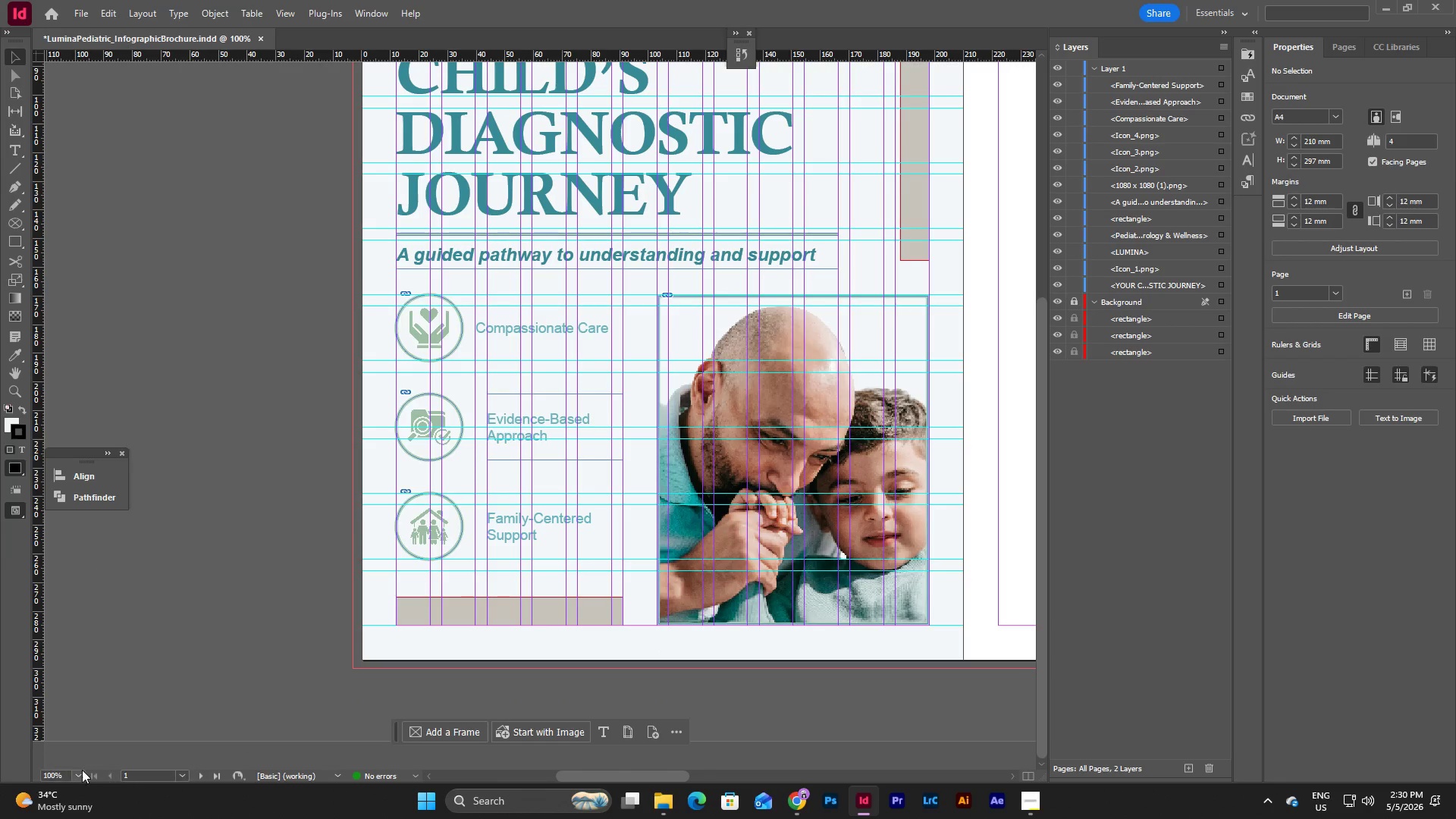 
left_click([73, 774])
 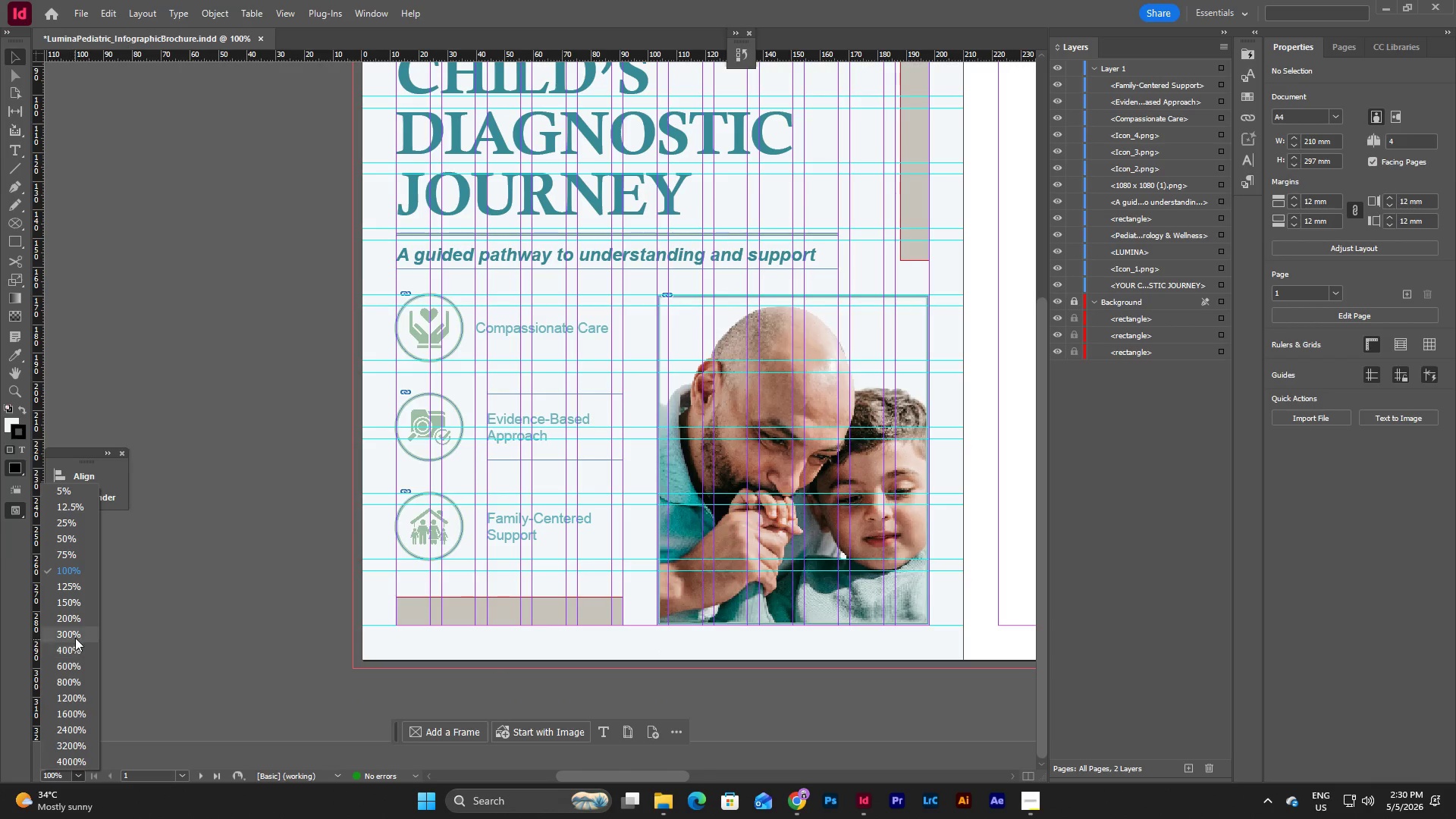 
left_click([75, 635])
 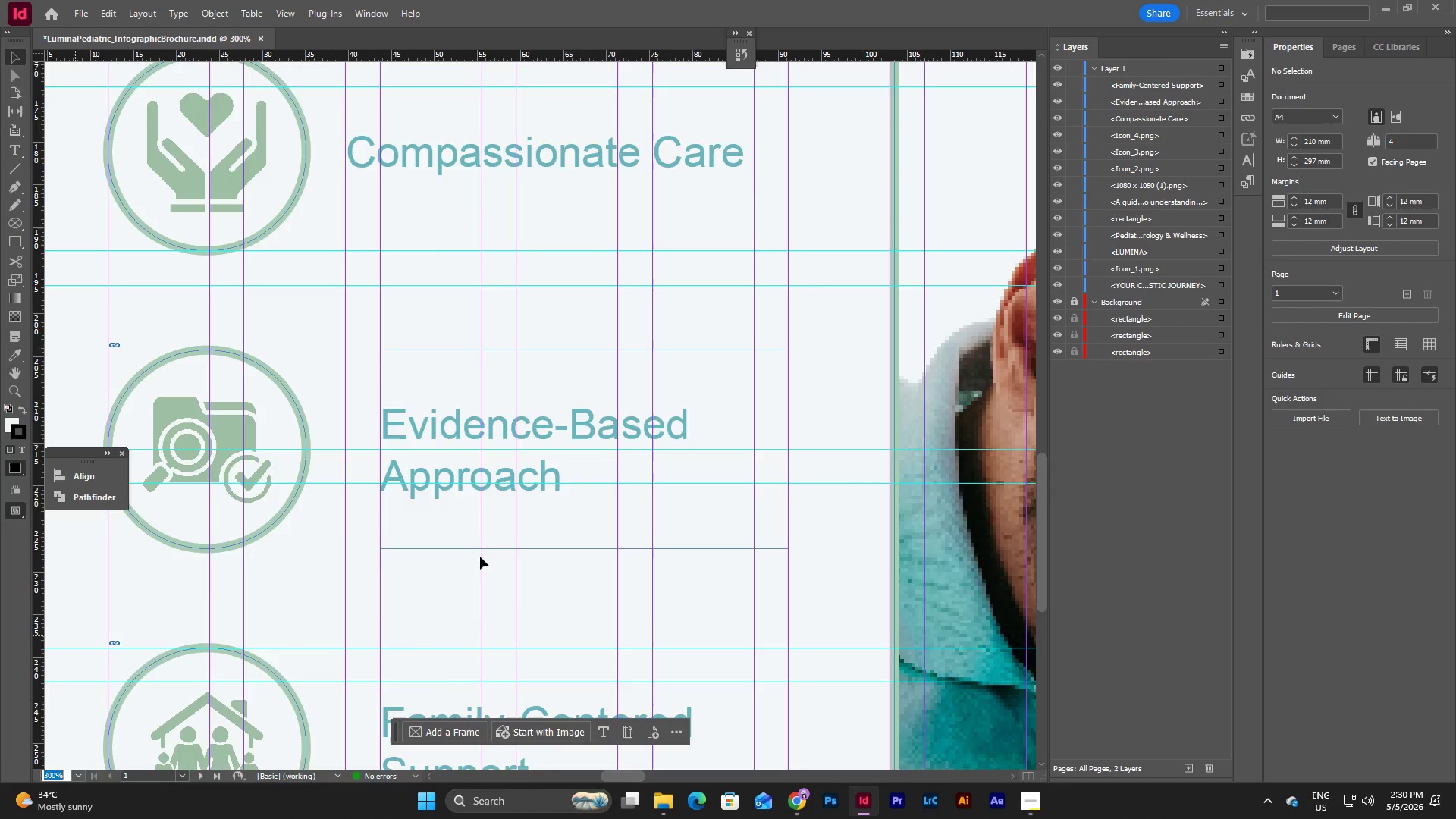 
scroll: coordinate [532, 561], scroll_direction: down, amount: 7.0
 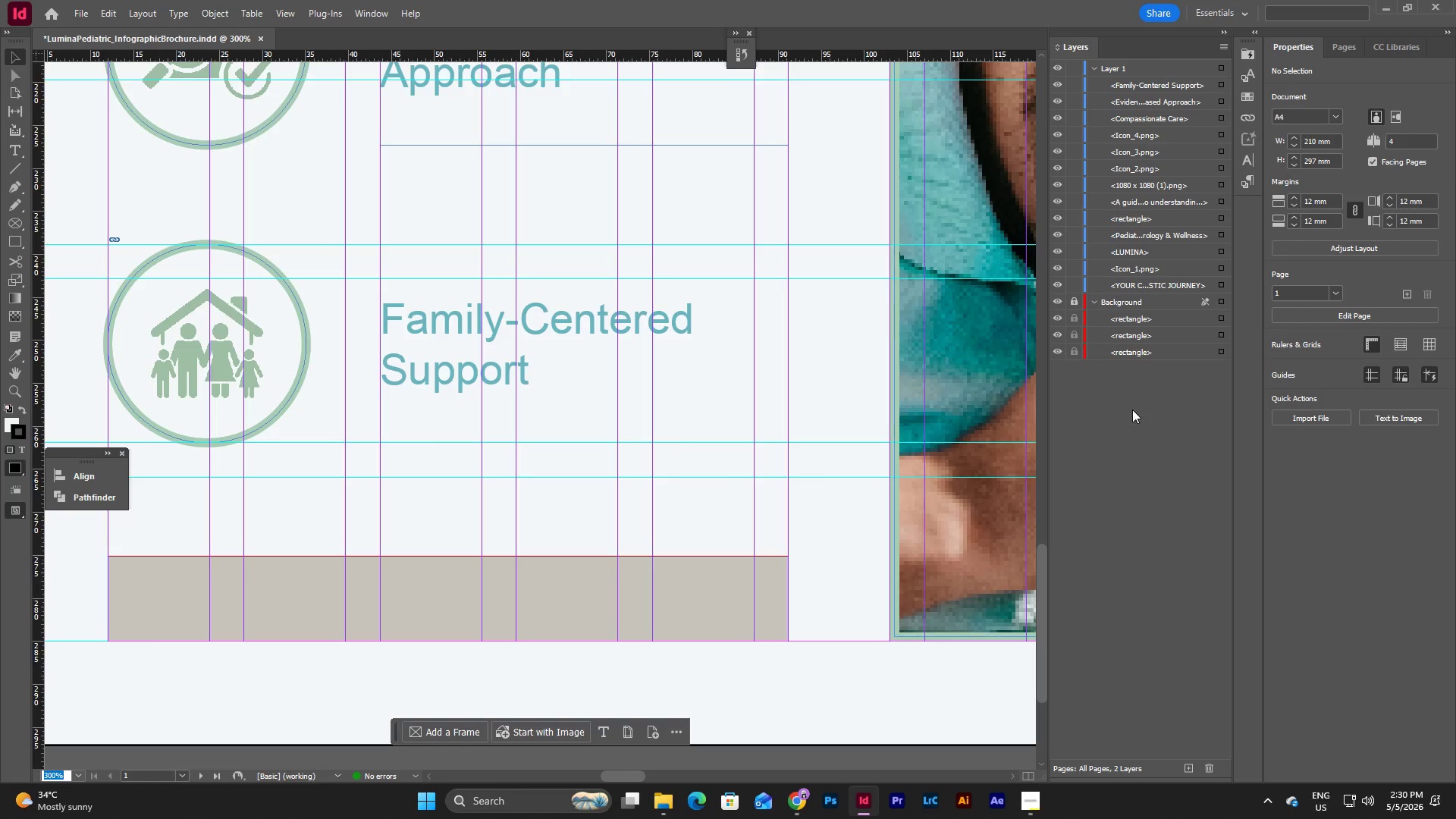 
left_click([1128, 406])
 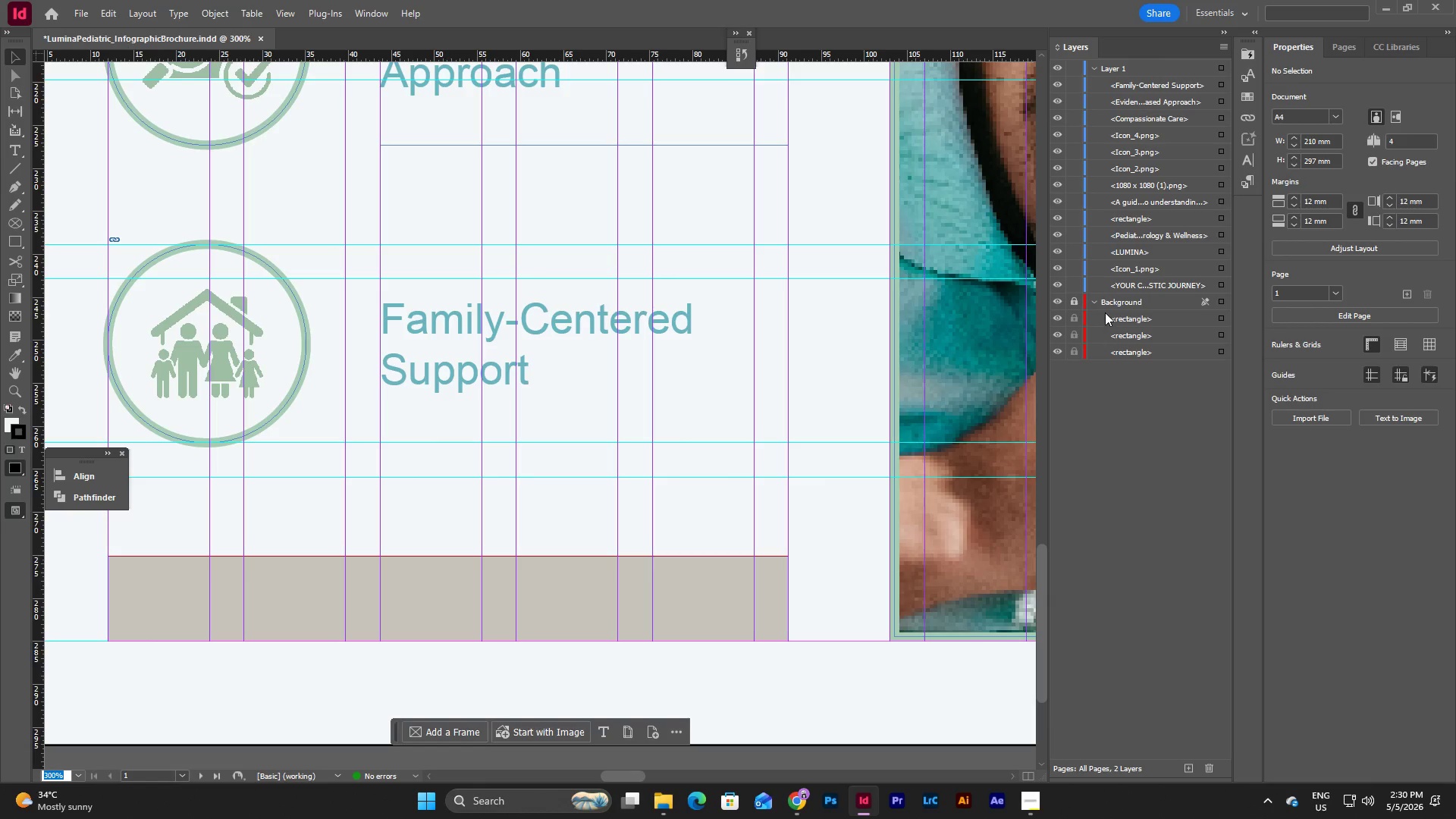 
left_click([1247, 184])
 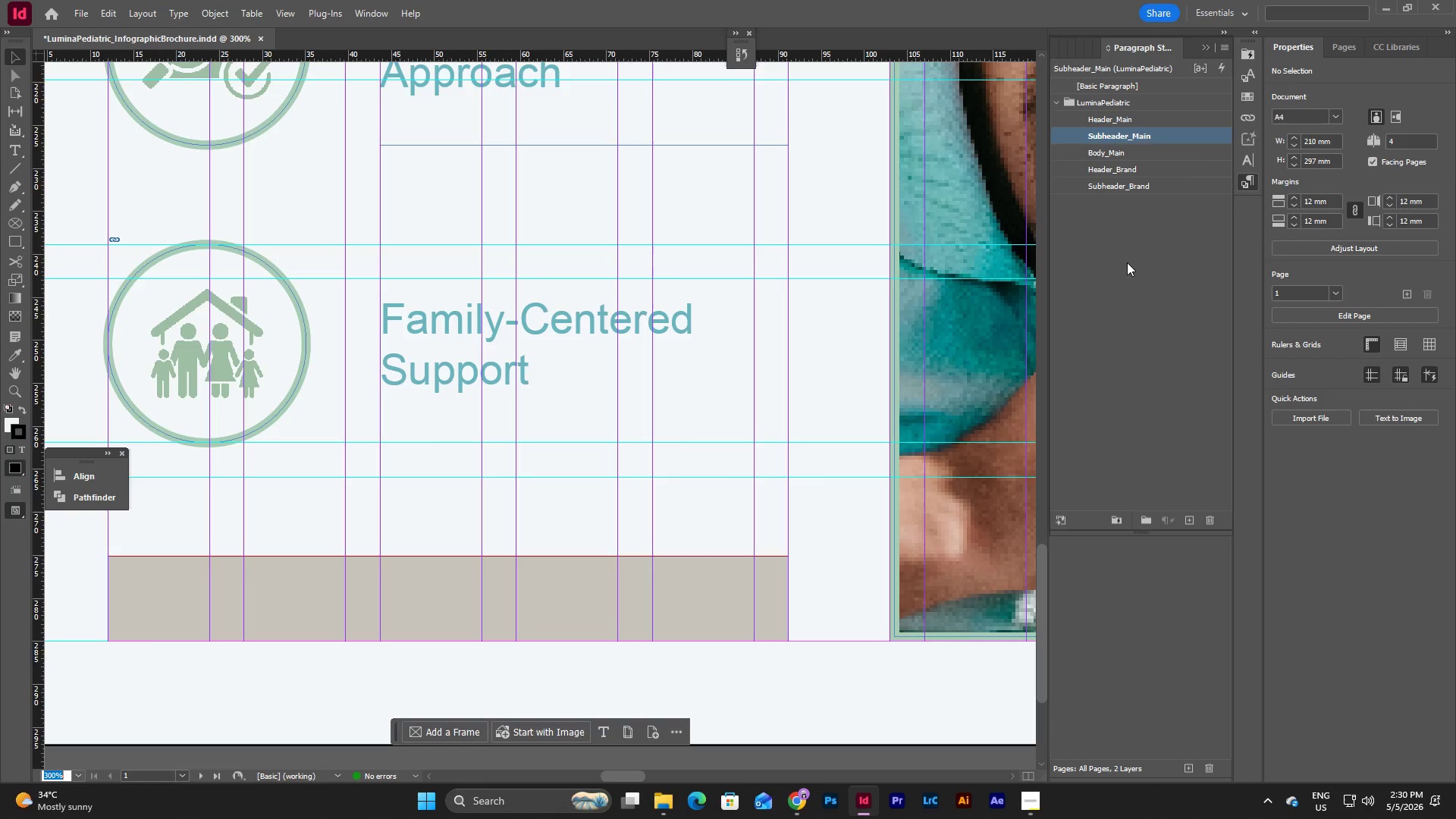 
left_click([1126, 264])
 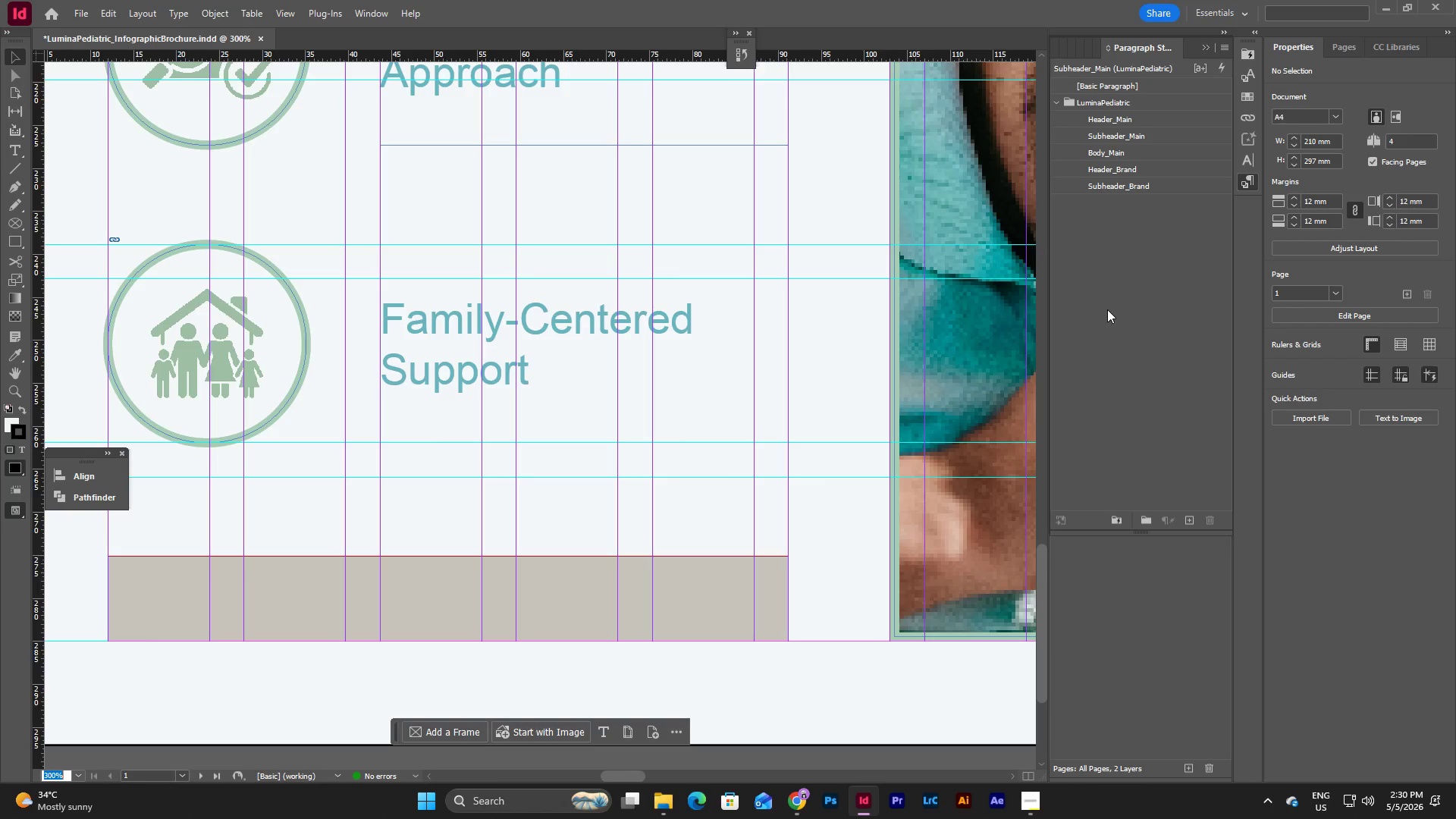 
wait(6.8)
 